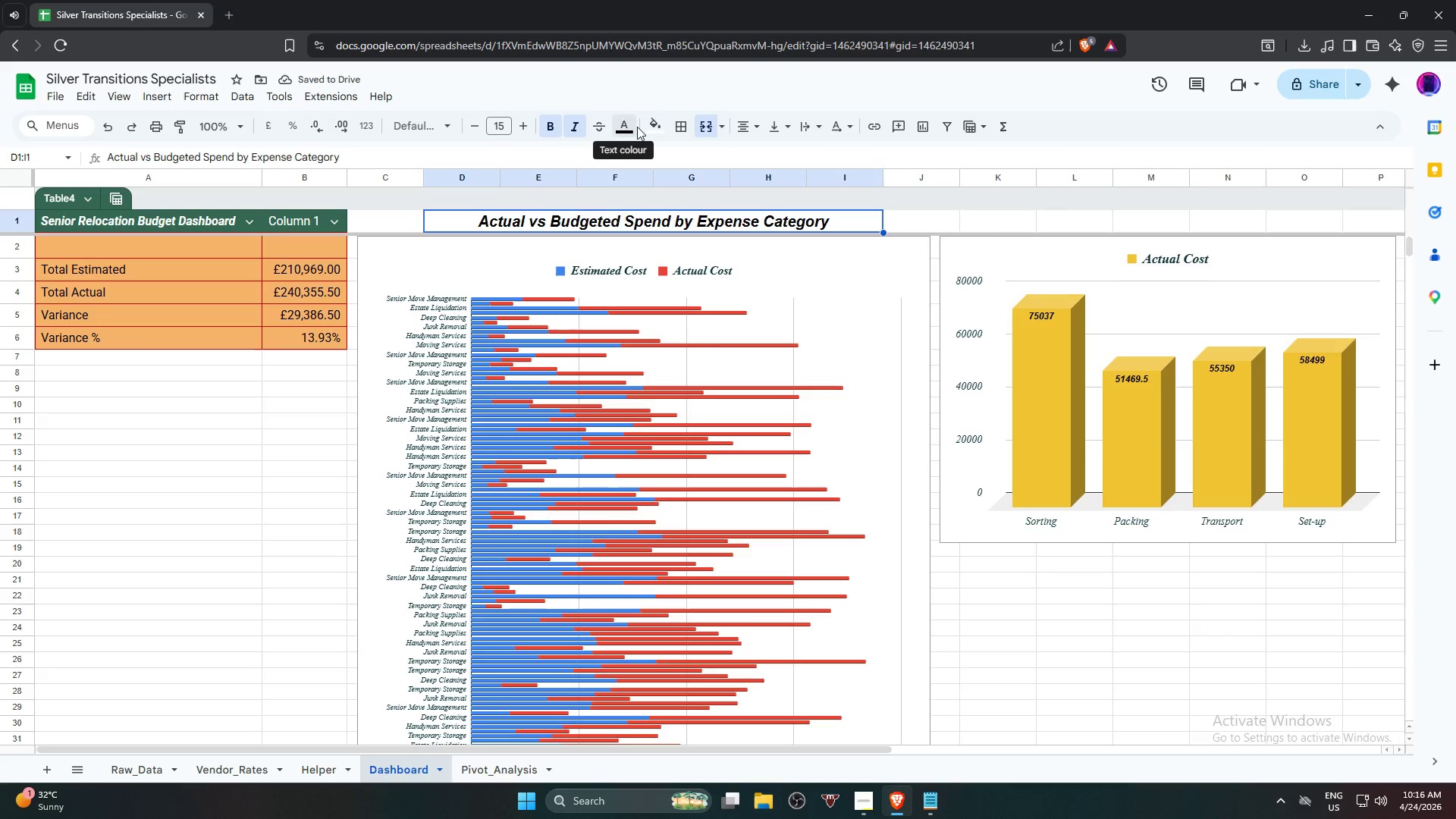 
left_click([654, 124])
 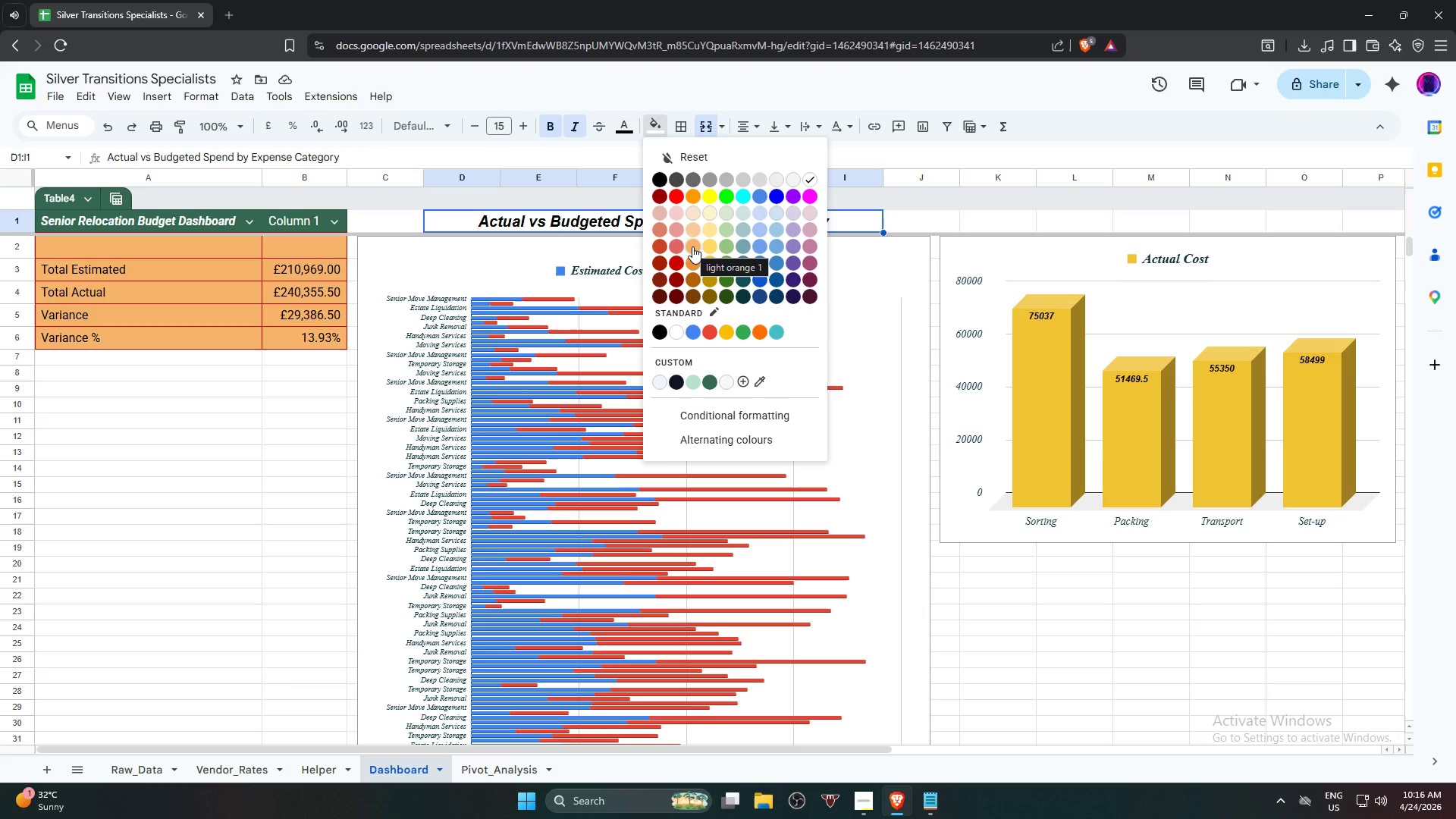 
left_click([692, 246])
 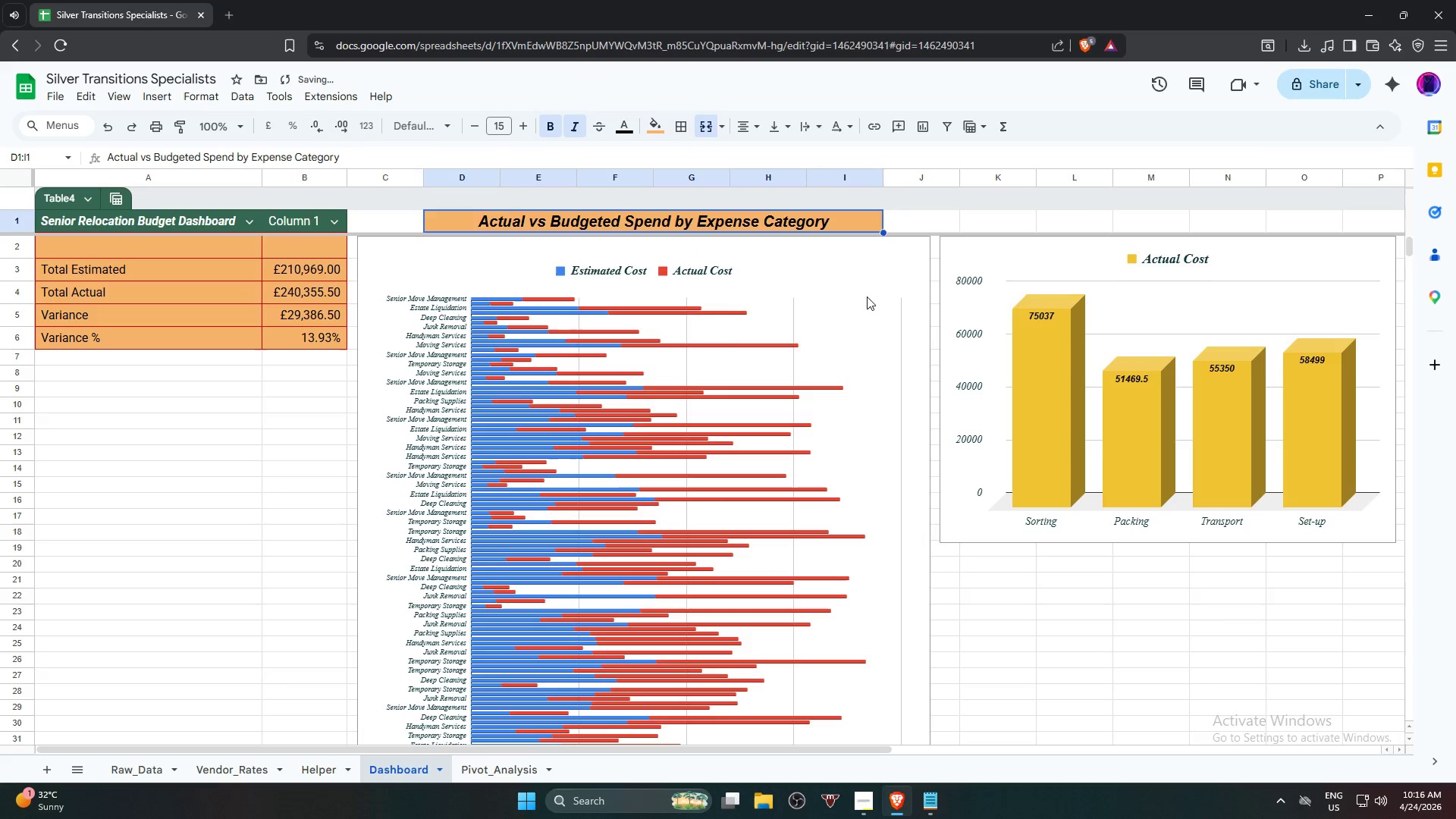 
left_click([861, 303])
 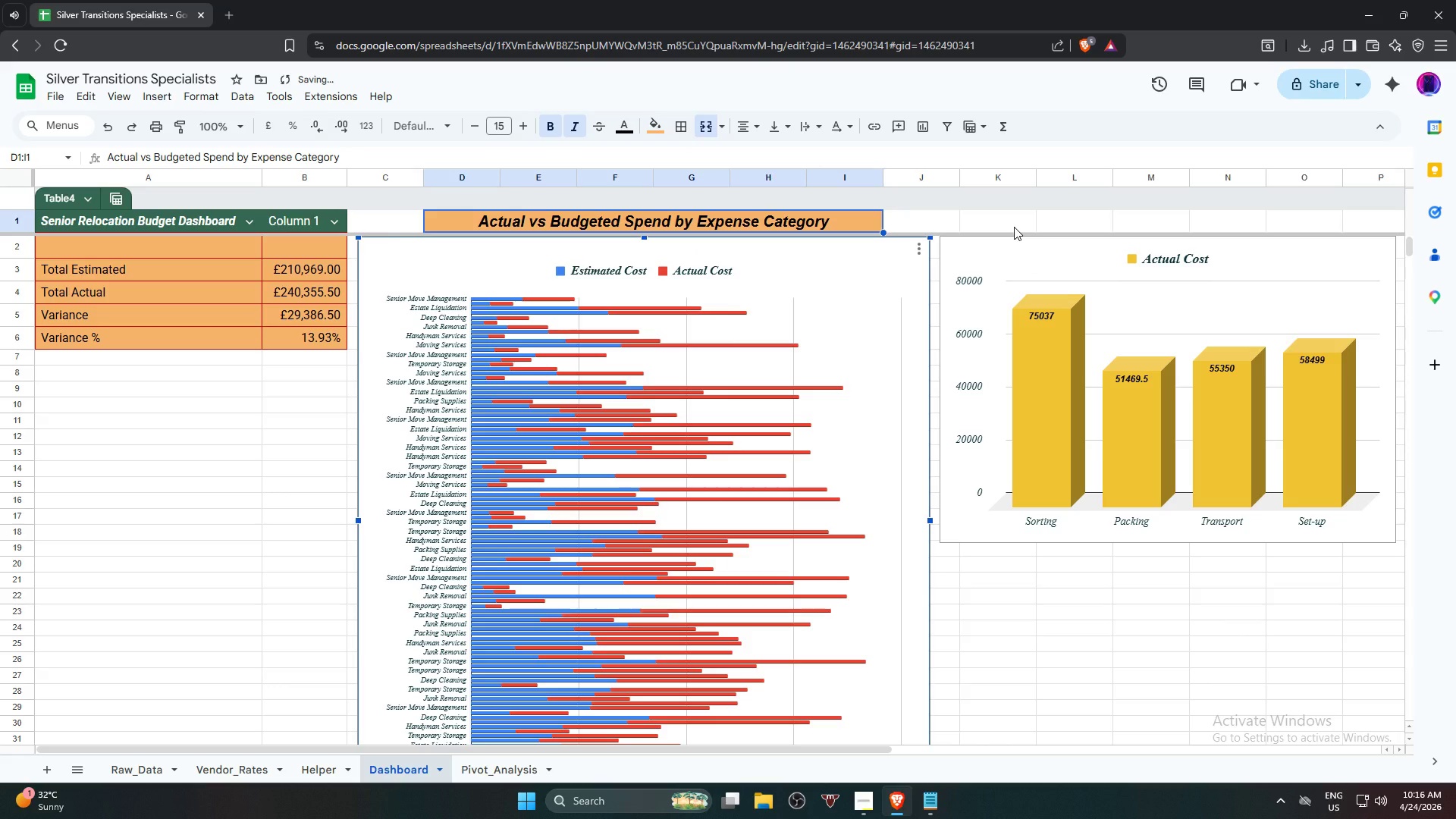 
left_click([1014, 226])
 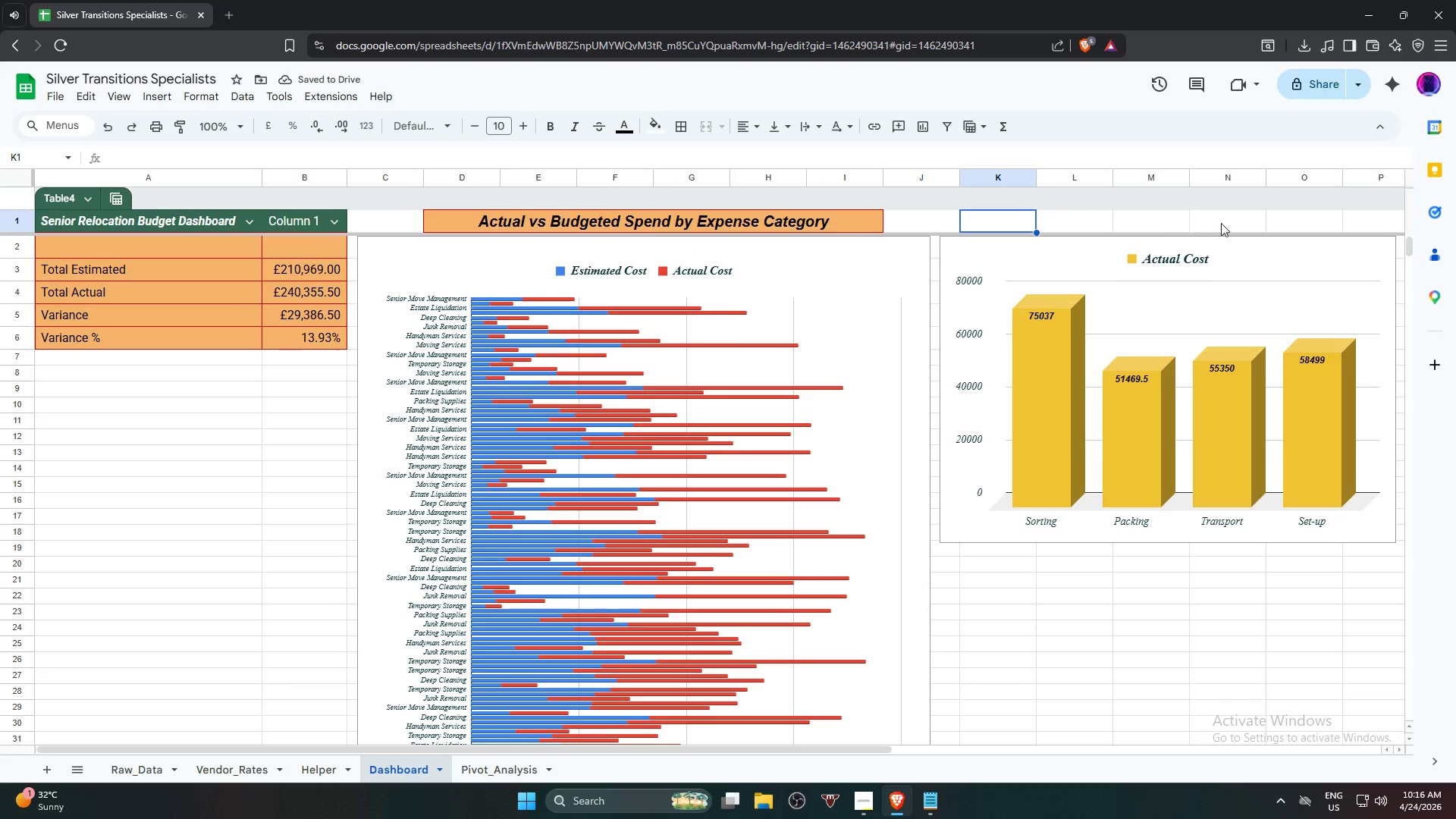 
hold_key(key=ShiftLeft, duration=1.44)
left_click([1301, 222])
 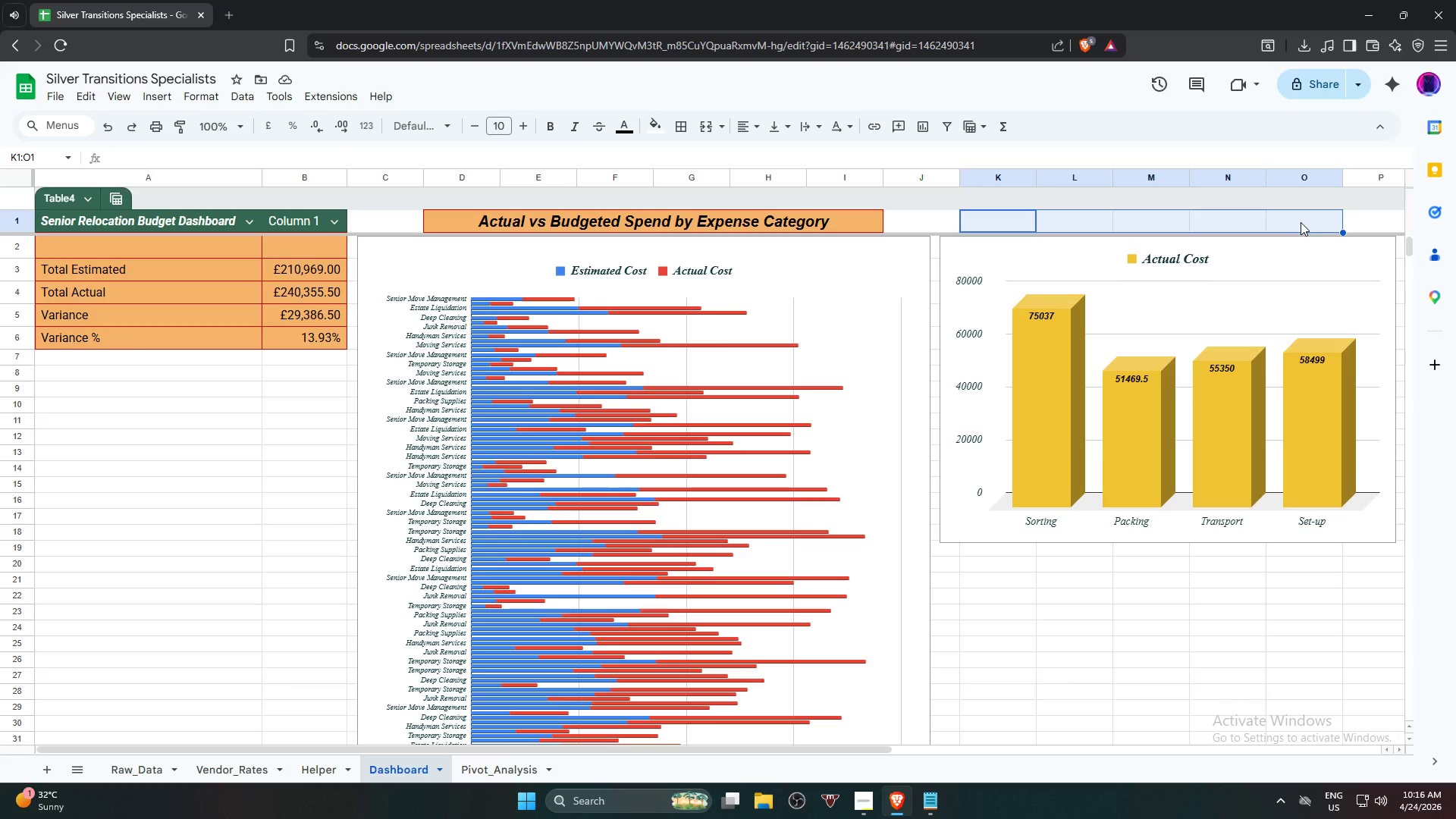 
left_click([1313, 261])
 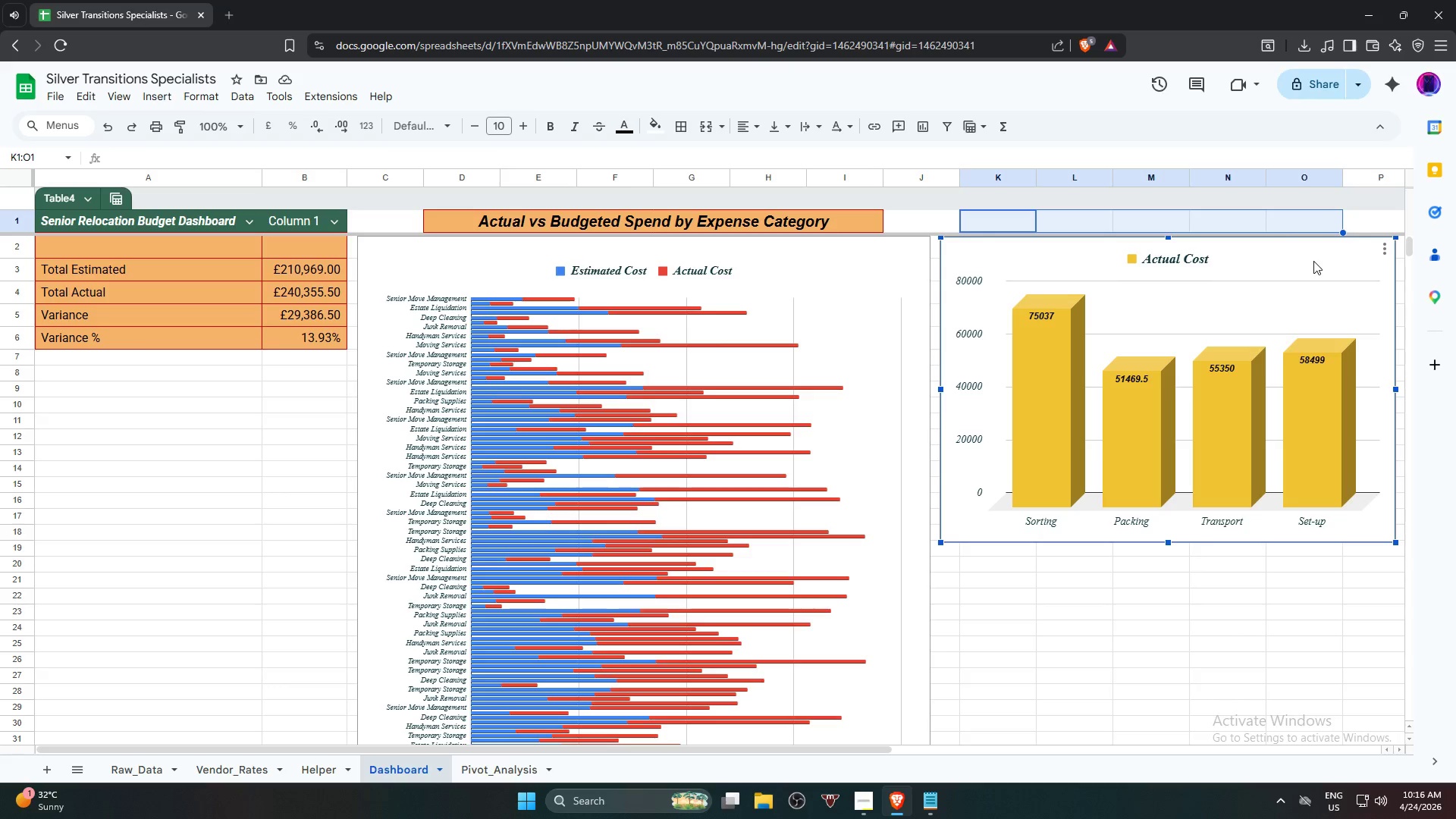 
left_click_drag(start_coordinate=[1313, 261], to_coordinate=[1303, 275])
 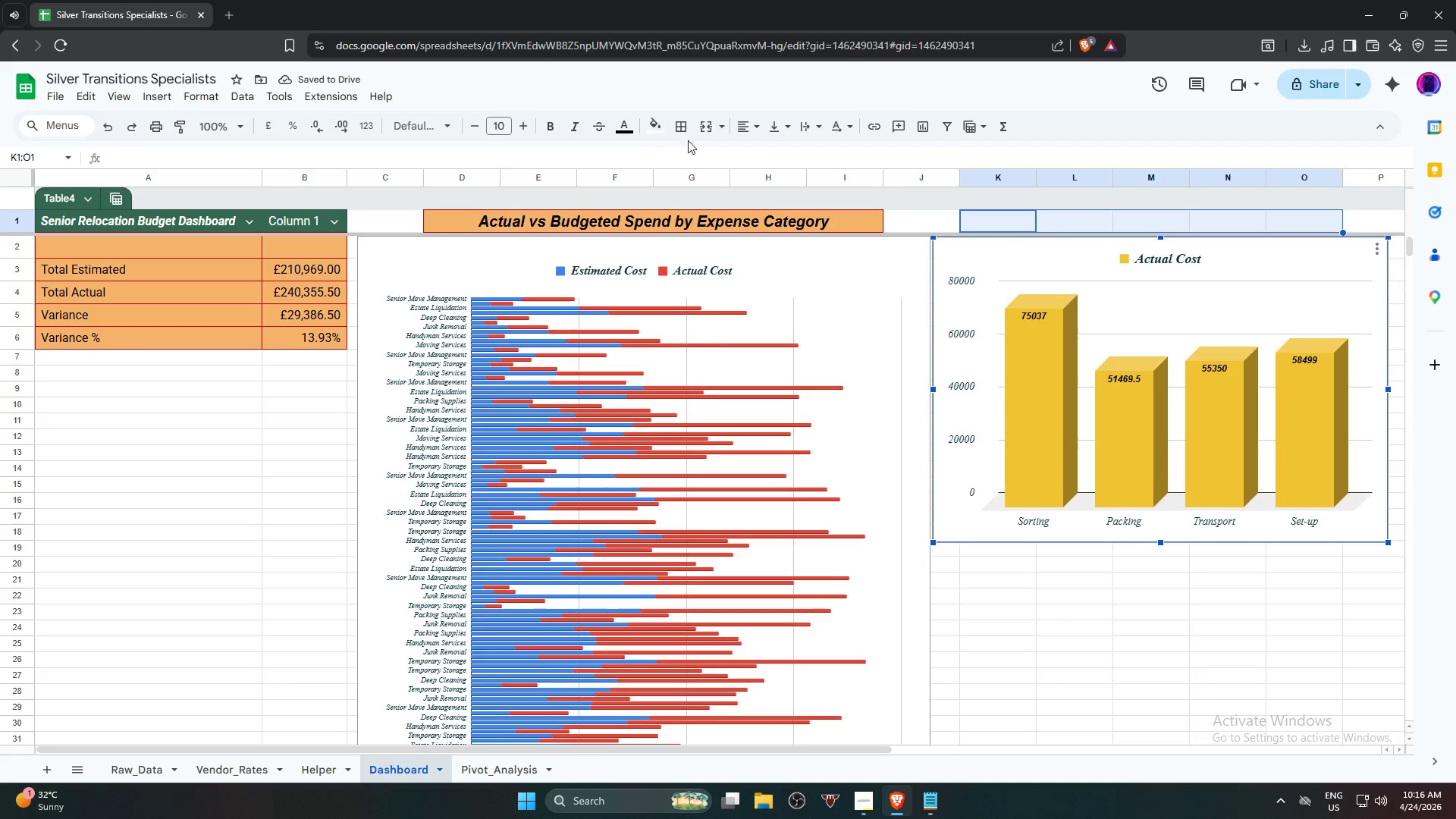 
left_click([703, 123])
 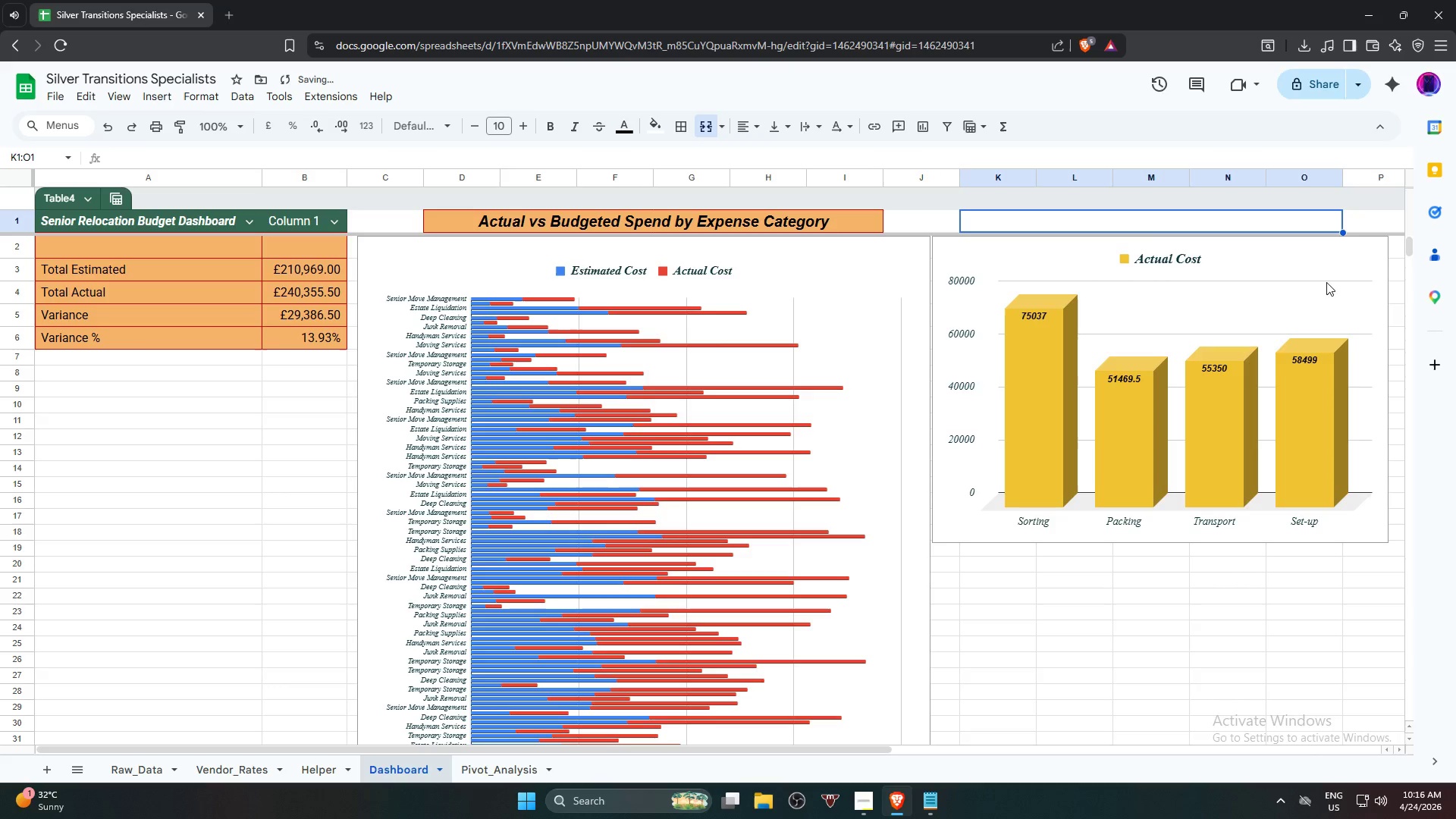 
left_click([1379, 330])
 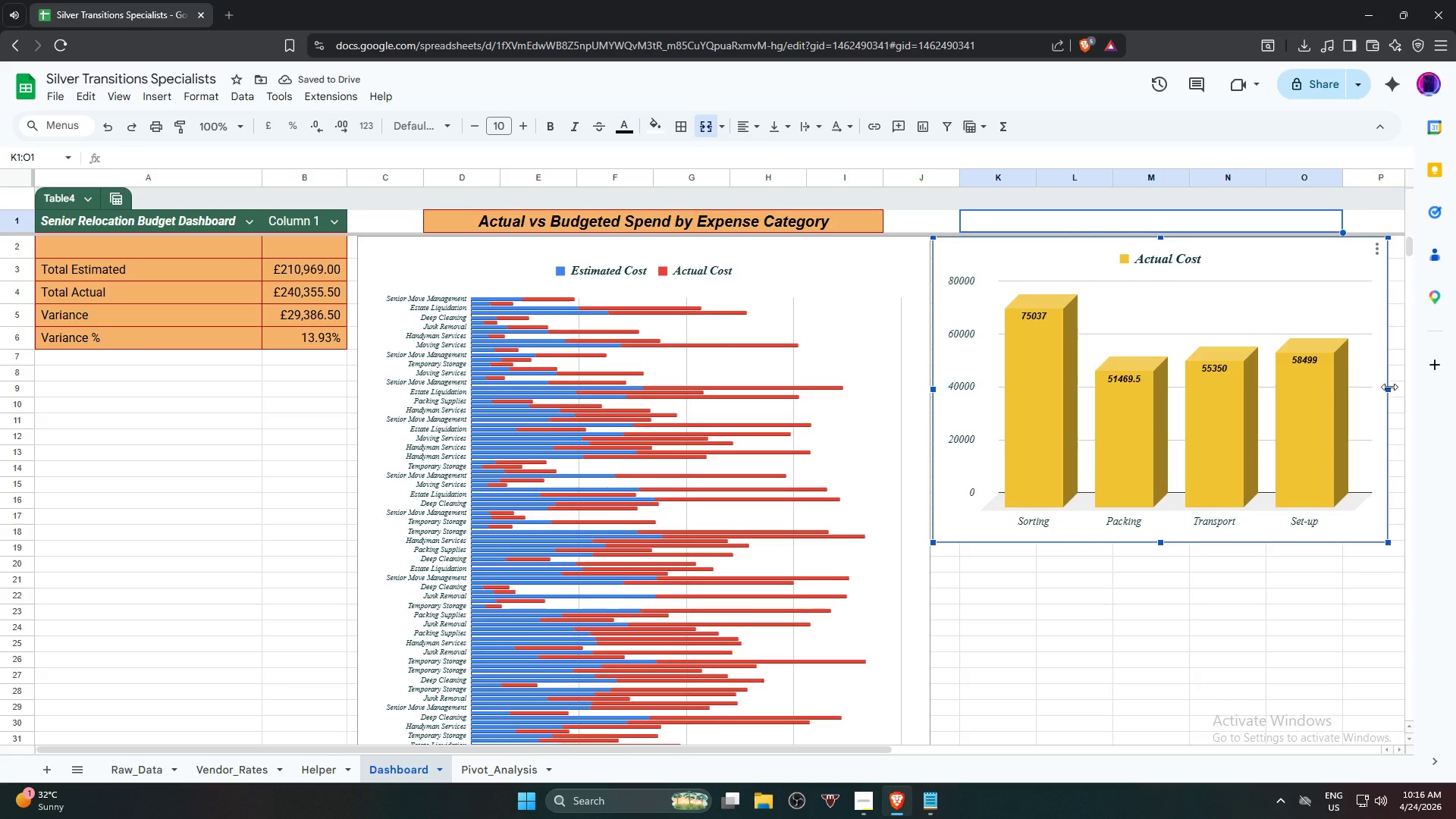 
left_click_drag(start_coordinate=[1389, 387], to_coordinate=[1364, 388])
 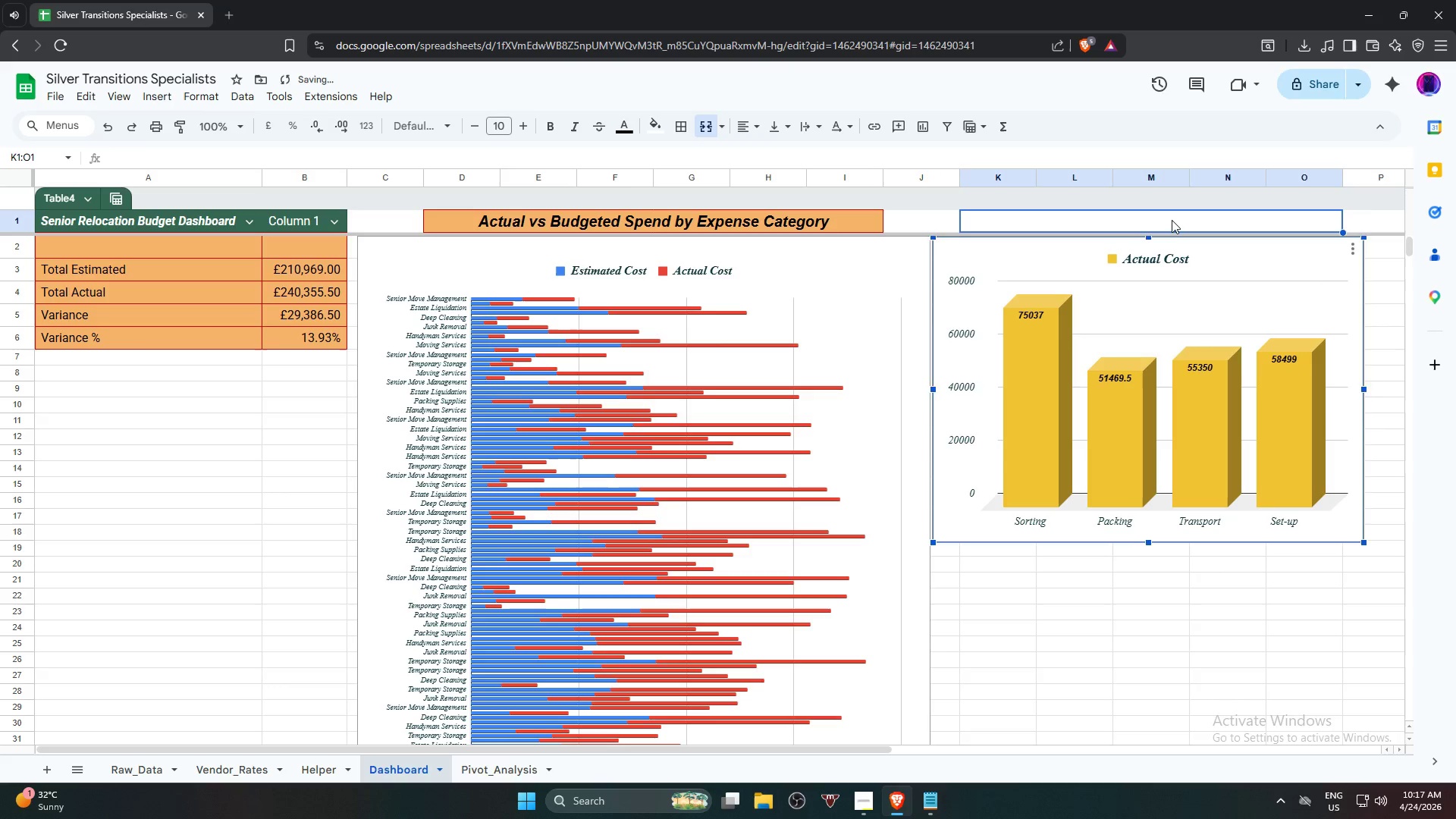 
left_click([1172, 220])
 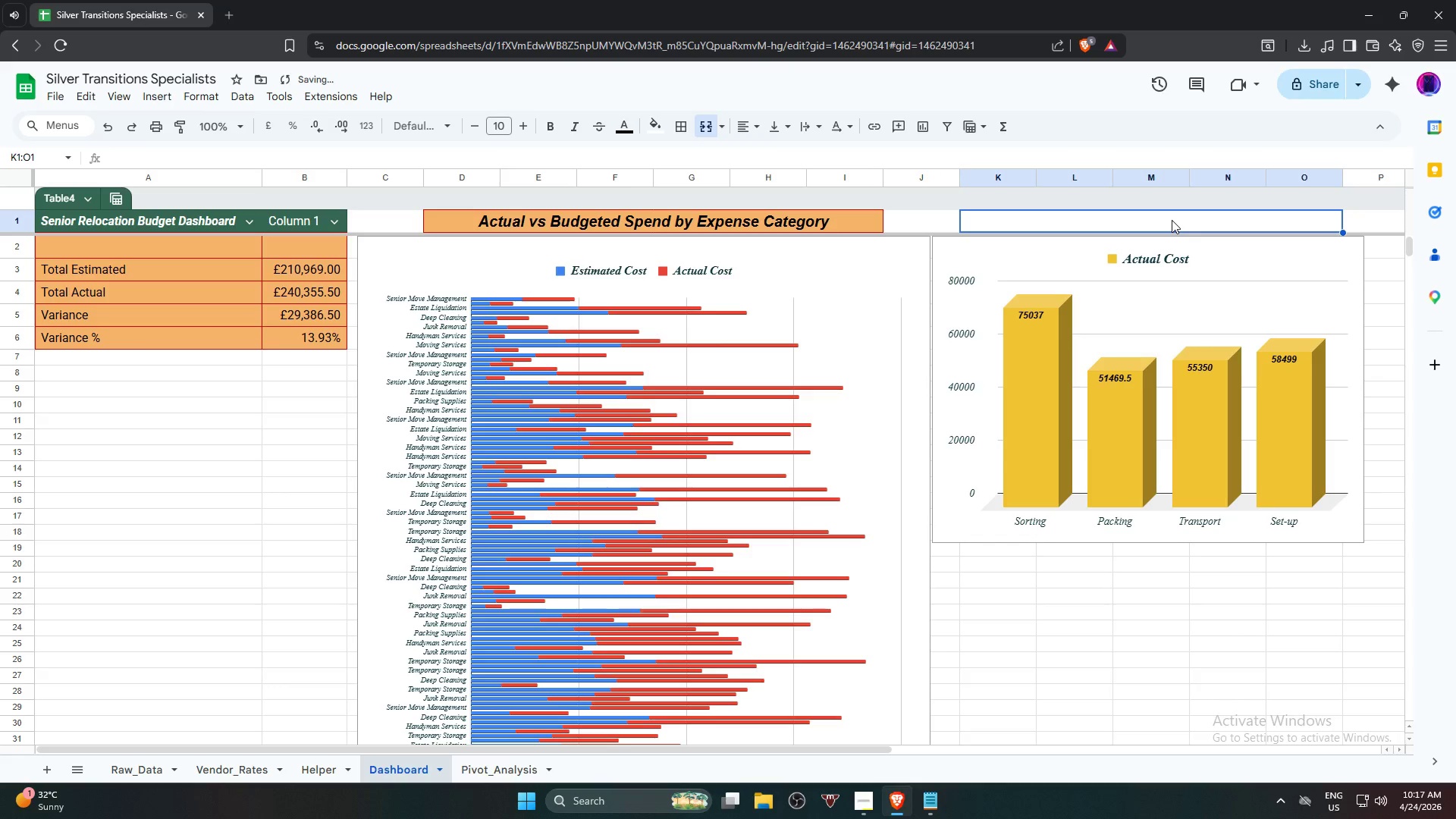 
double_click([1172, 220])
 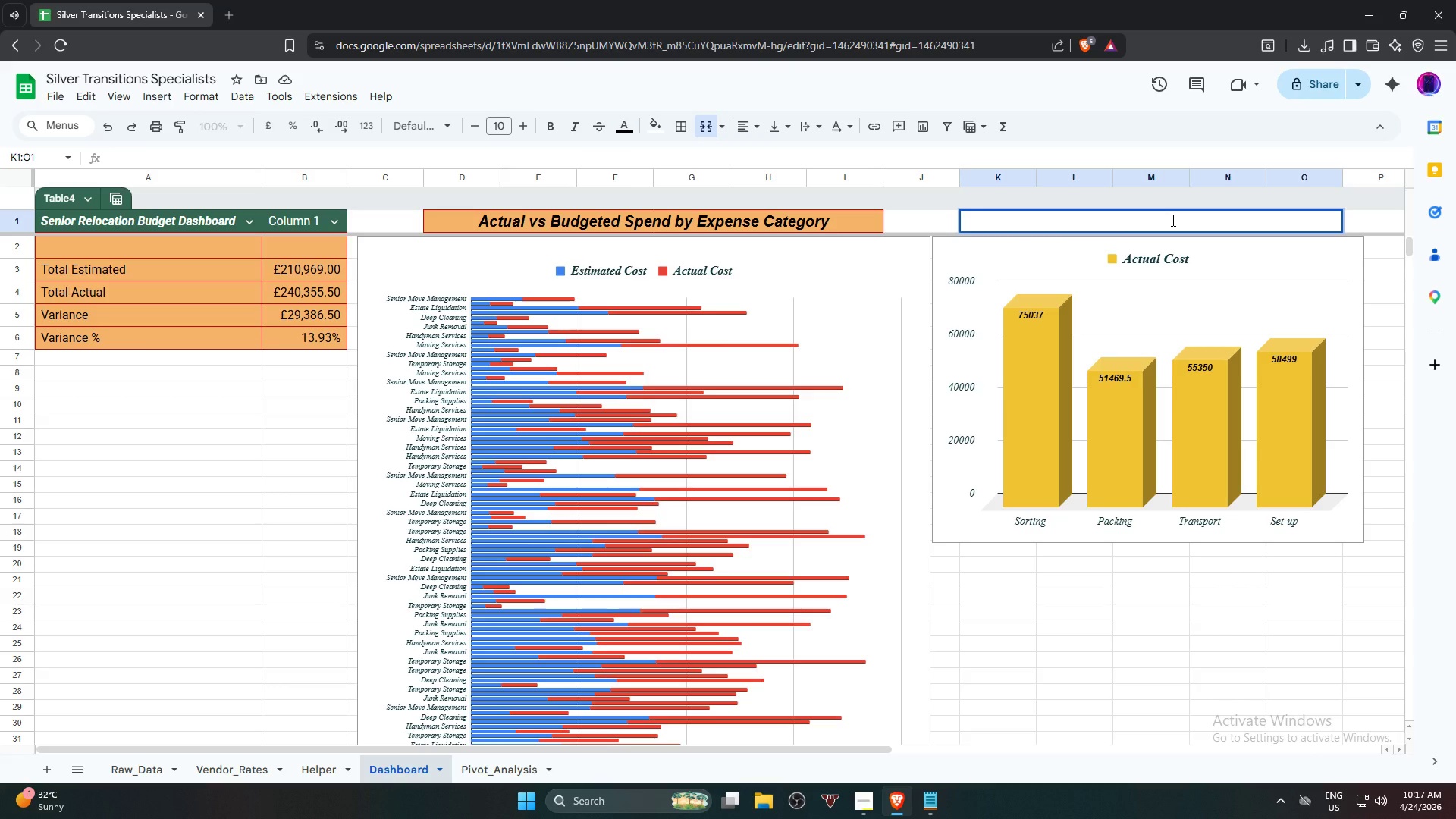 
wait(11.12)
 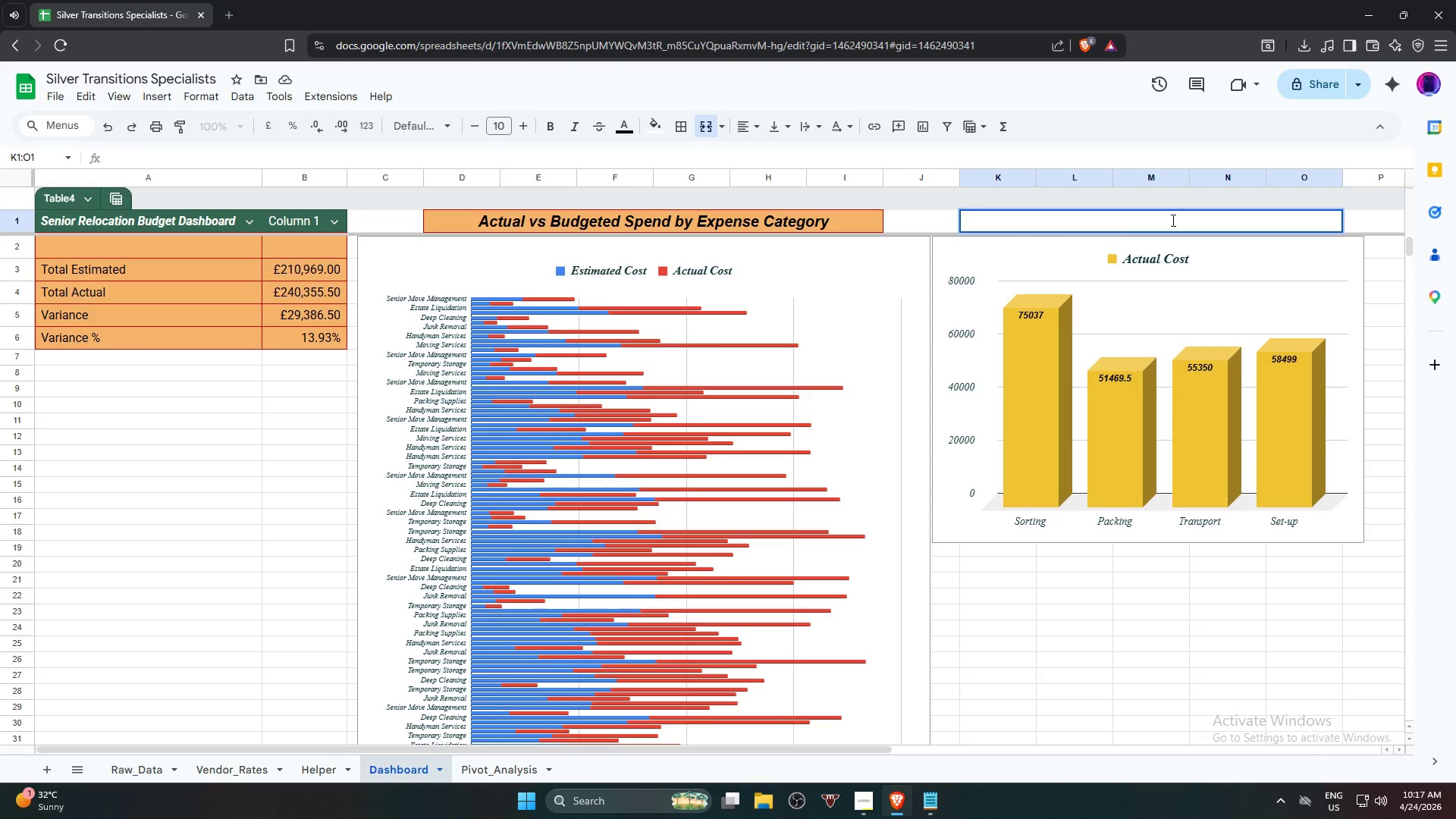 
type(a)
key(Backspace)
type(Actual Cost Distribution bt Move Phase)
 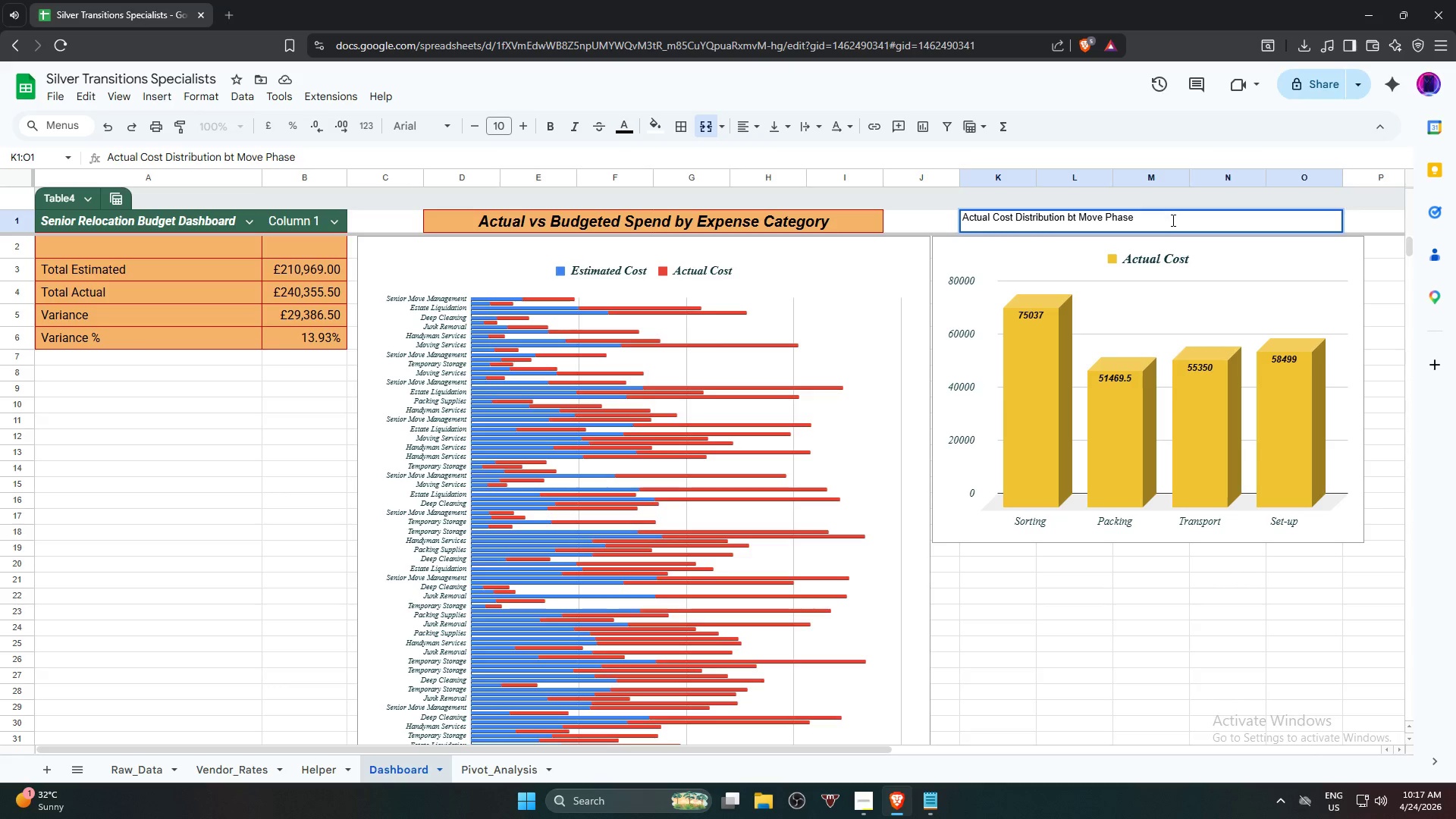 
left_click_drag(start_coordinate=[1172, 220], to_coordinate=[874, 224])
 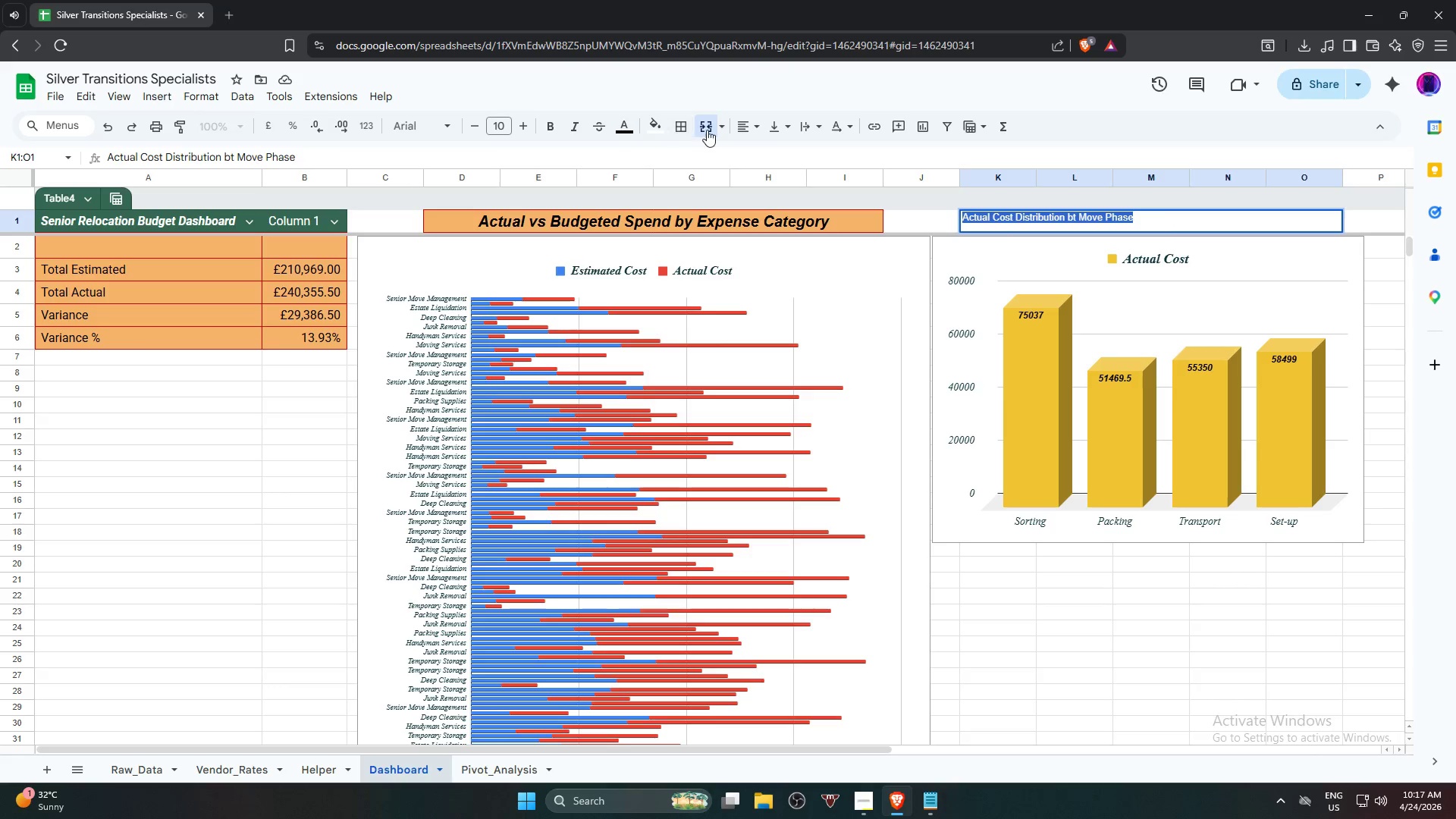 
left_click([743, 126])
 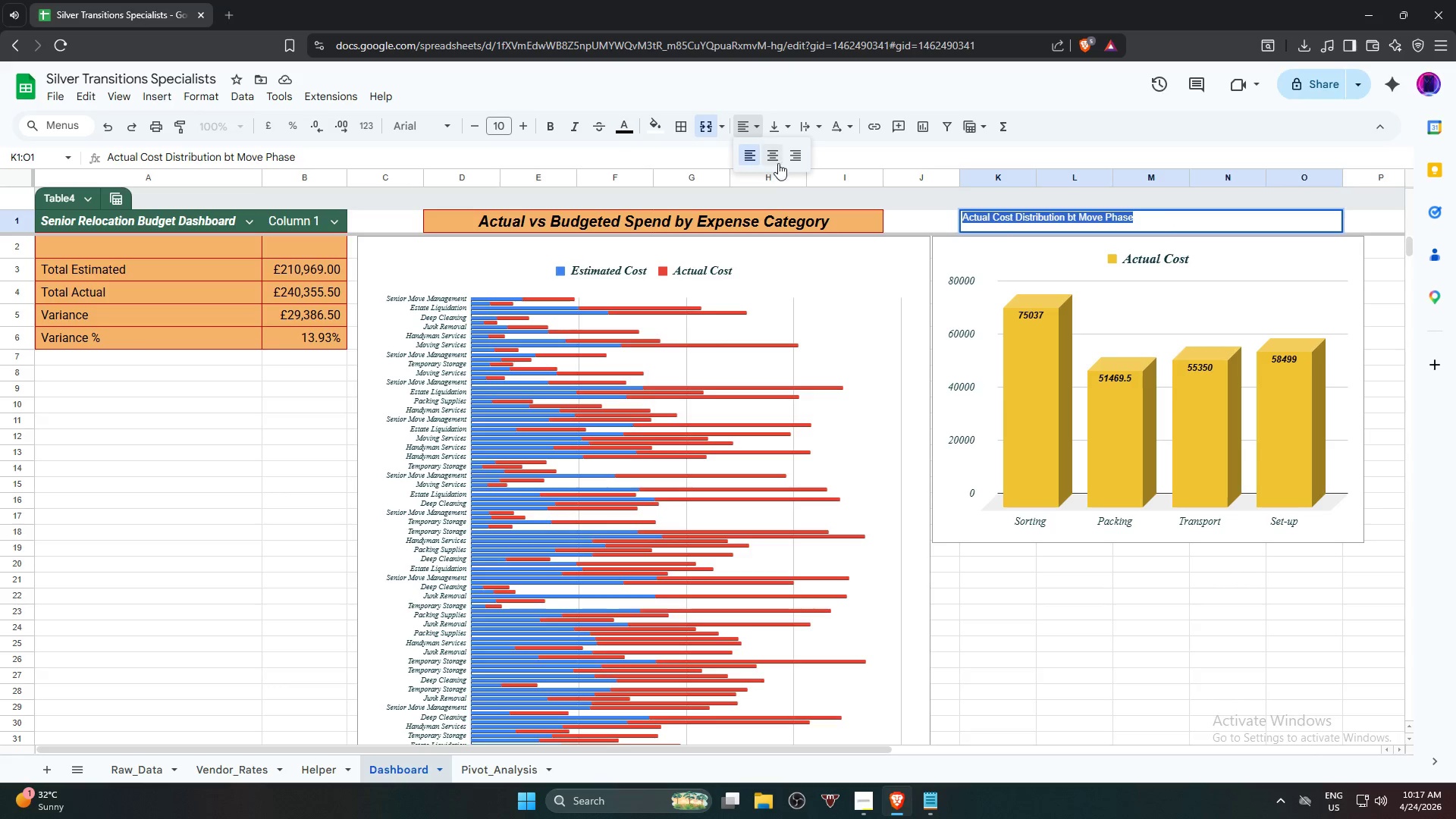 
left_click([777, 161])
 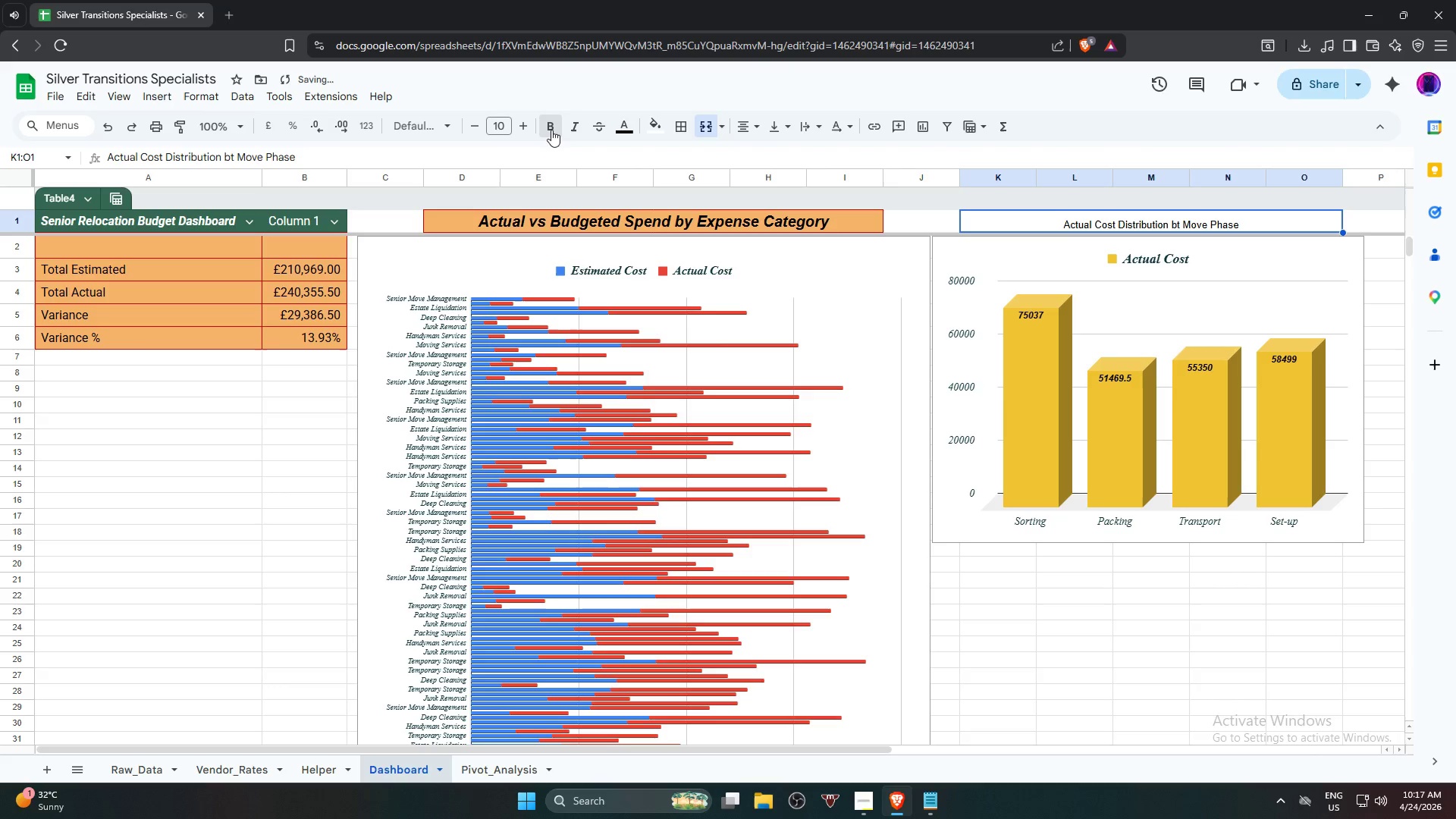 
double_click([569, 126])
 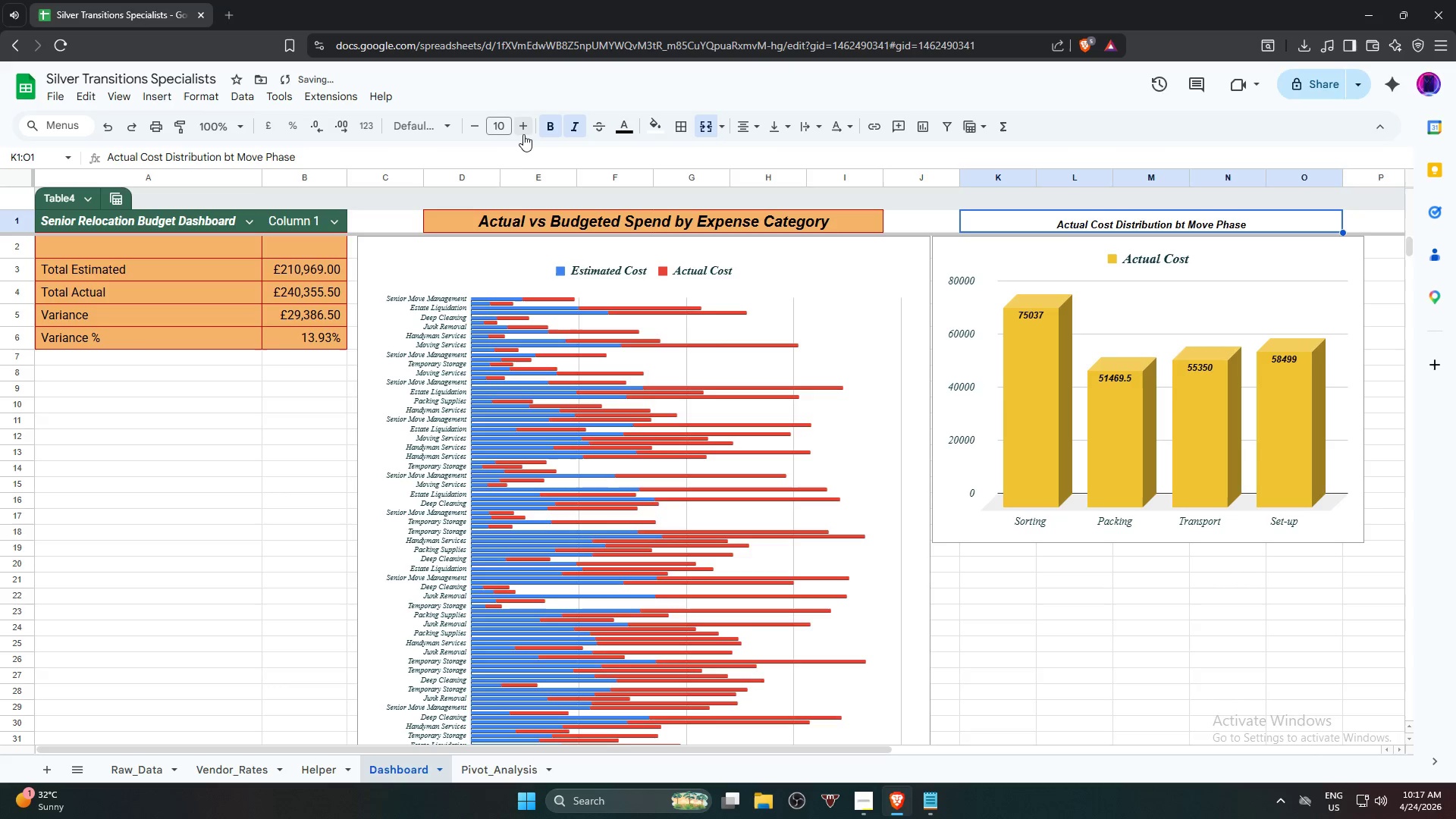 
double_click([524, 130])
 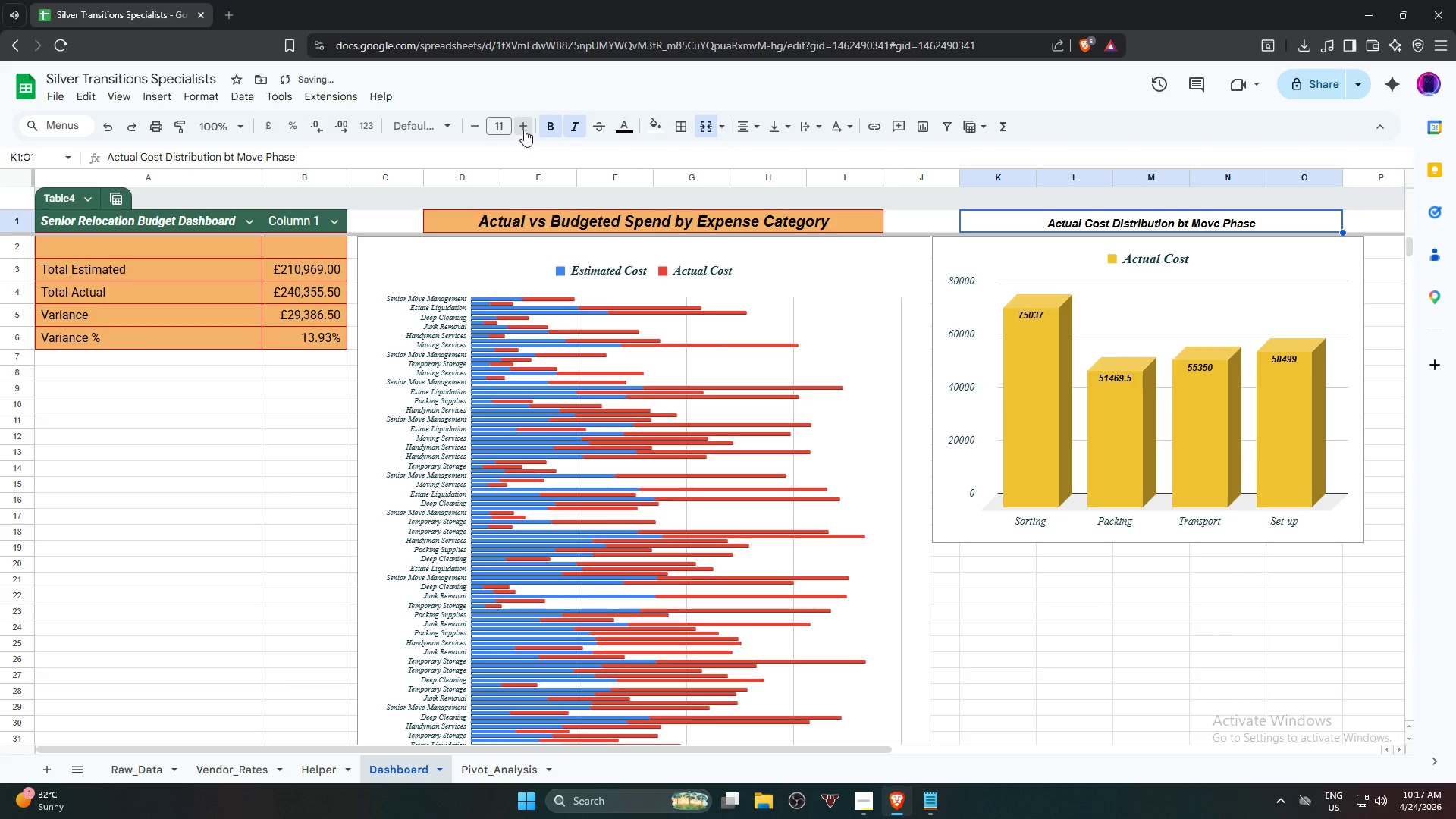 
triple_click([524, 130])
 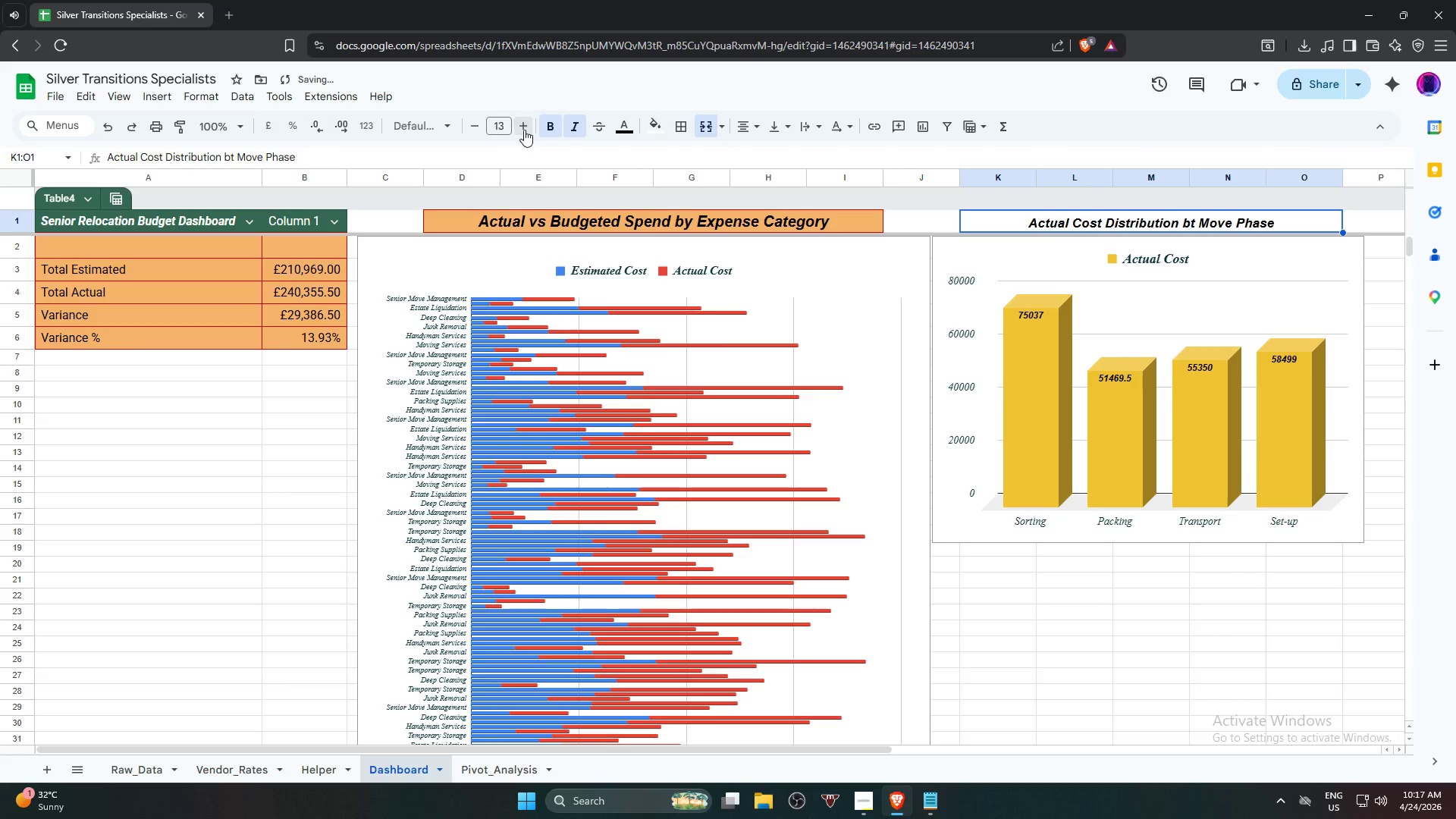 
triple_click([524, 130])
 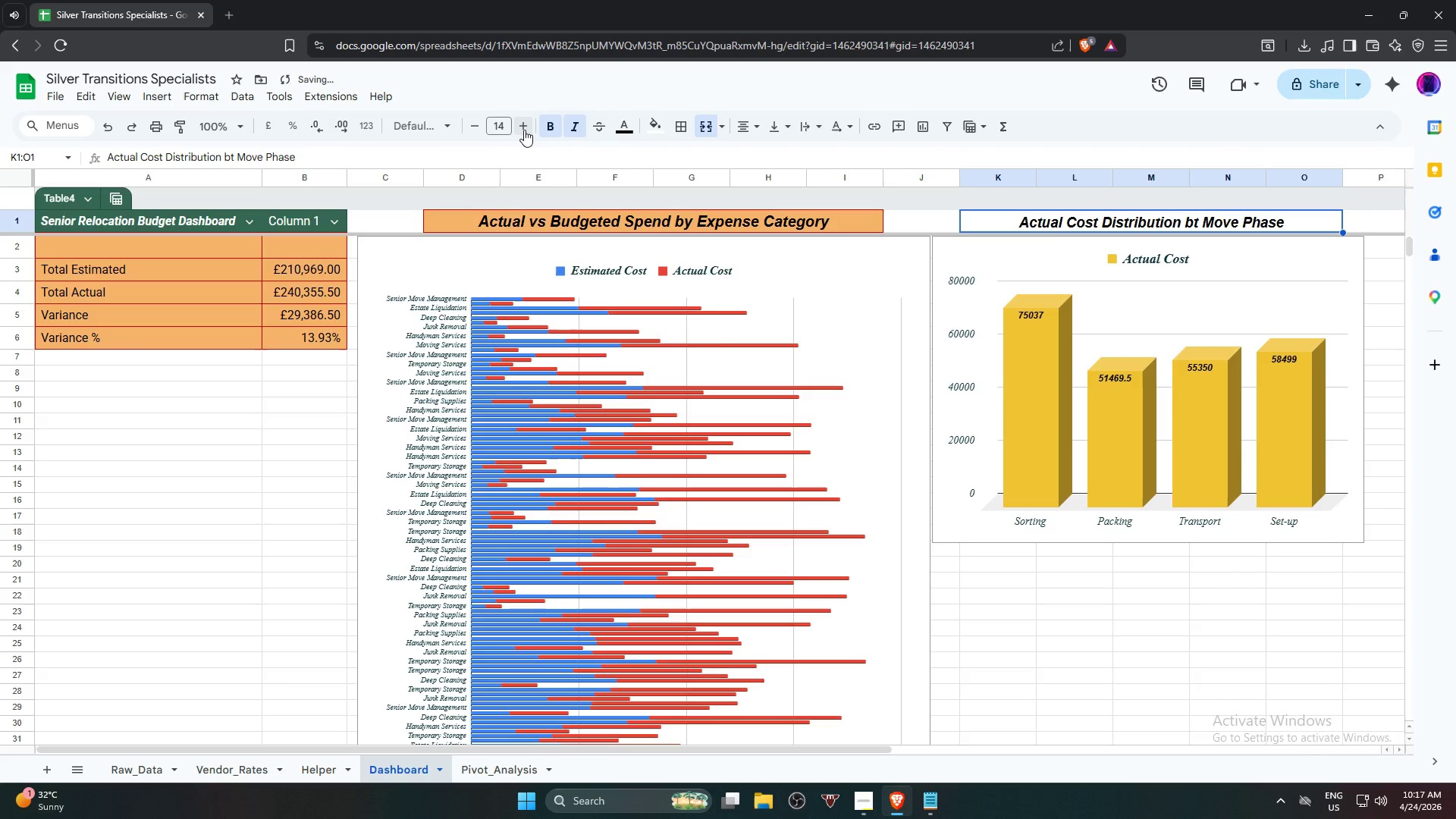 
triple_click([524, 130])
 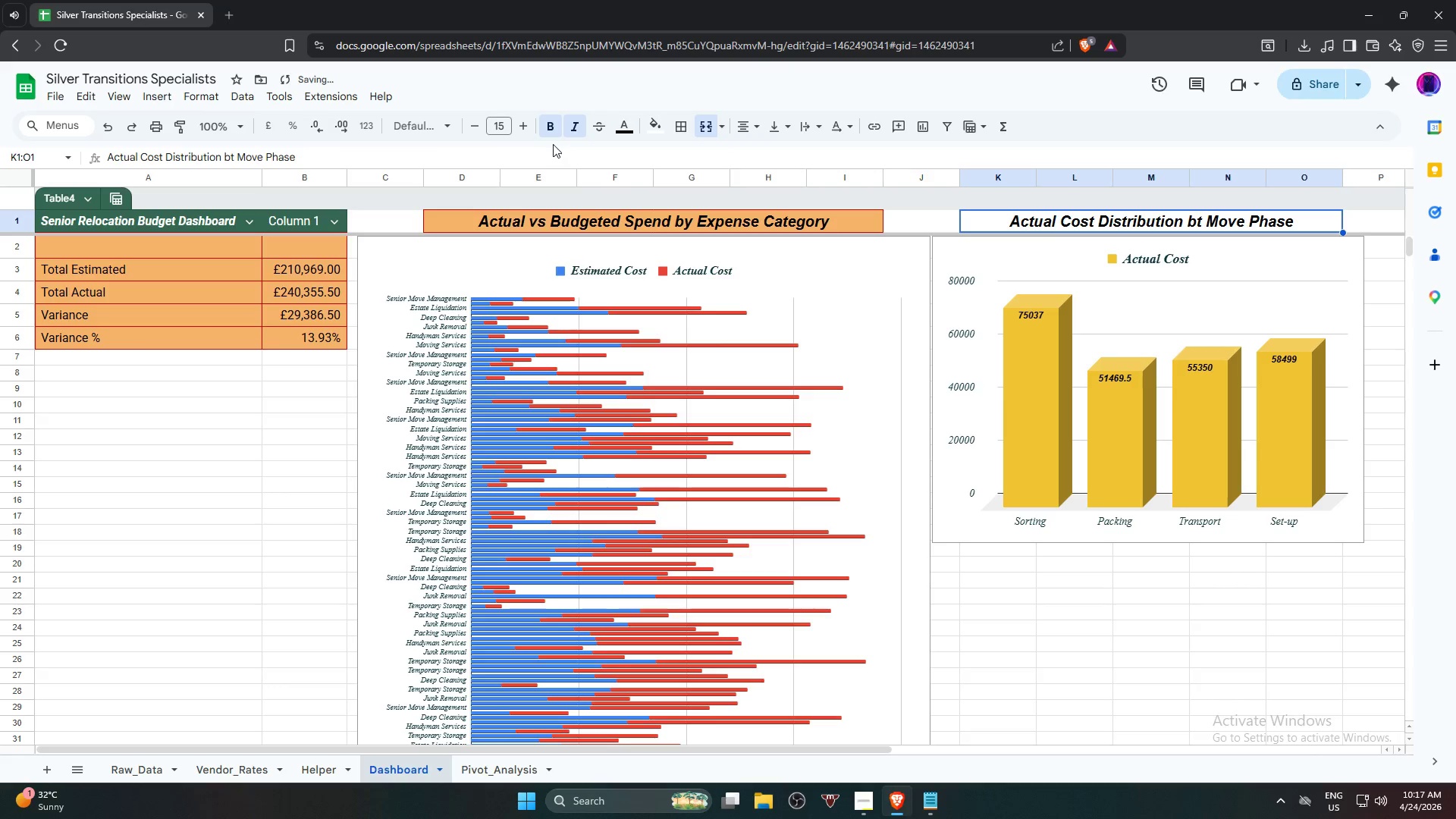 
left_click([527, 127])
 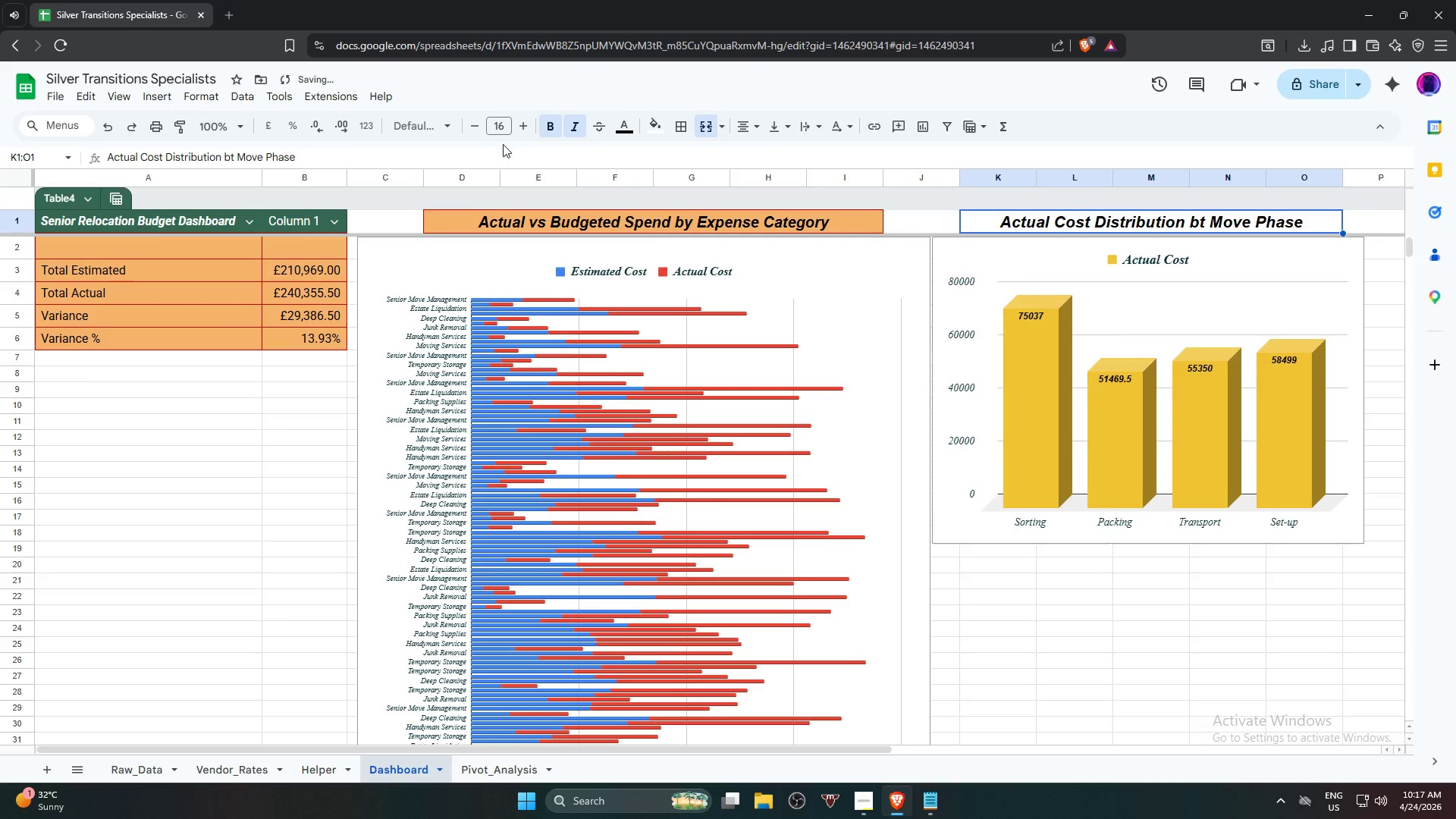 
left_click([474, 127])
 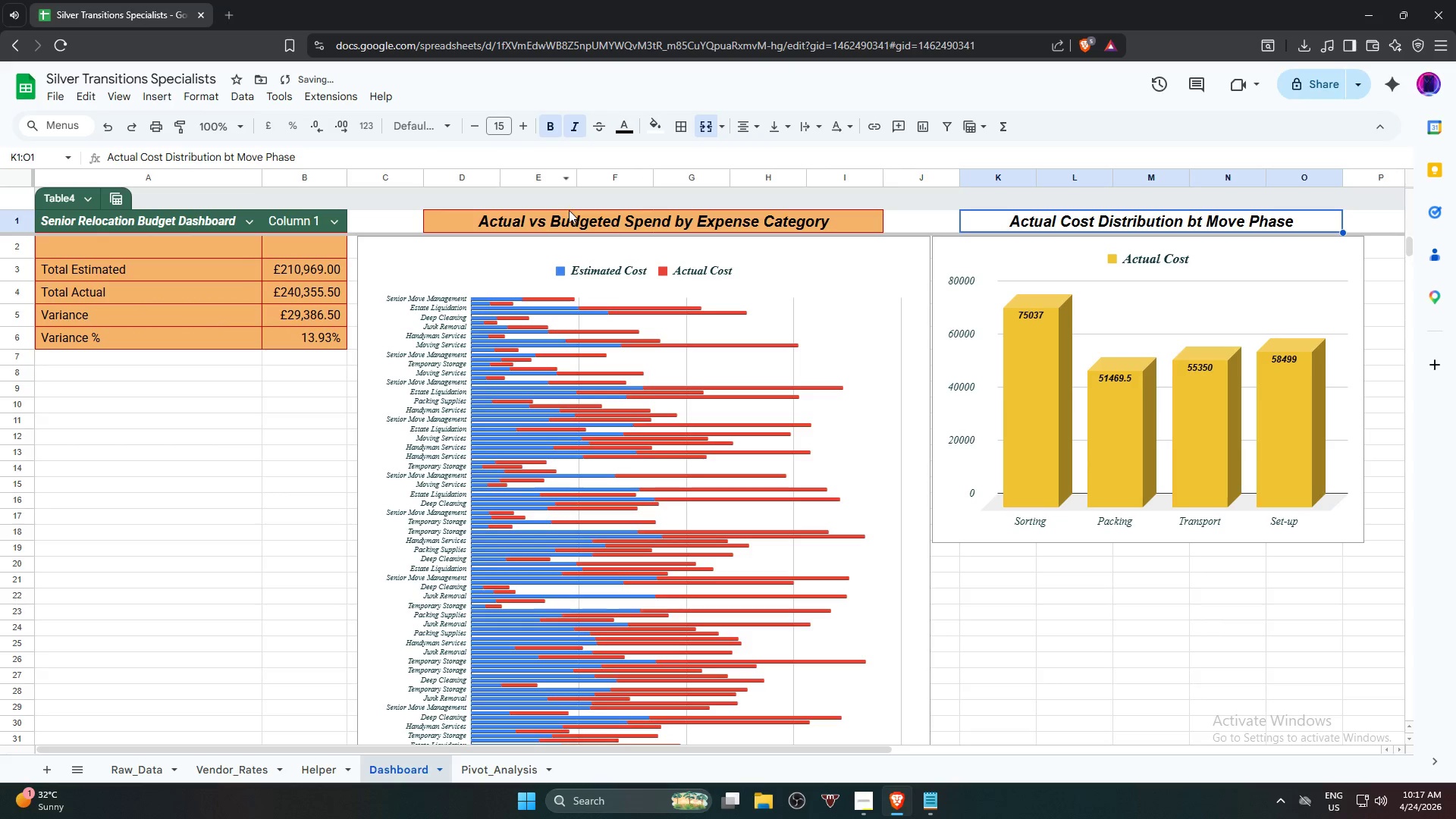 
left_click([569, 217])
 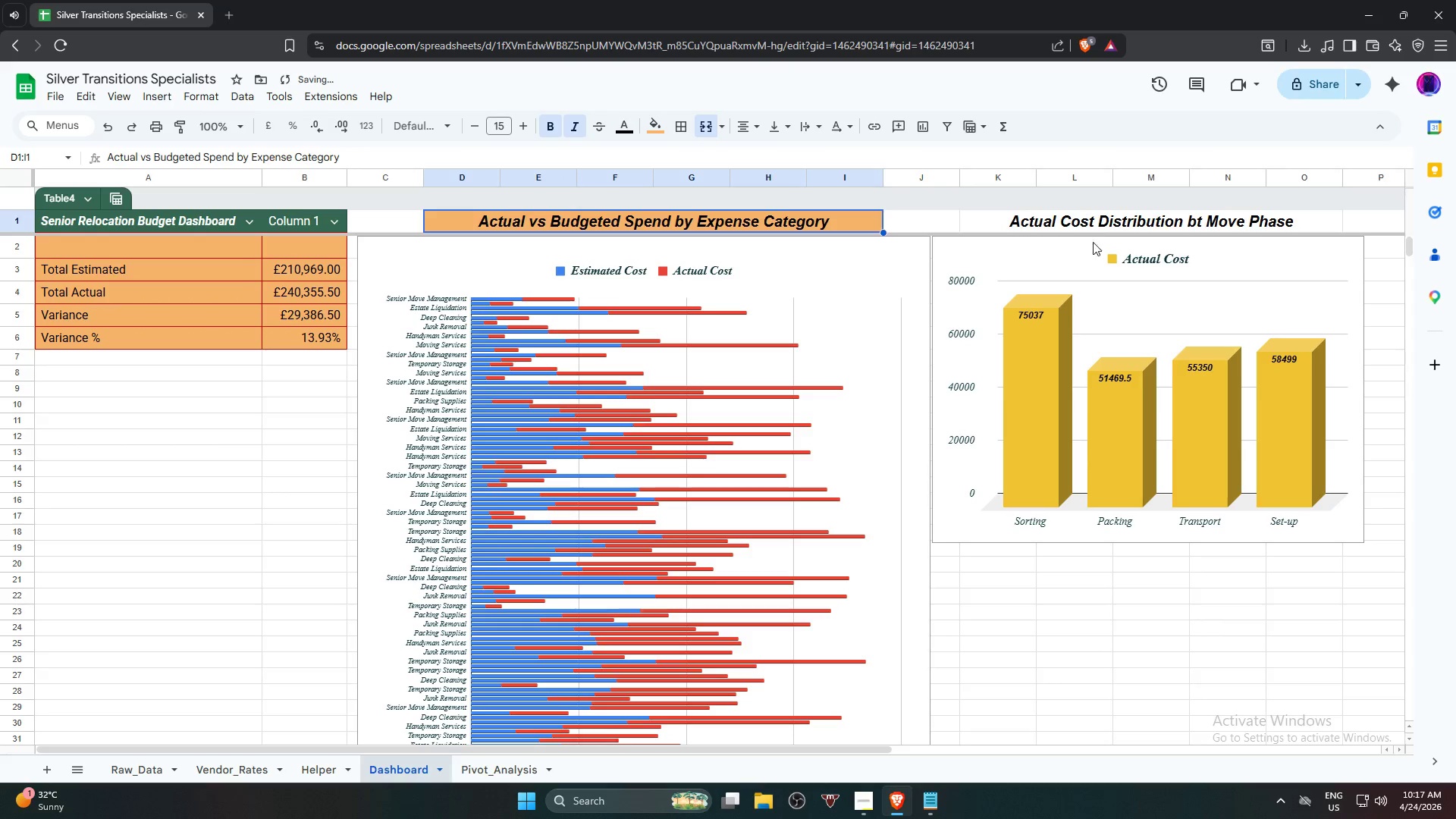 
left_click([1106, 223])
 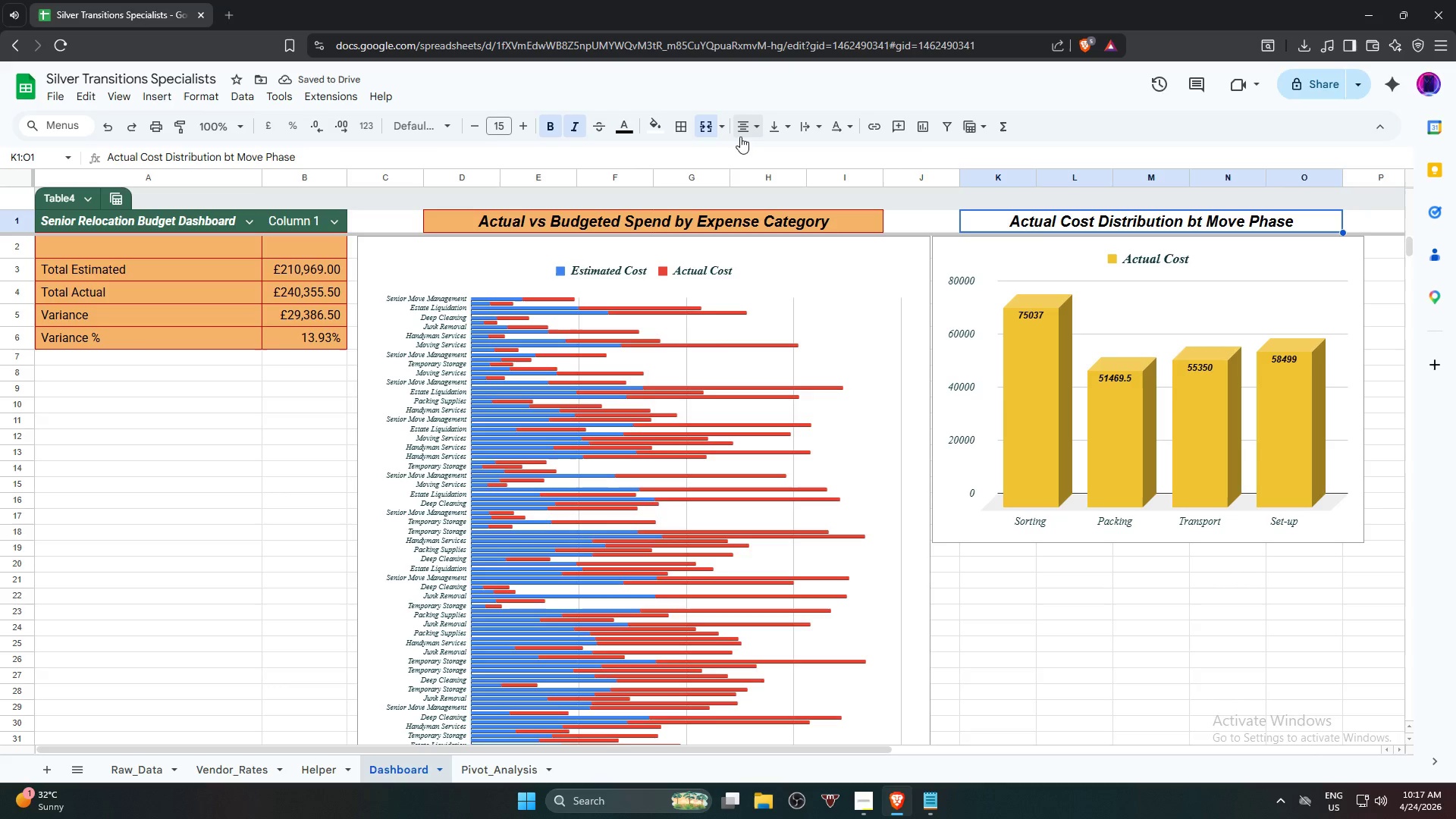 
left_click([744, 129])
 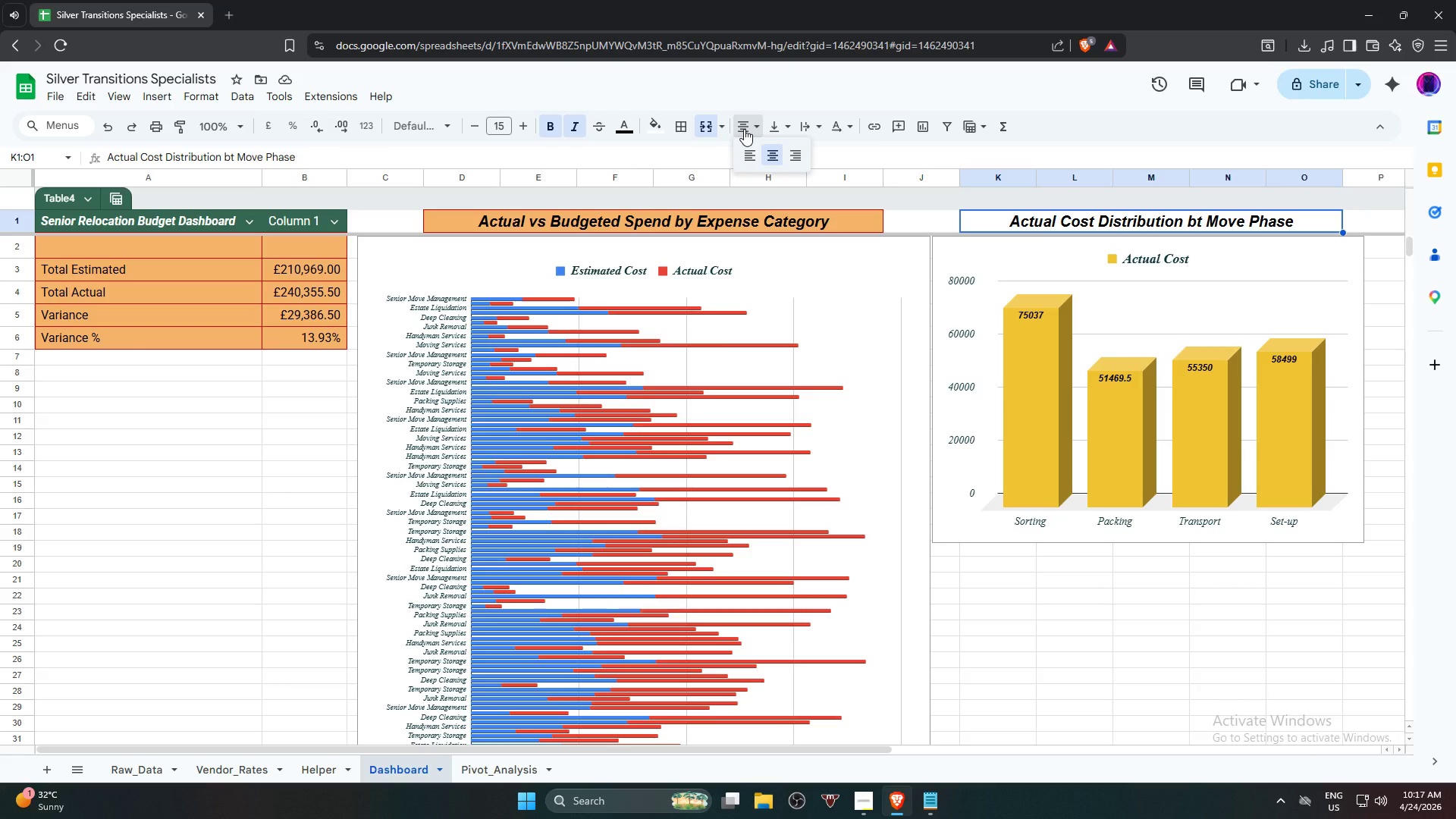 
left_click([744, 129])
 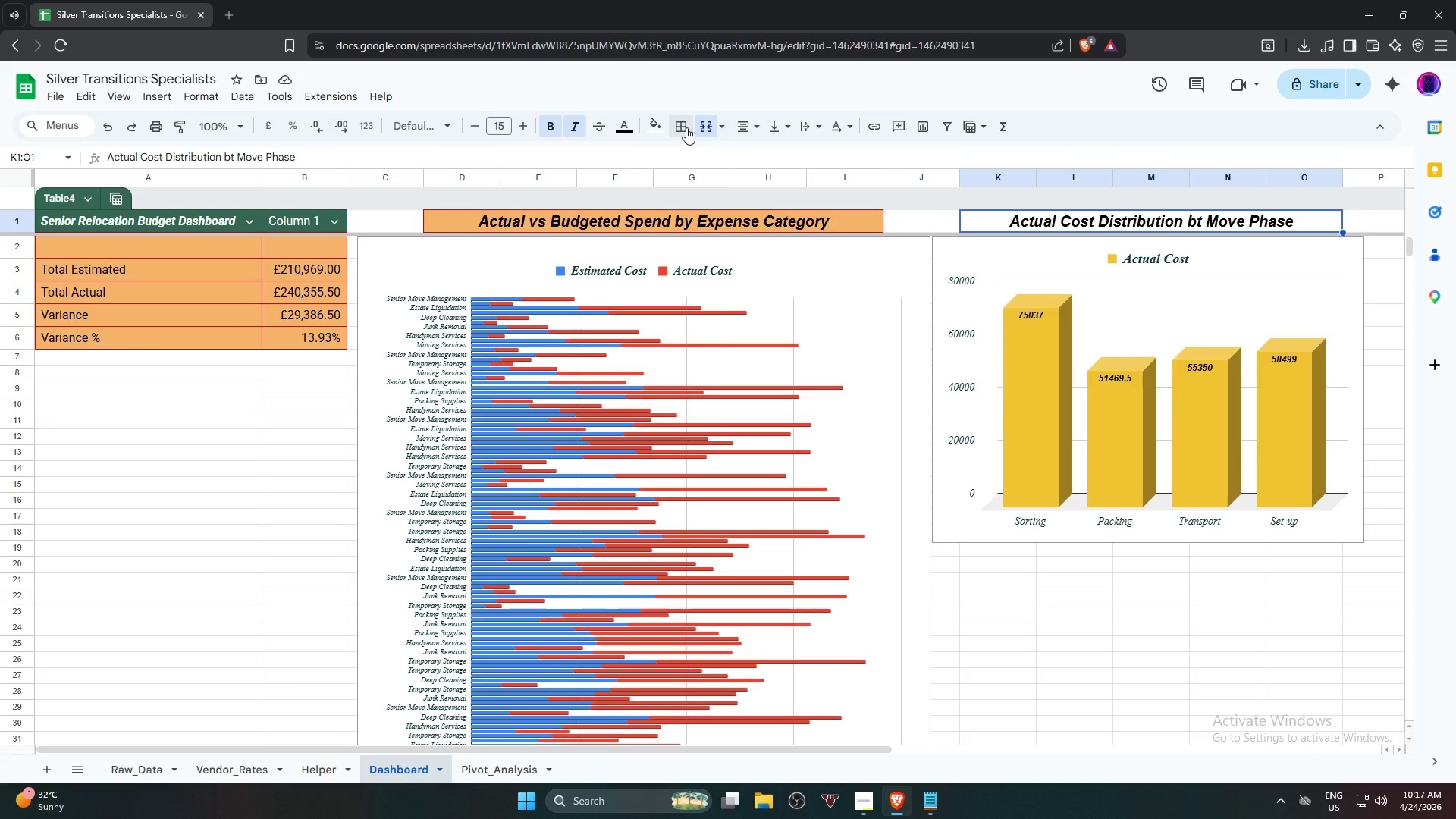 
left_click([684, 127])
 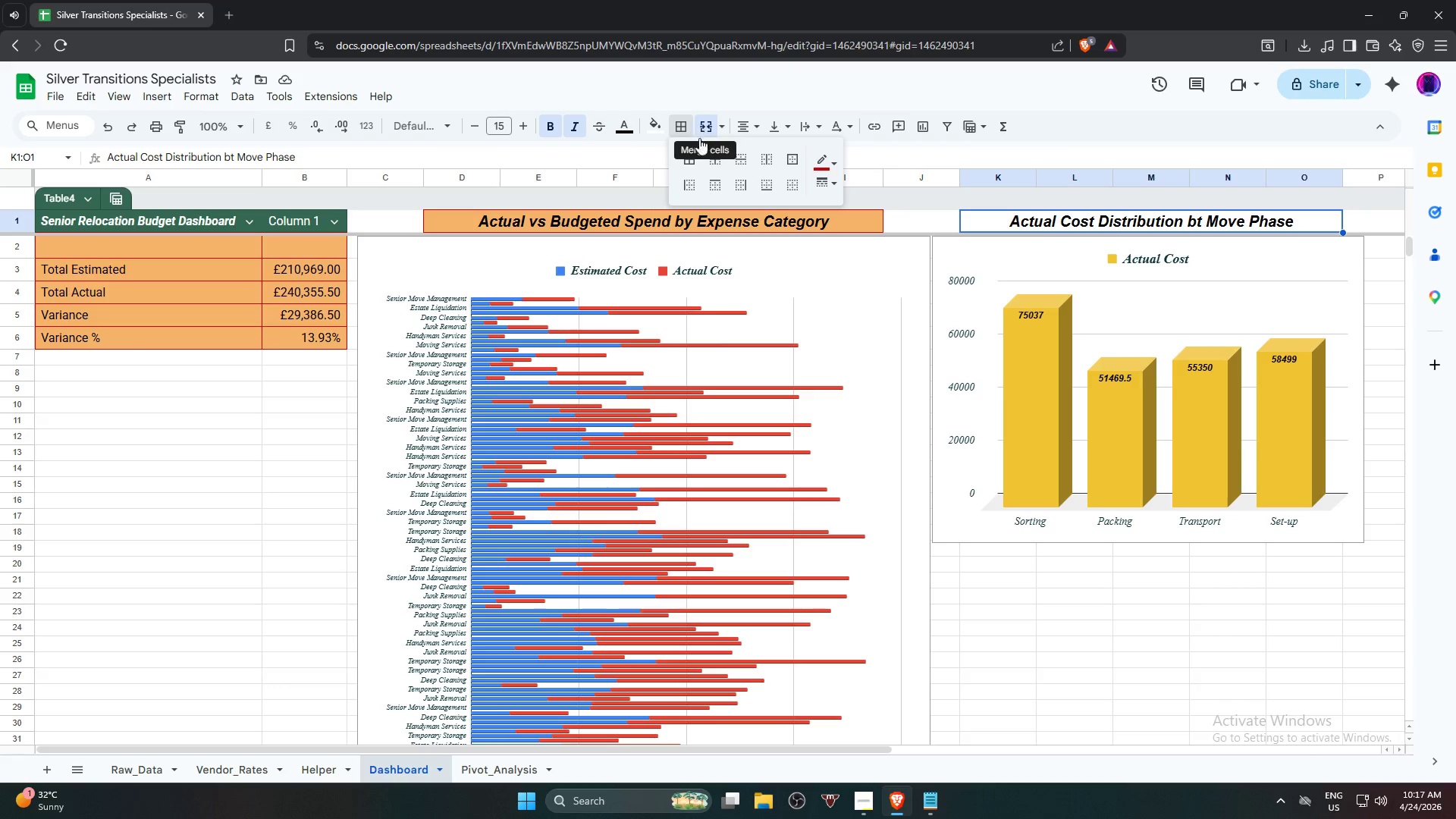 
left_click([690, 160])
 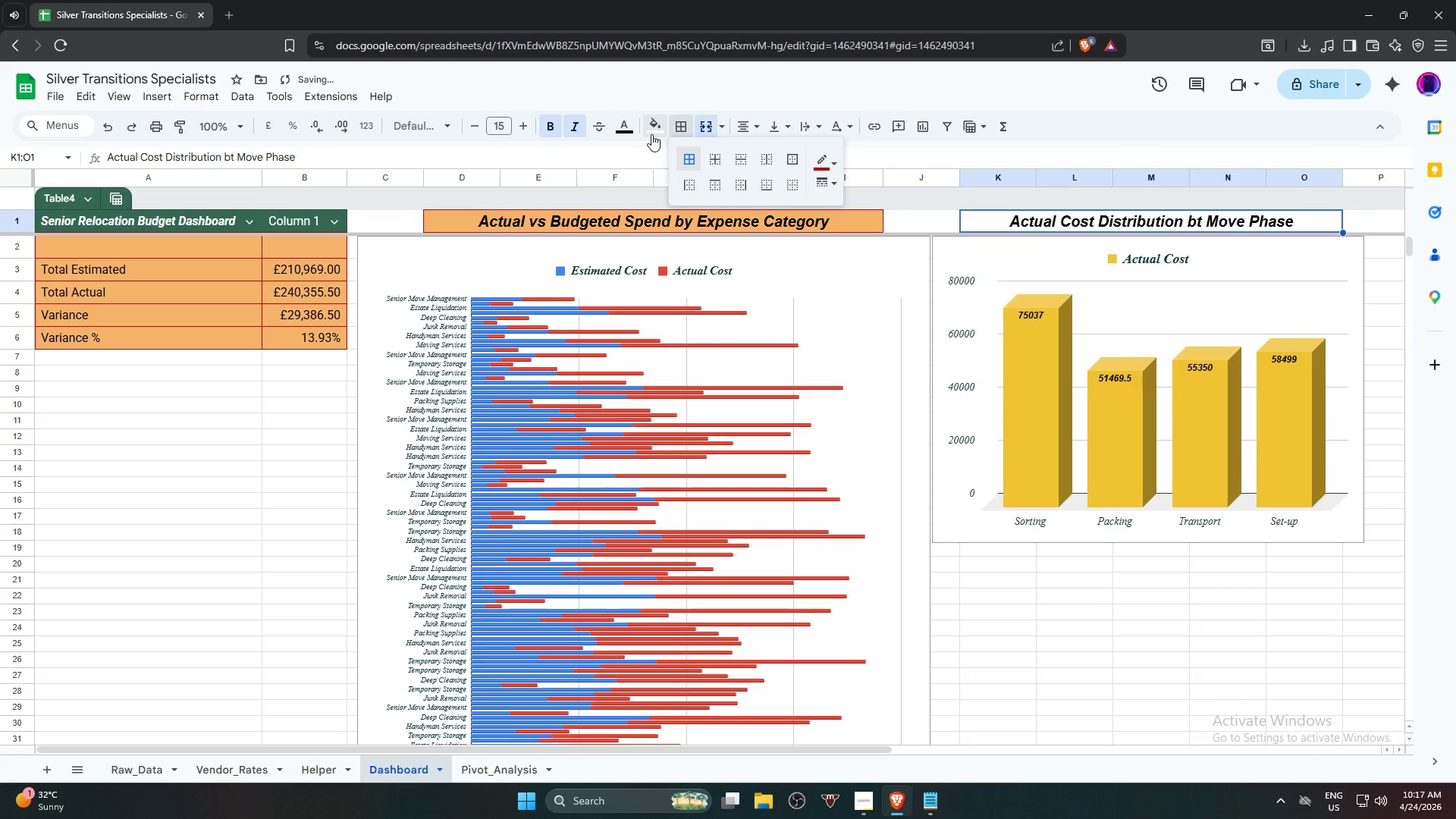 
left_click([651, 132])
 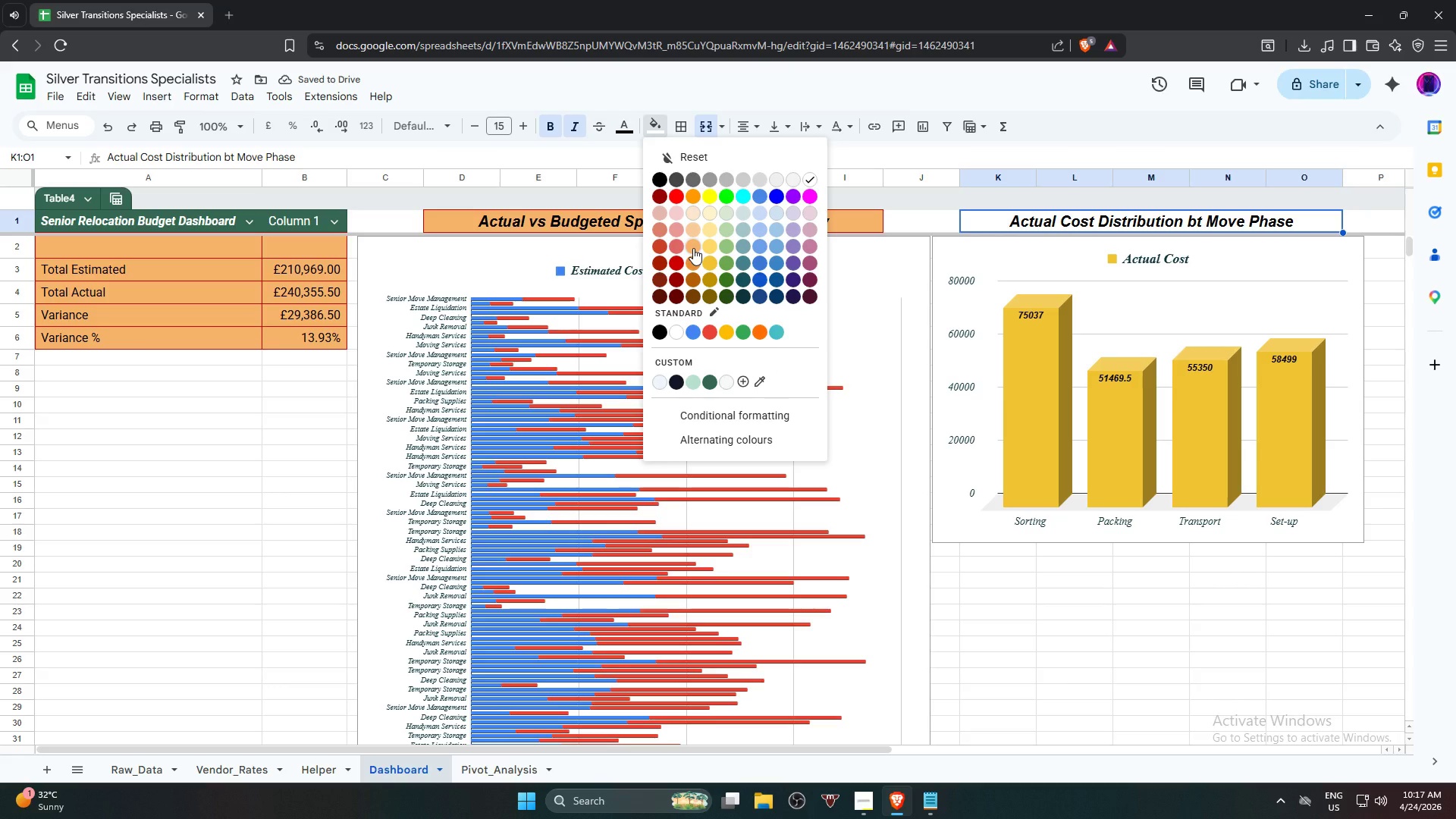 
left_click([693, 248])
 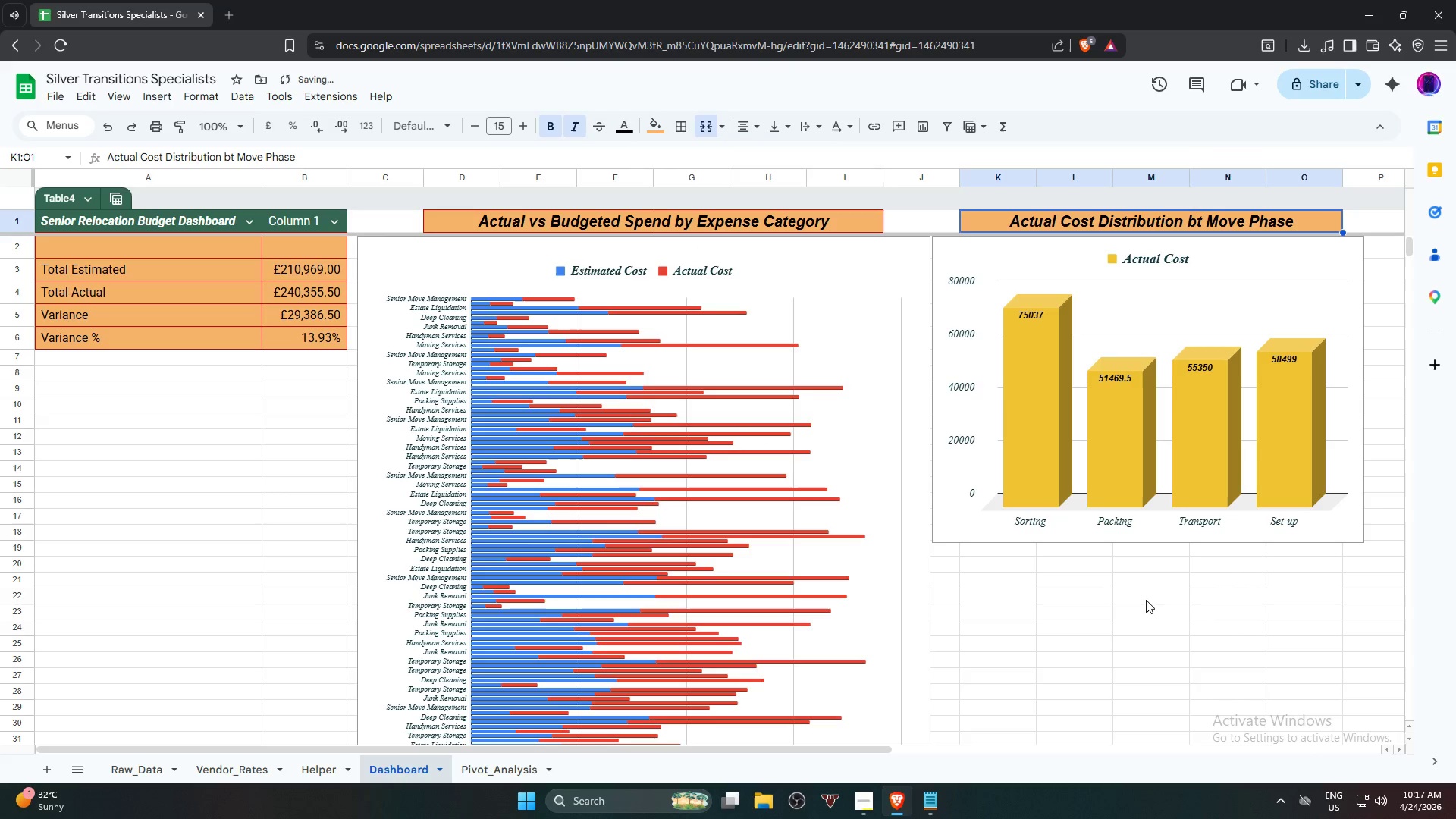 
left_click([1146, 615])
 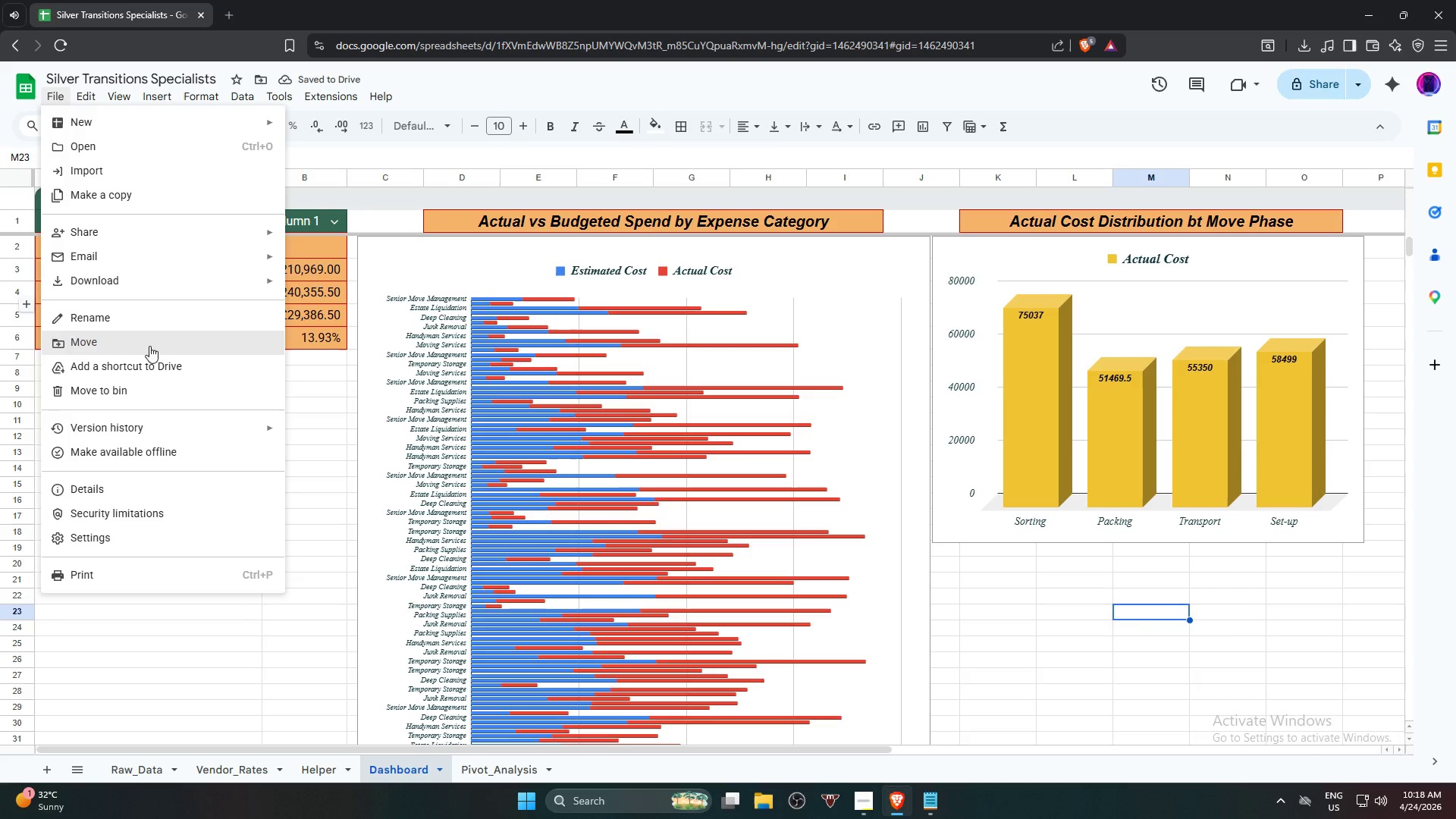 
wait(5.91)
 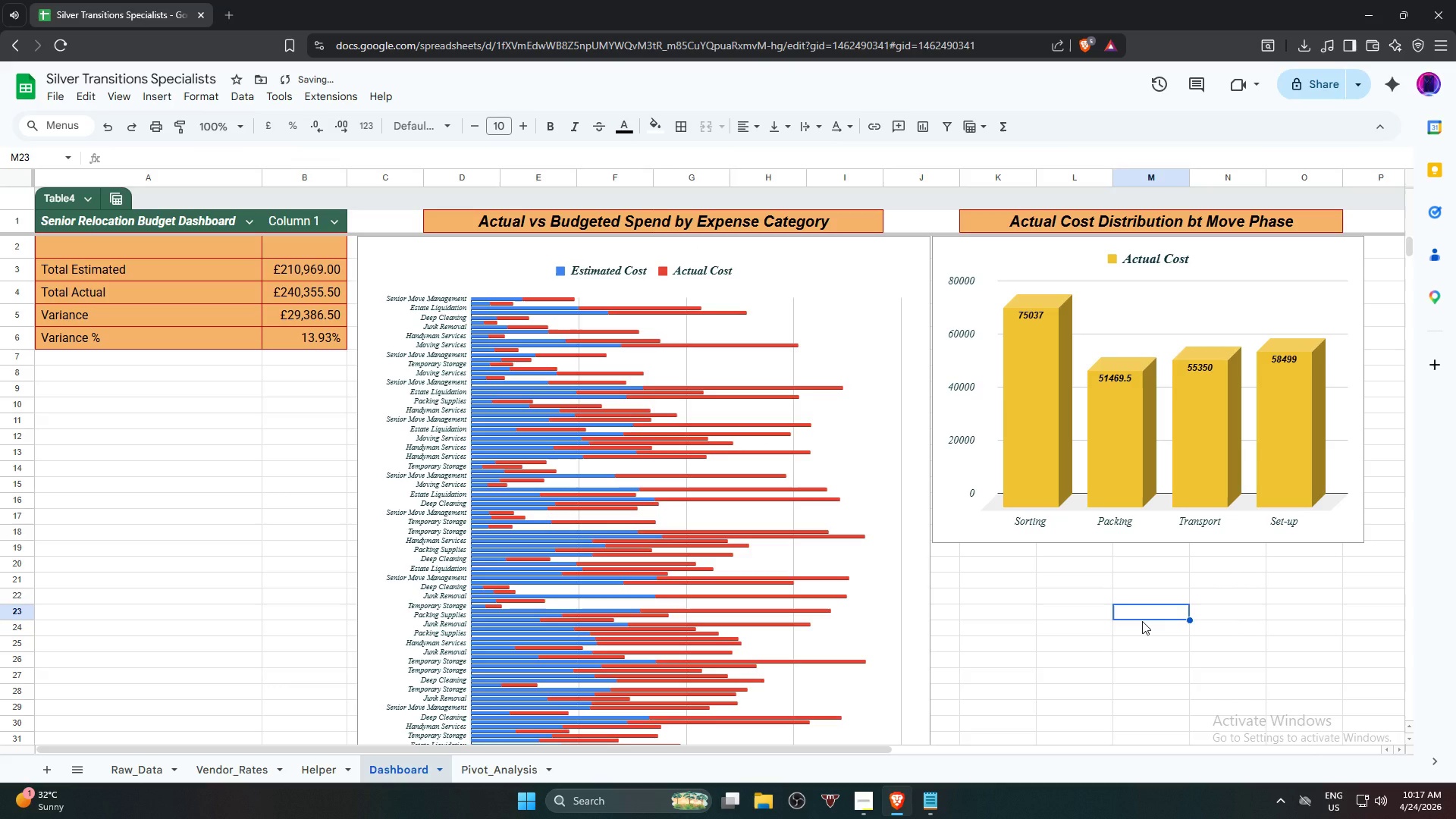 
left_click([387, 338])
 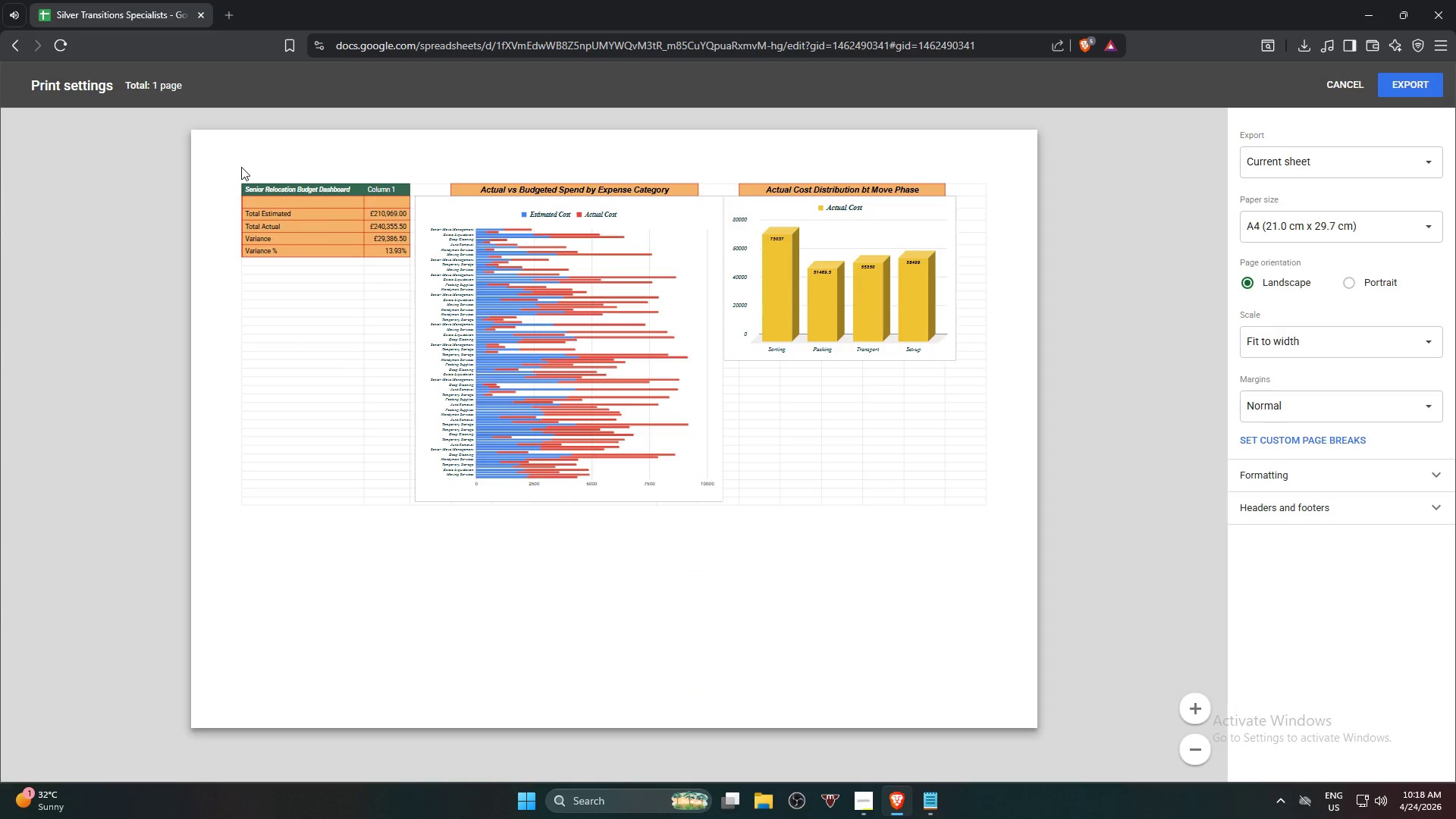 
wait(5.36)
 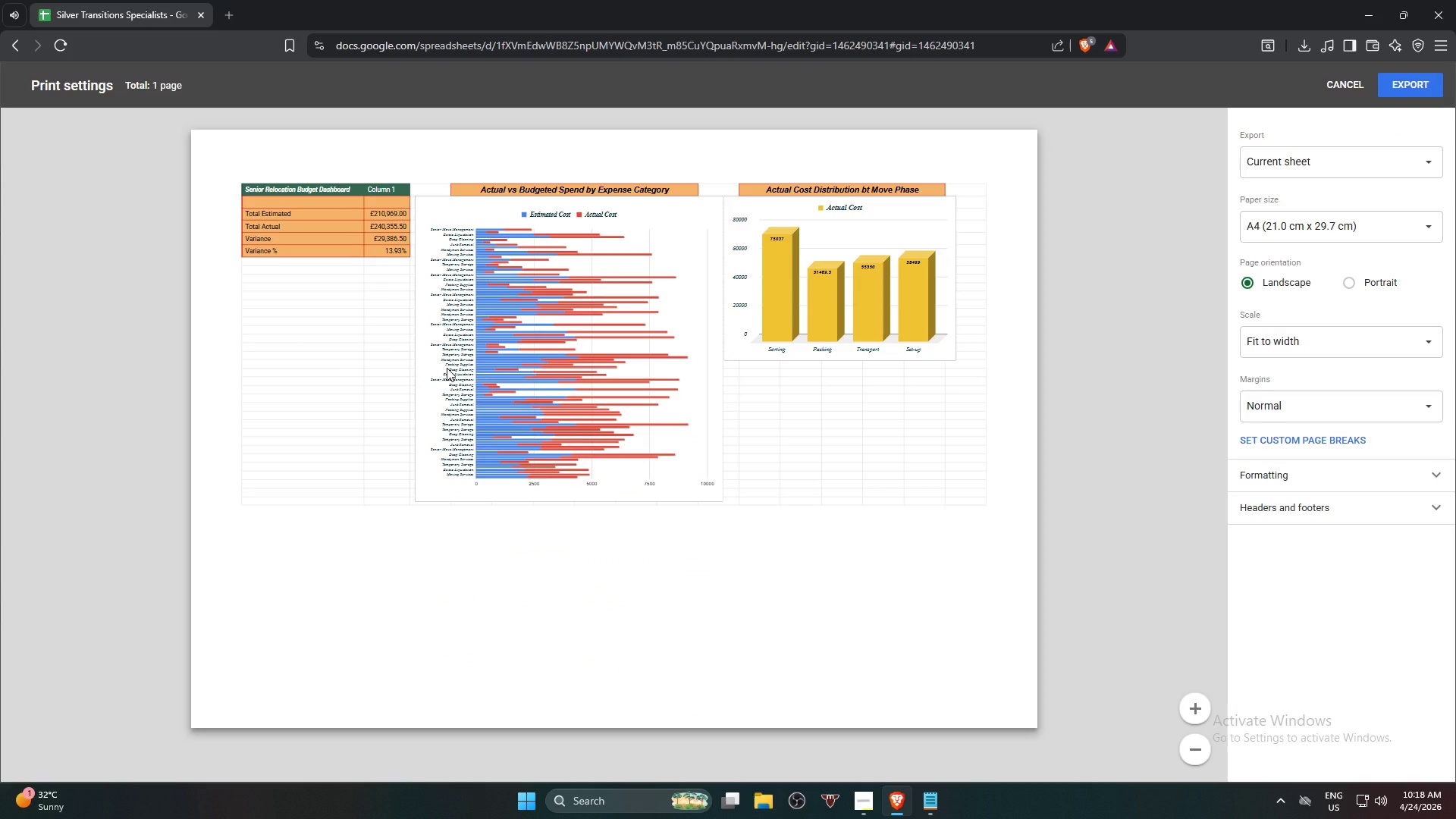 
left_click([1359, 86])
 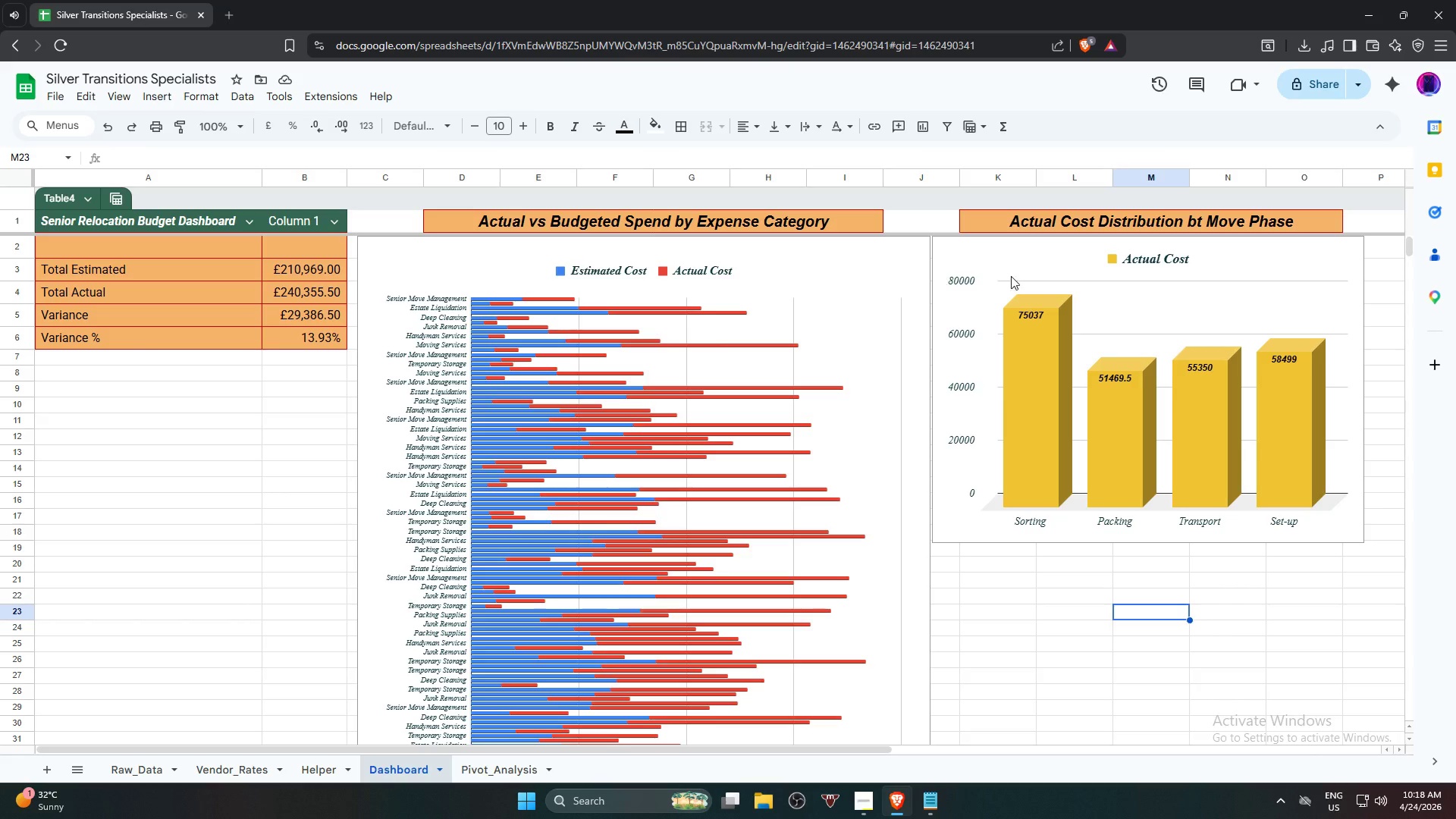 
left_click([1021, 255])
 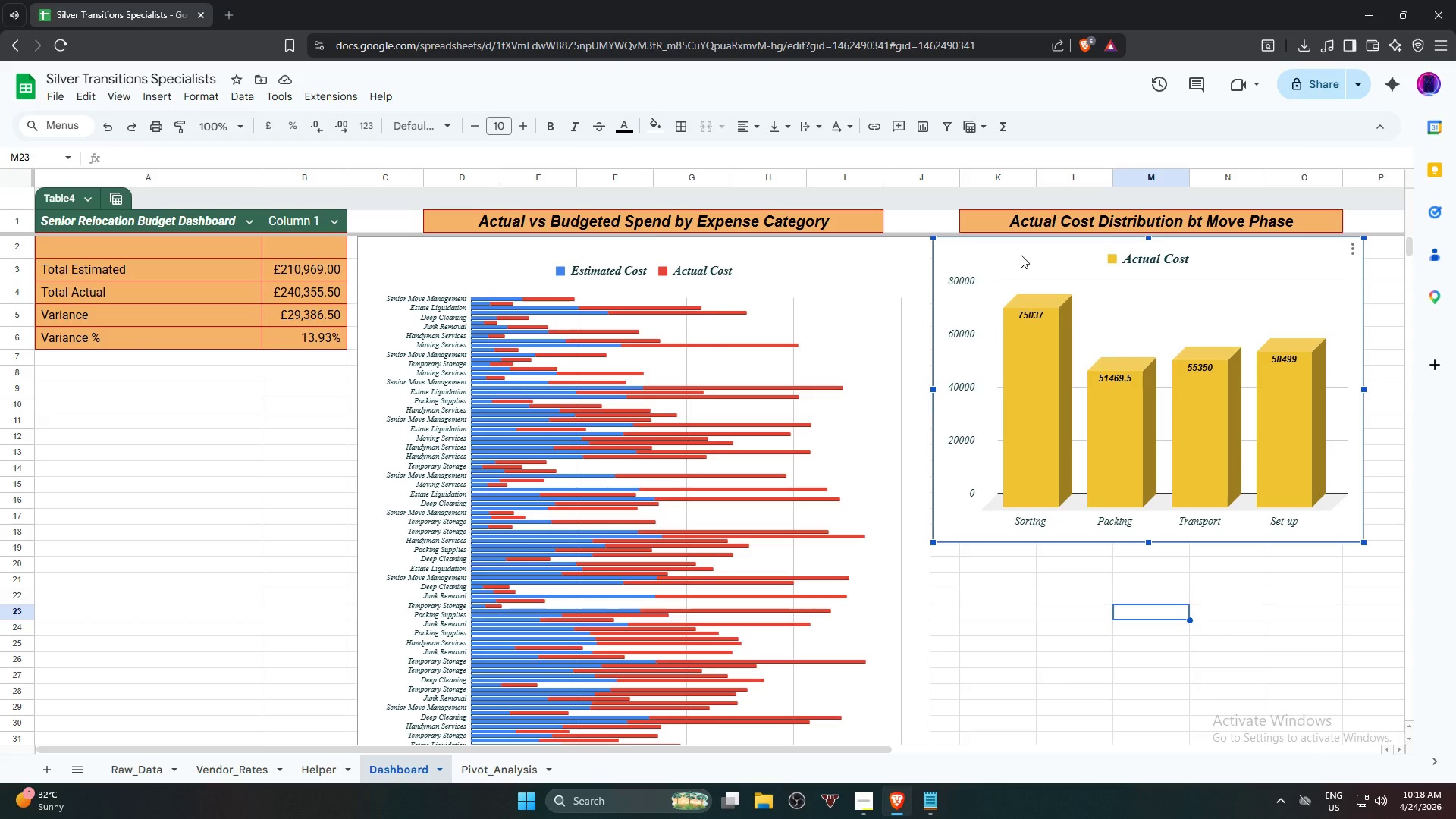 
left_click_drag(start_coordinate=[1021, 255], to_coordinate=[1030, 264])
 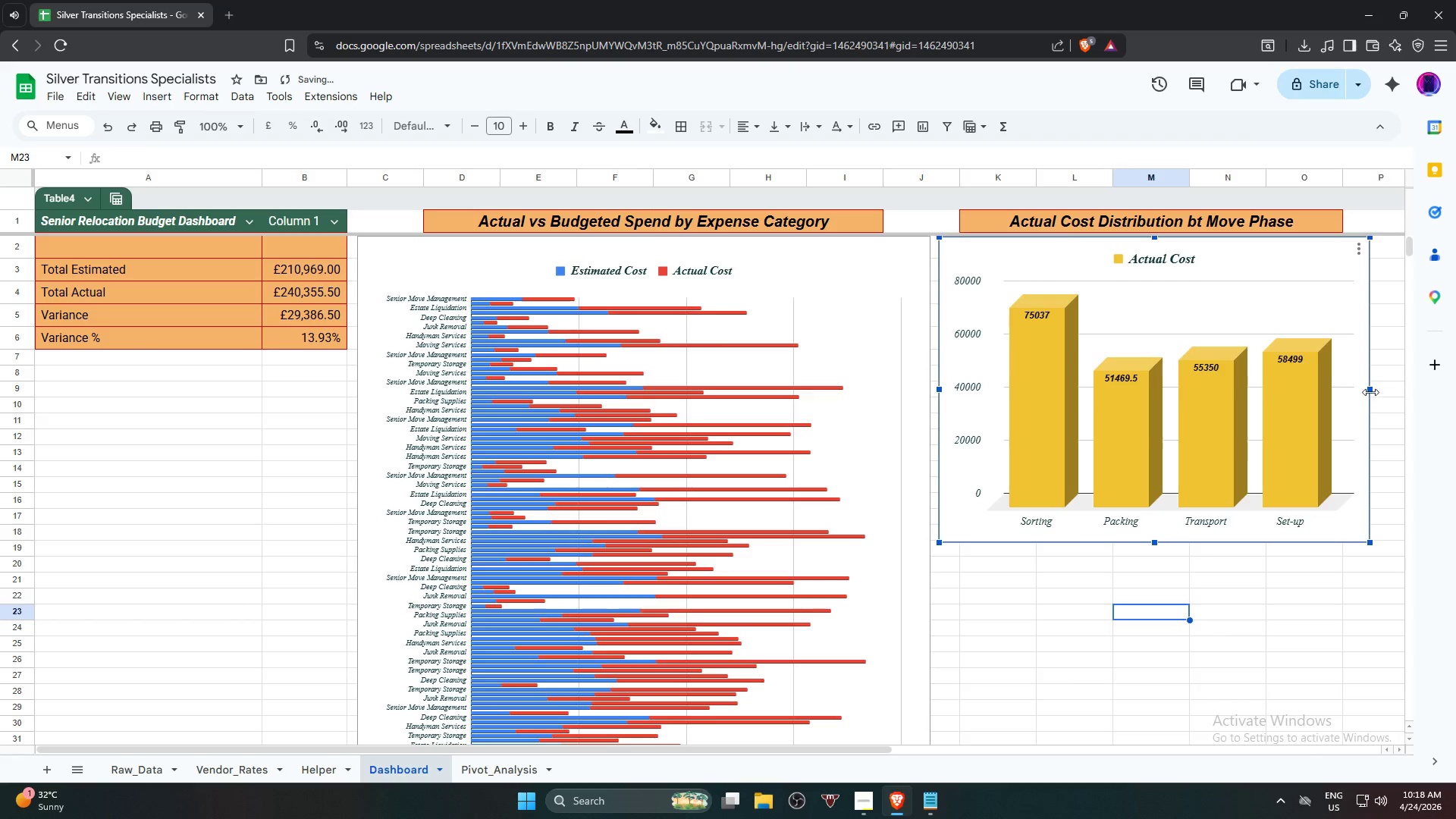 
left_click_drag(start_coordinate=[1370, 391], to_coordinate=[1365, 394])
 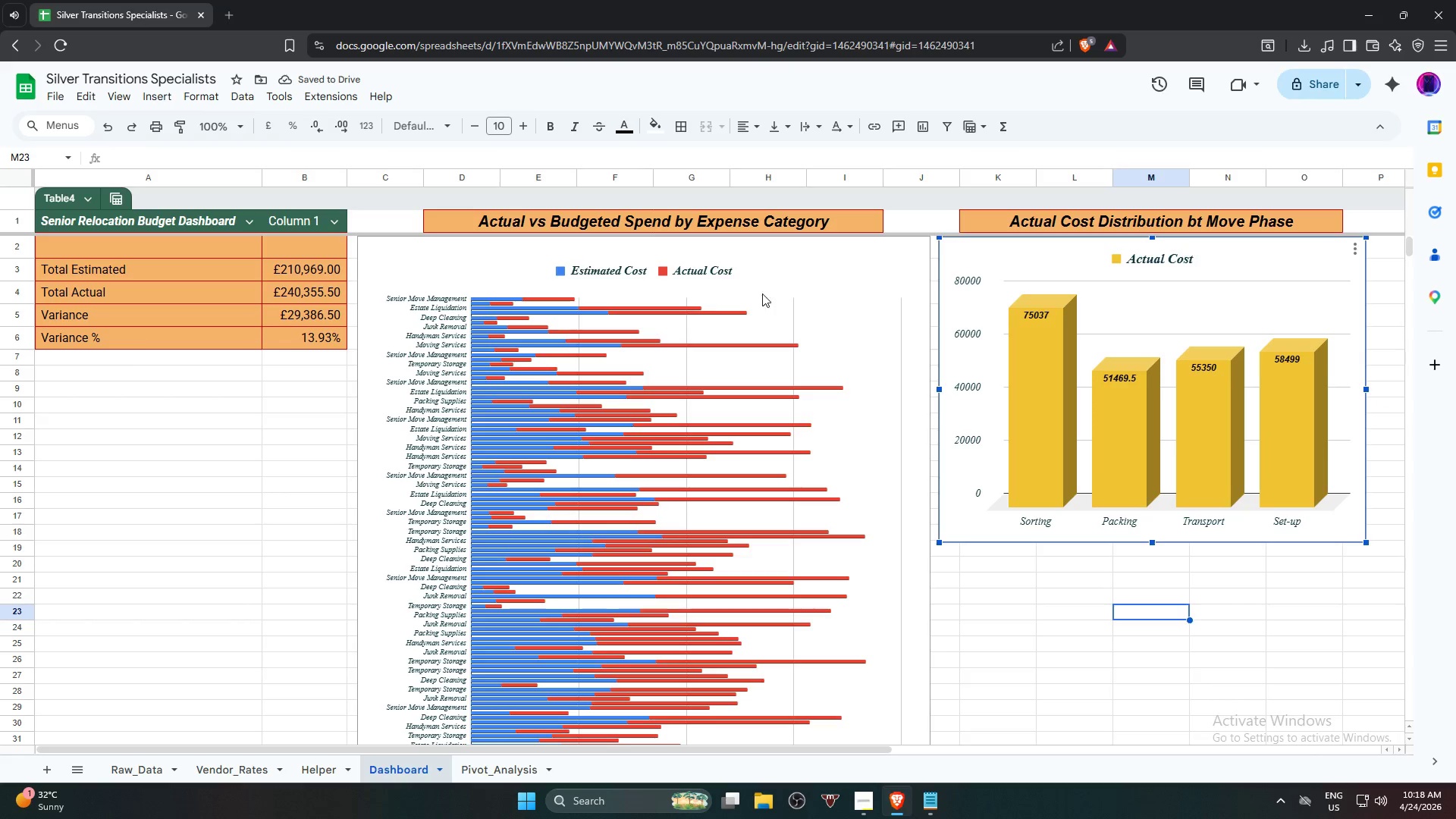 
left_click([439, 253])
 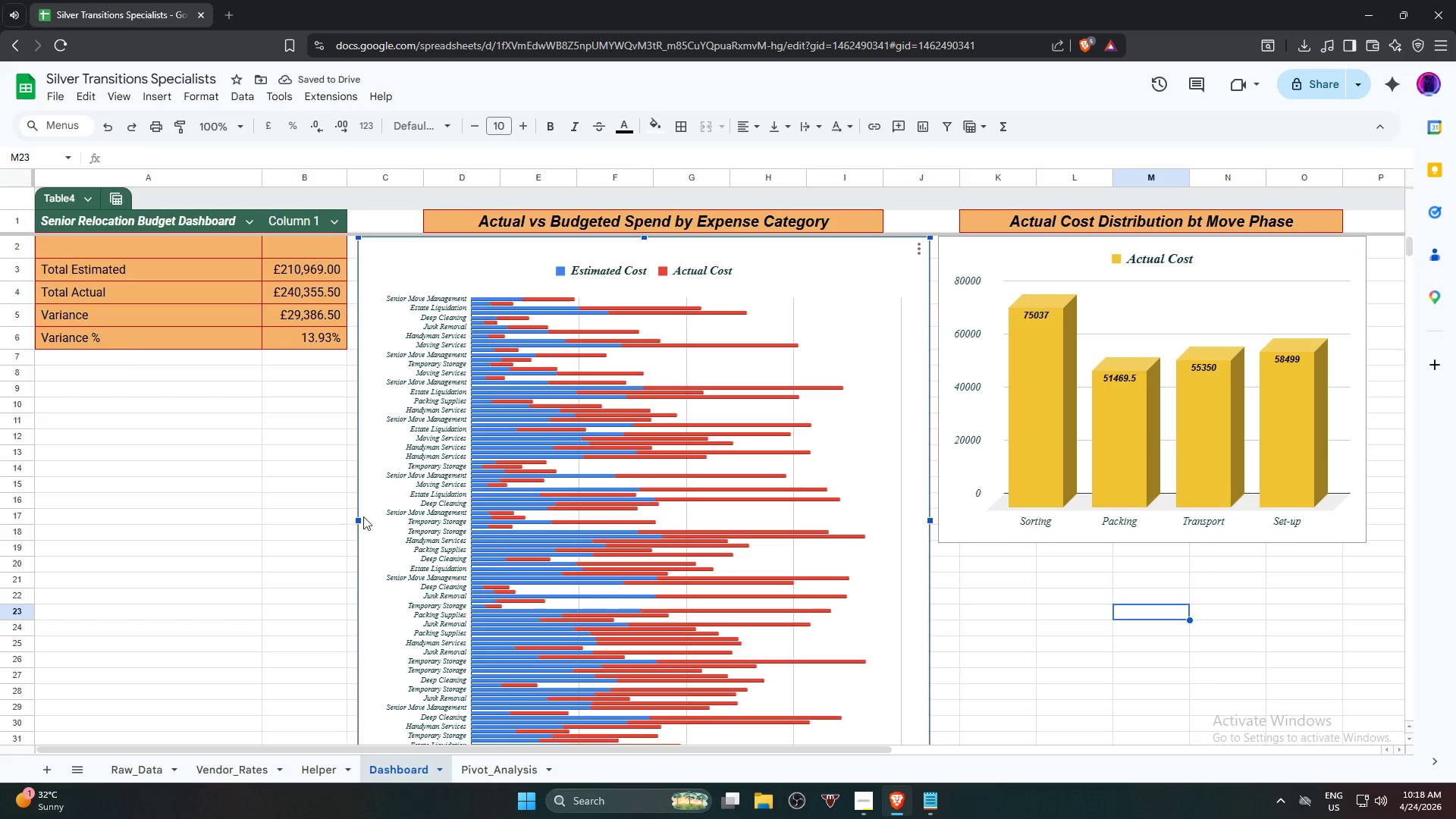 
left_click_drag(start_coordinate=[358, 522], to_coordinate=[370, 522])
 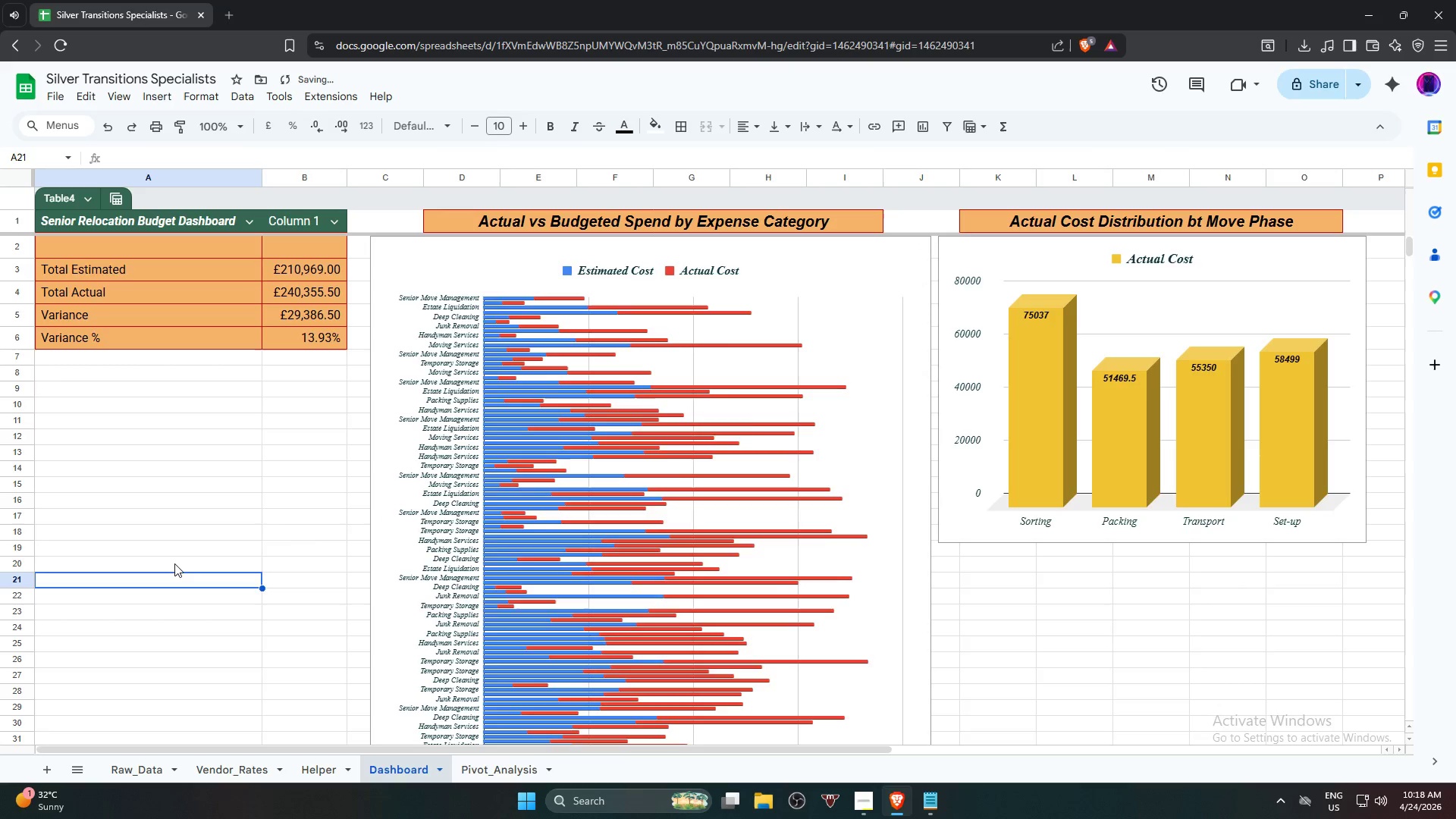 
scroll: coordinate [318, 507], scroll_direction: up, amount: 1.0
 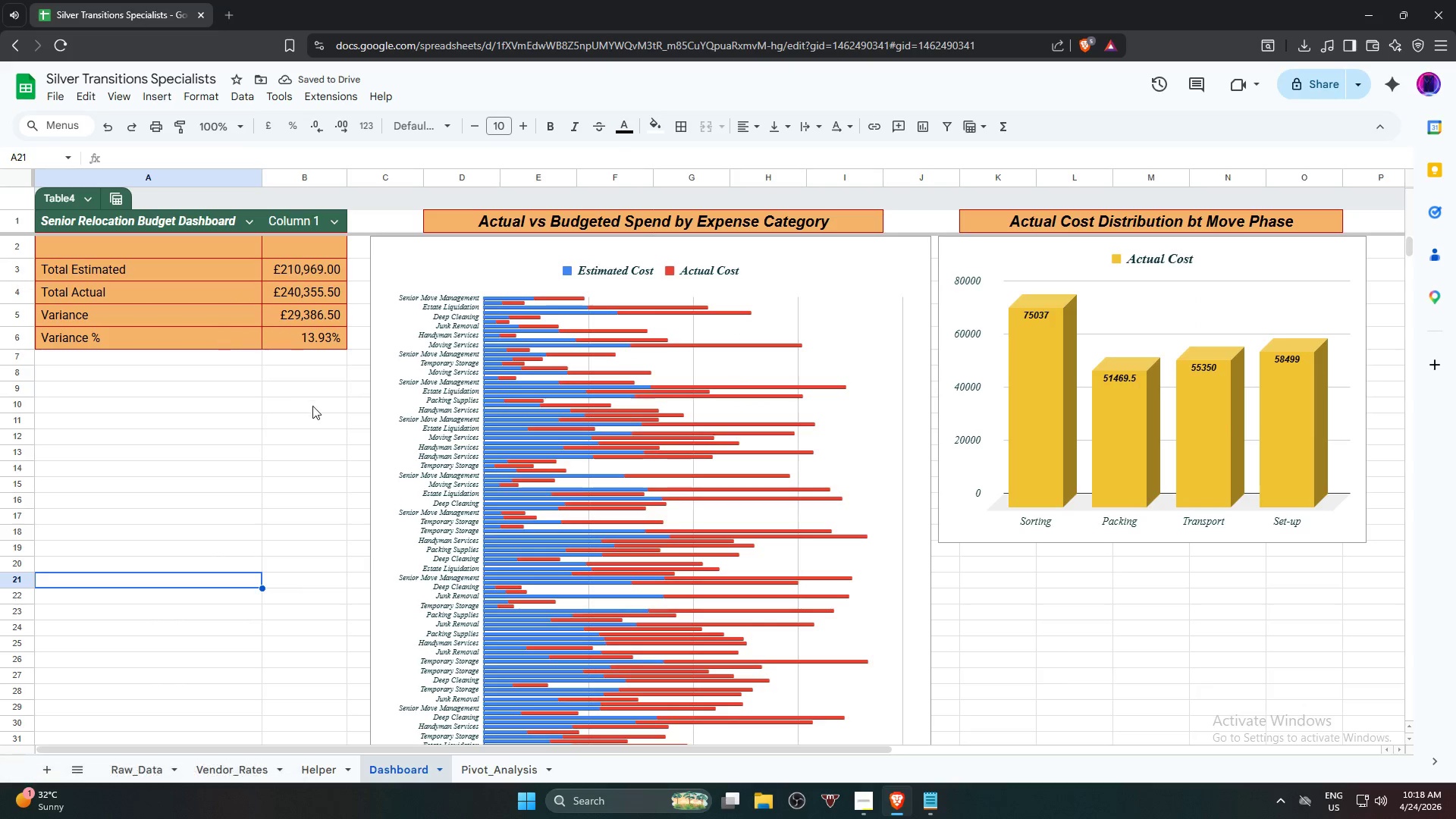 
double_click([452, 435])
 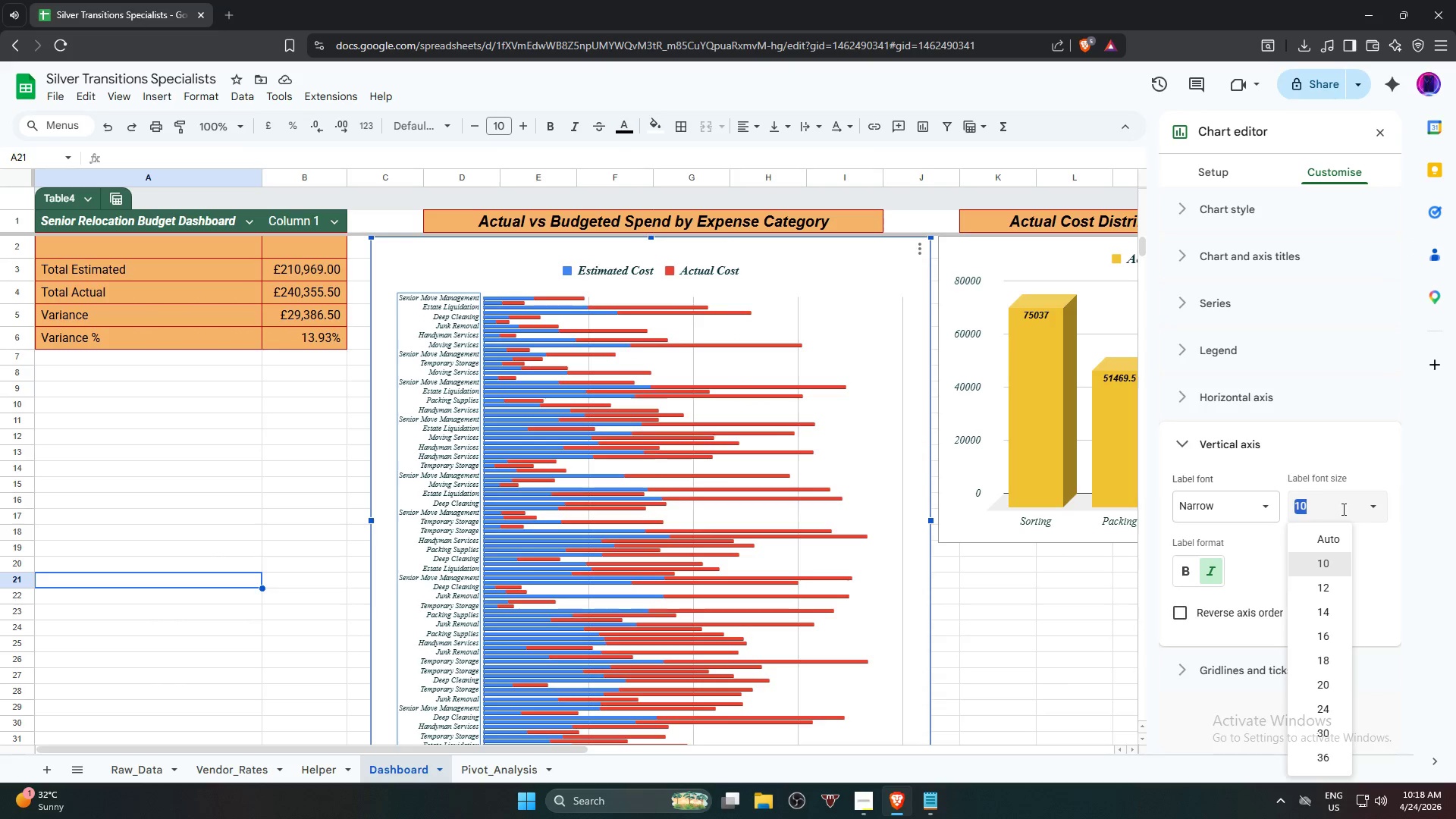 
left_click([1329, 589])
 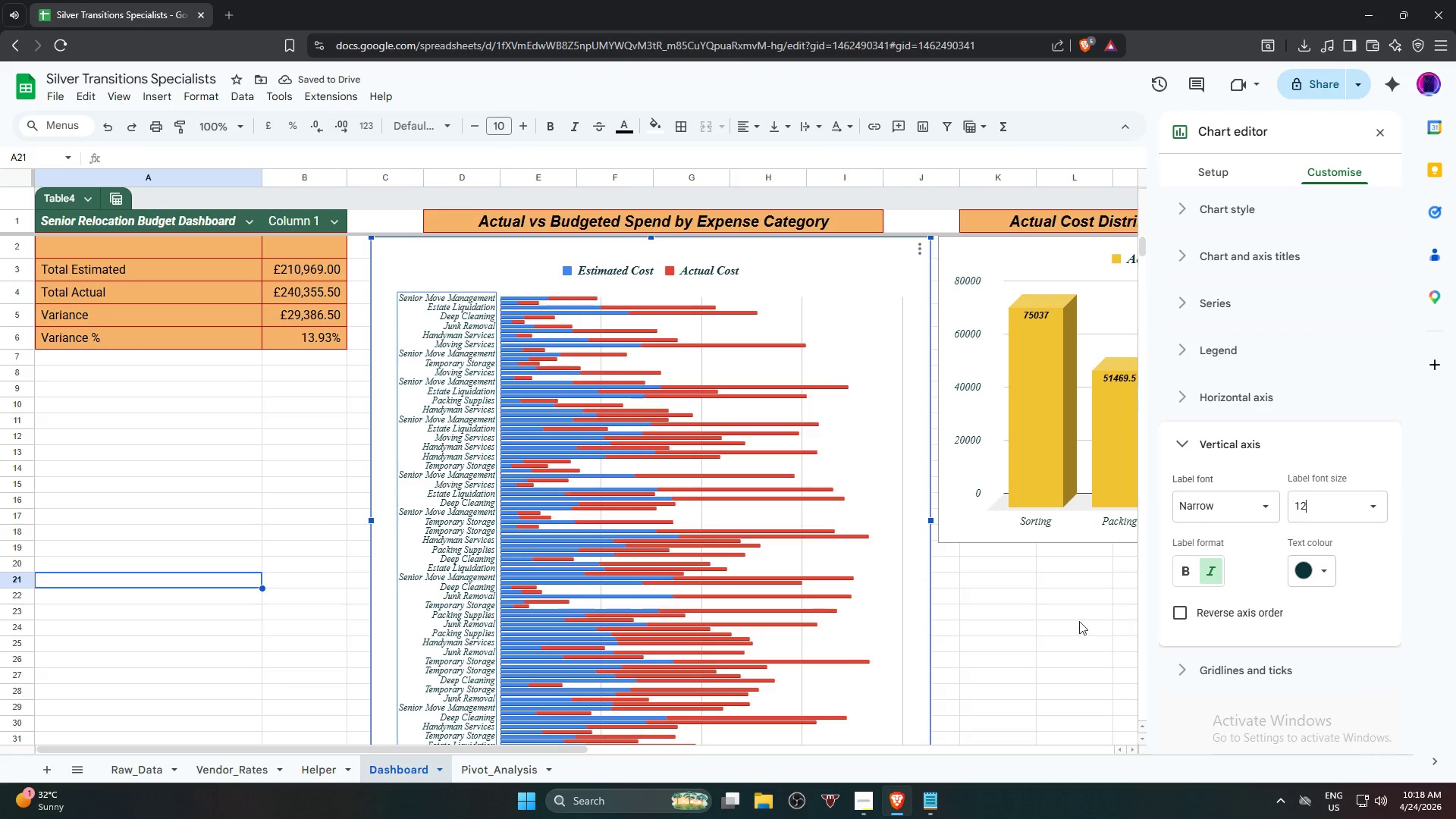 
left_click([1085, 607])
 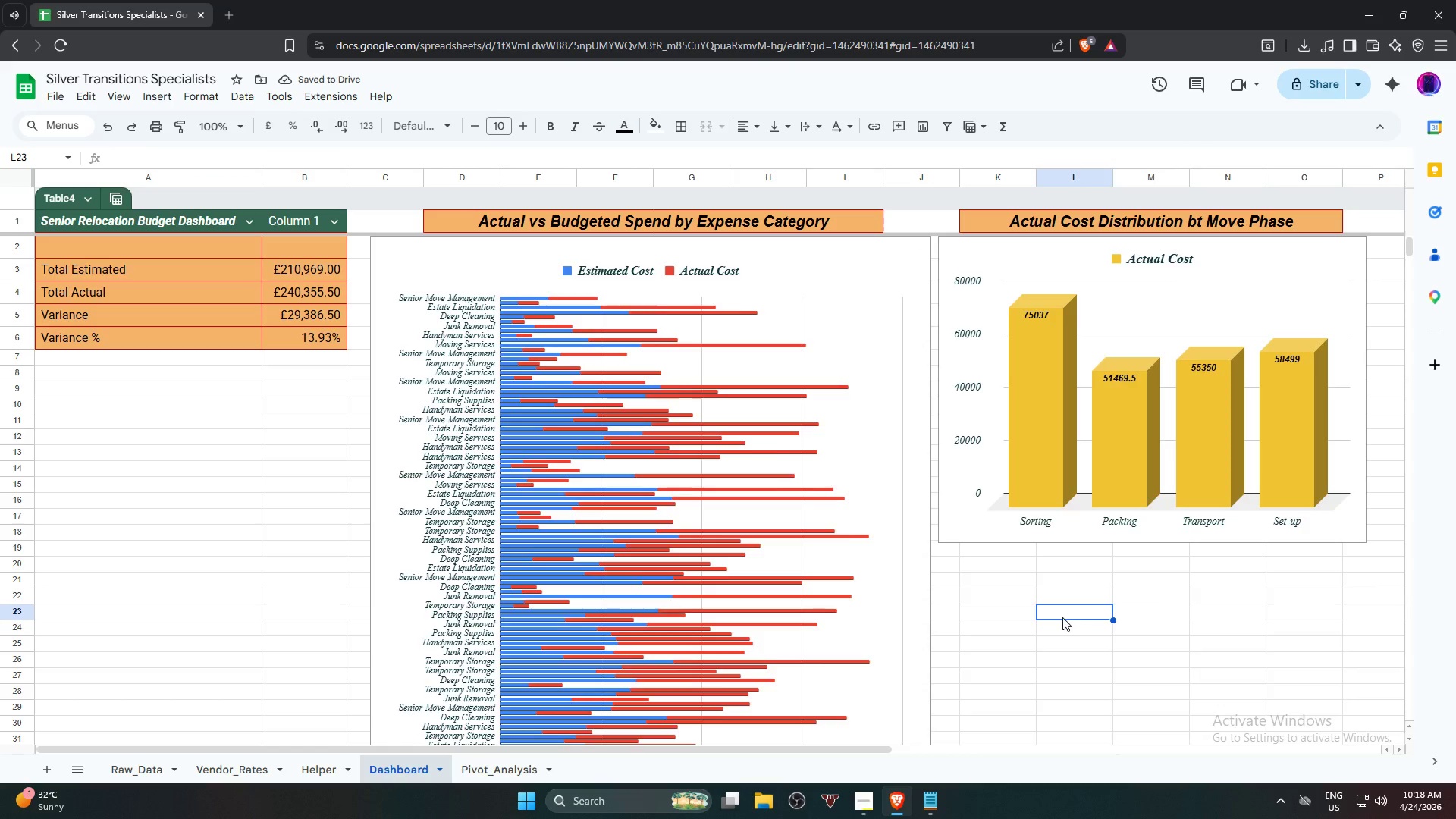 
scroll: coordinate [1057, 625], scroll_direction: down, amount: 4.0
 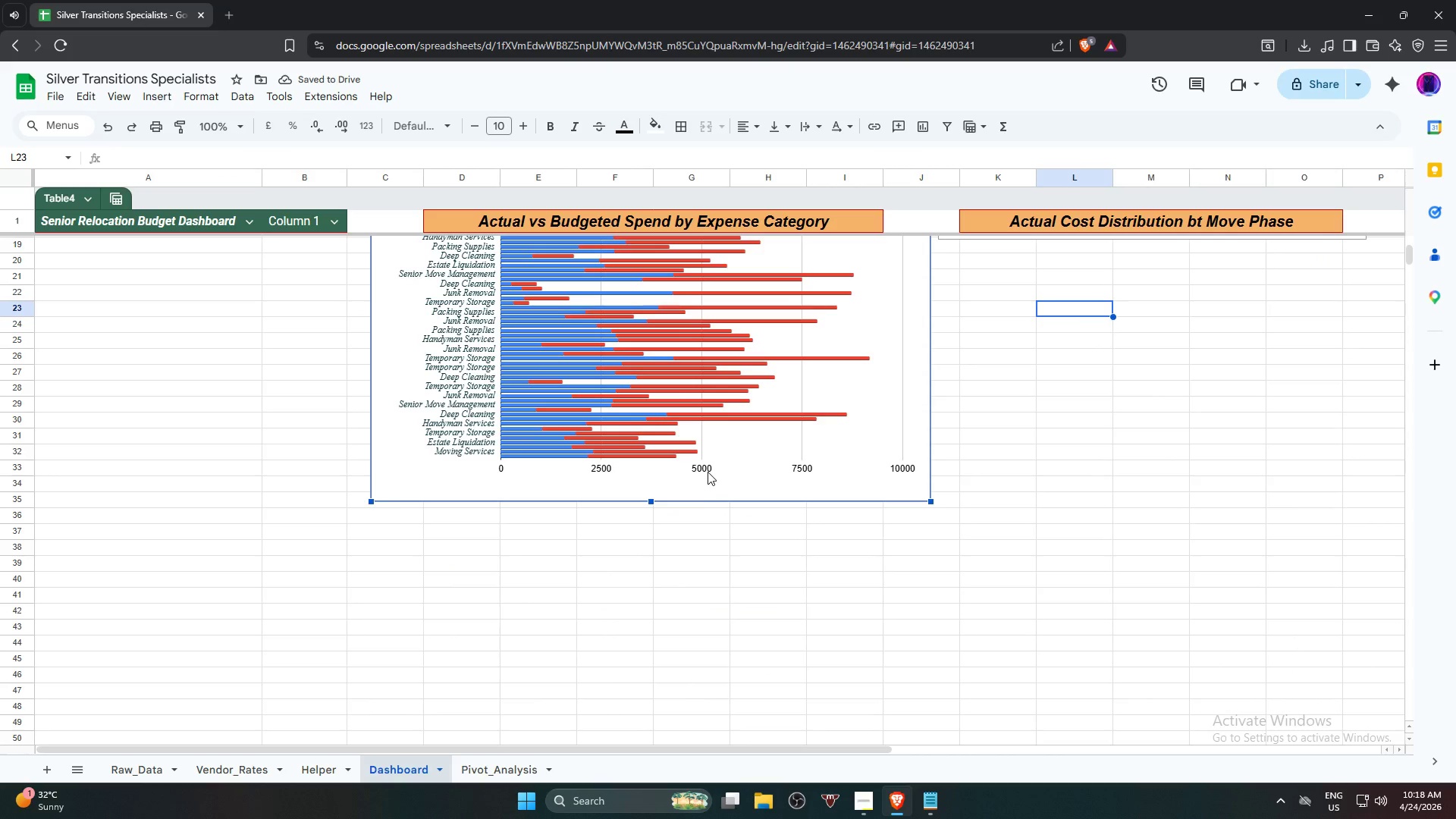 
double_click([706, 468])
 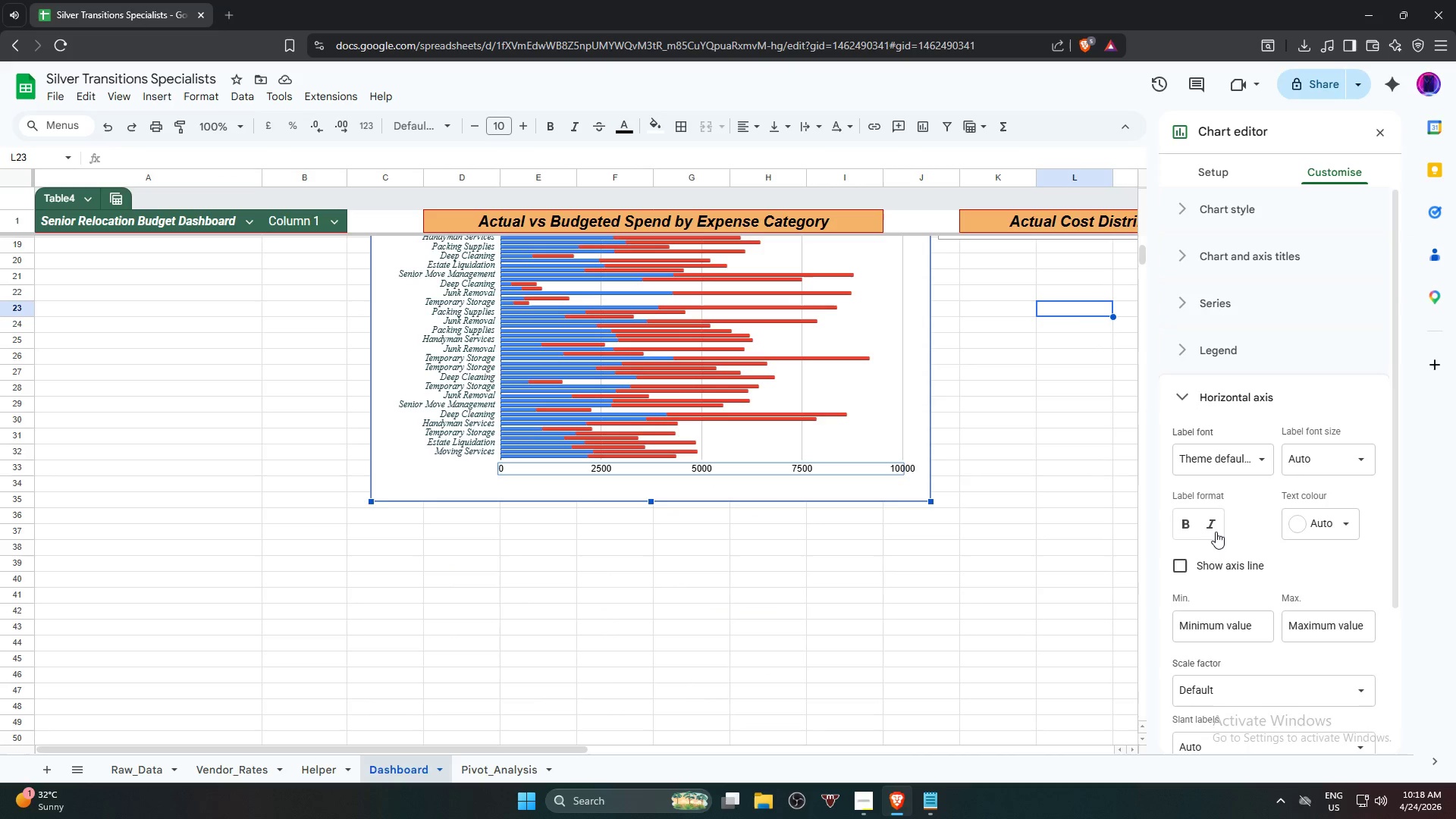 
left_click([1210, 526])
 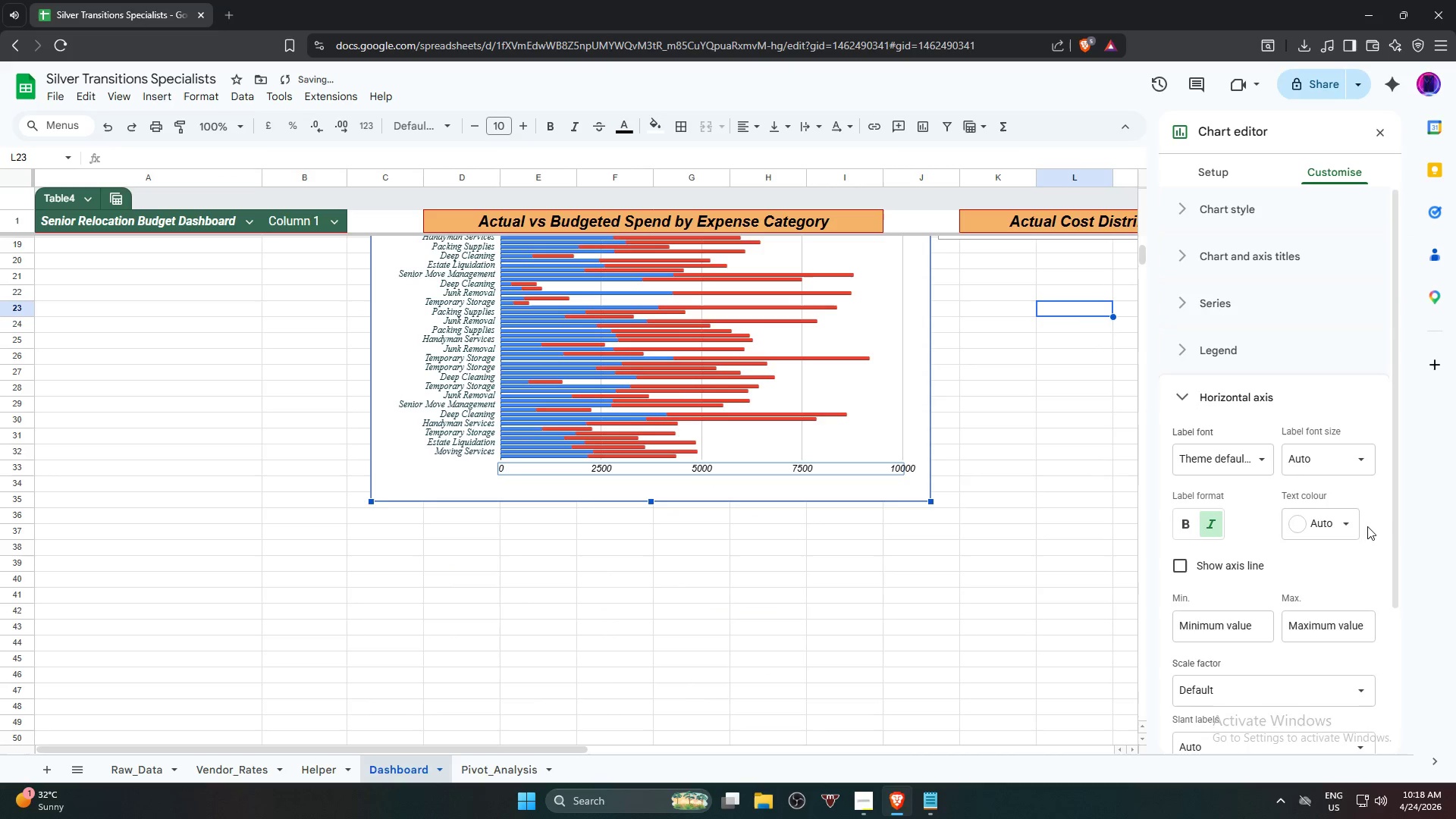 
double_click([1331, 526])
 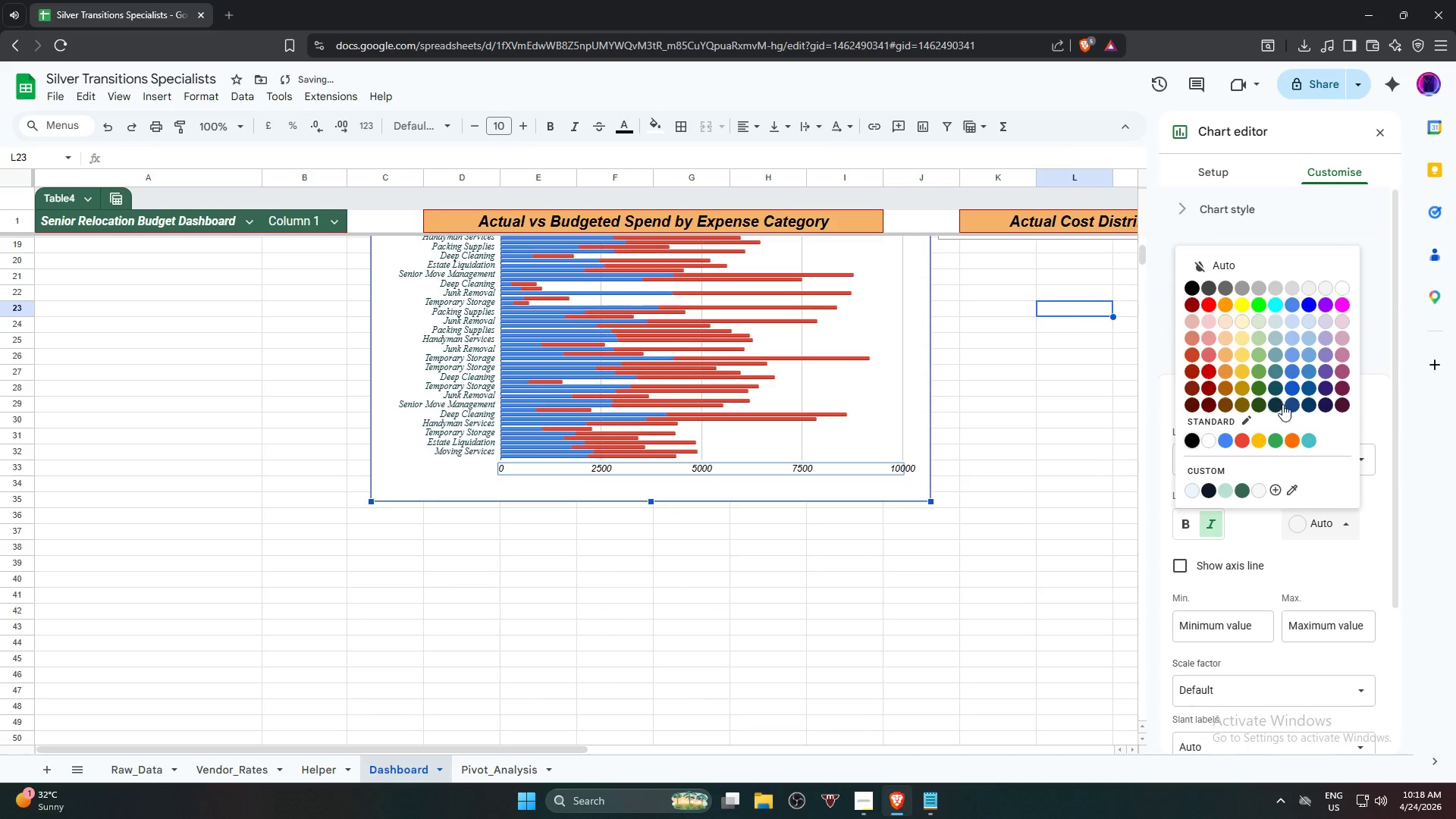 
left_click([1282, 404])
 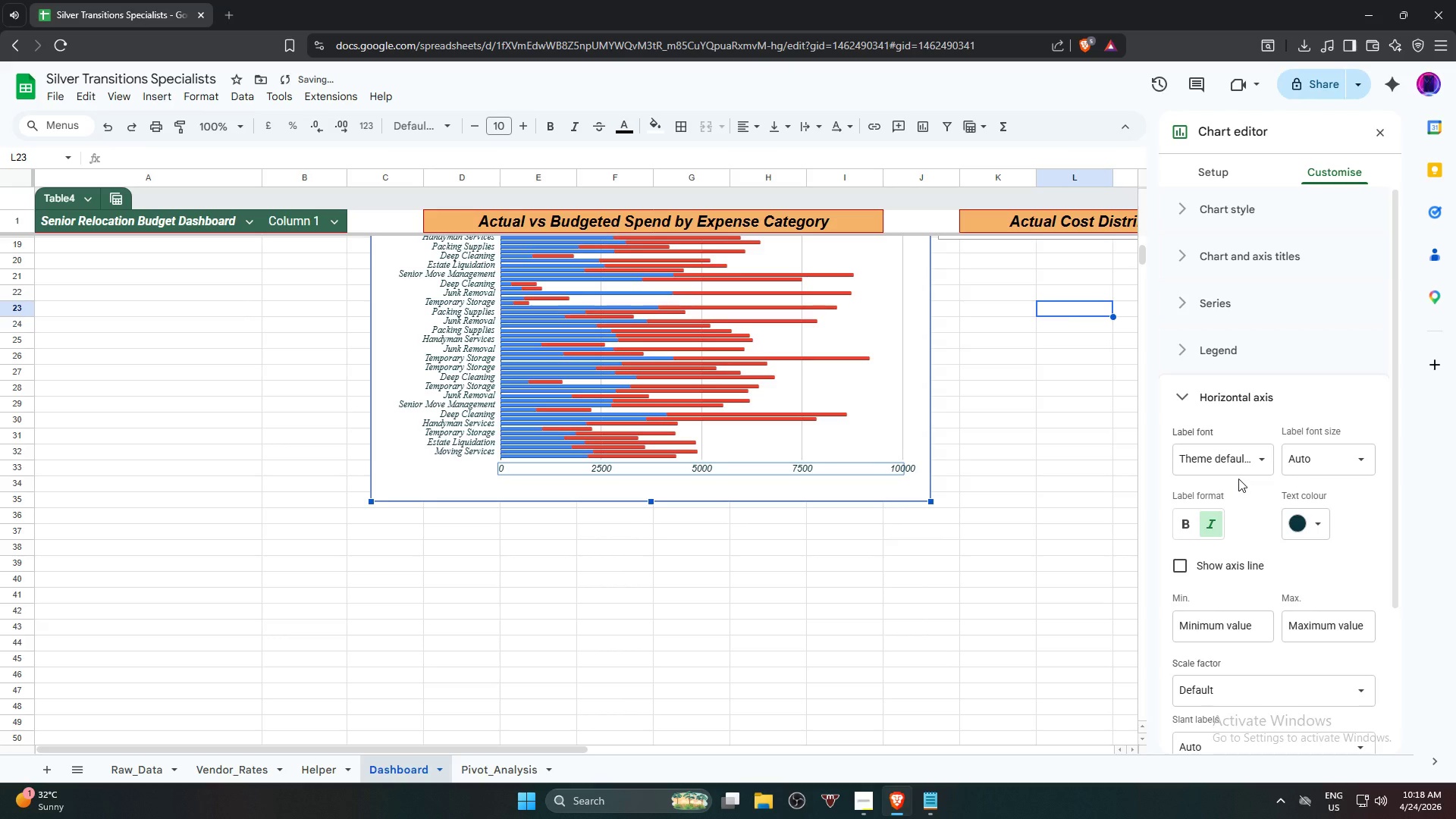 
left_click([1250, 463])
 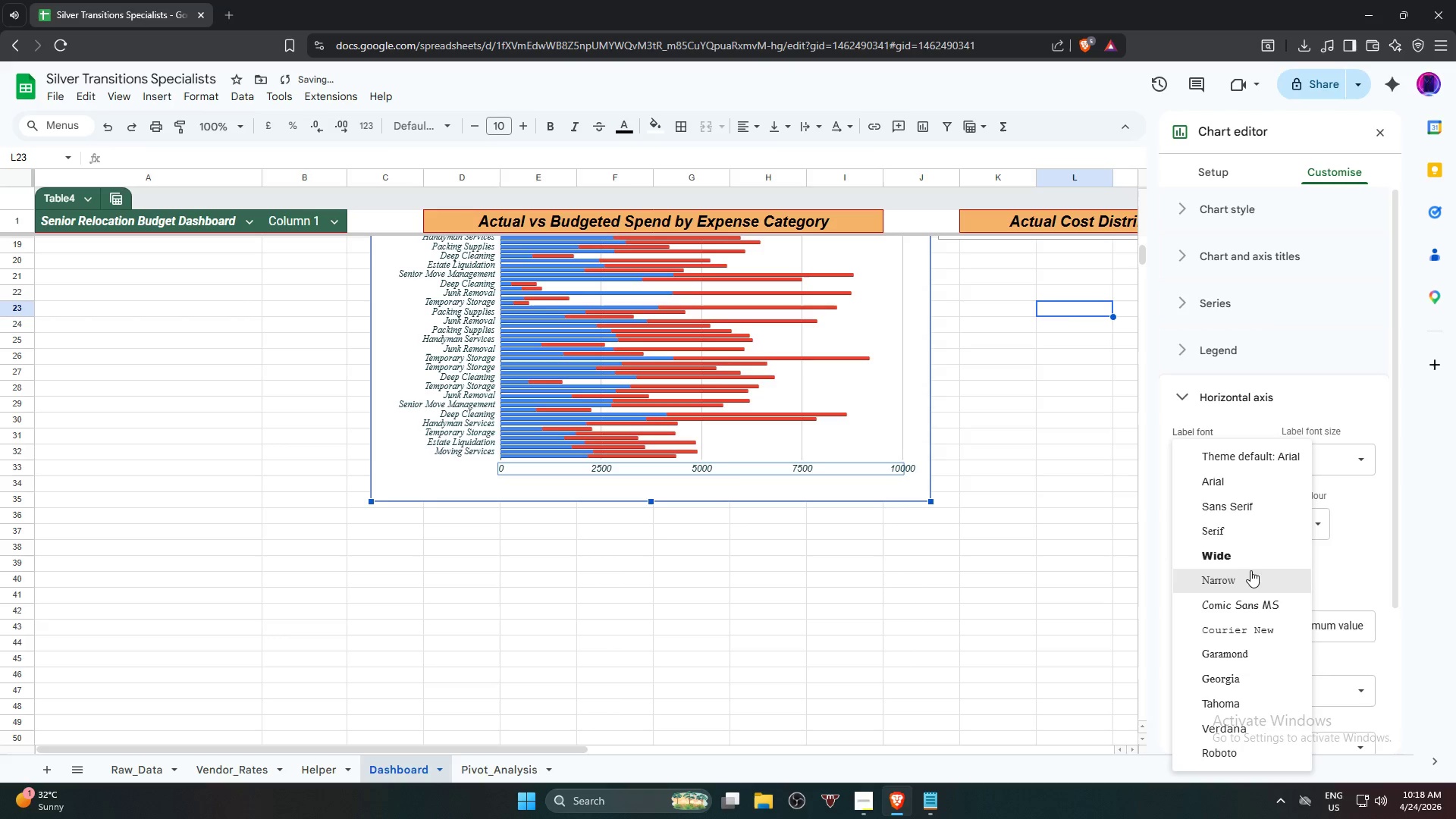 
left_click([1250, 579])
 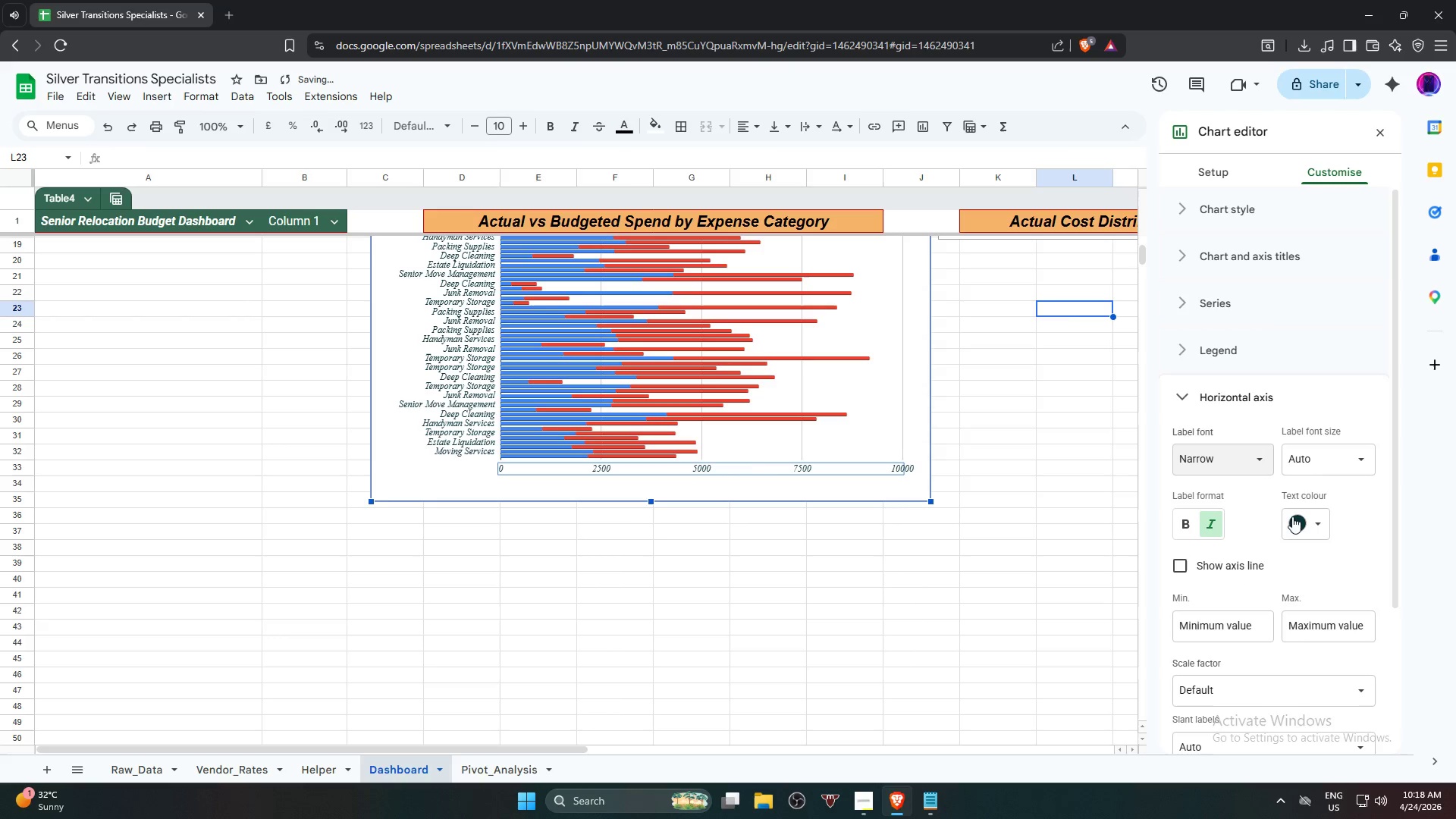 
left_click([1340, 462])
 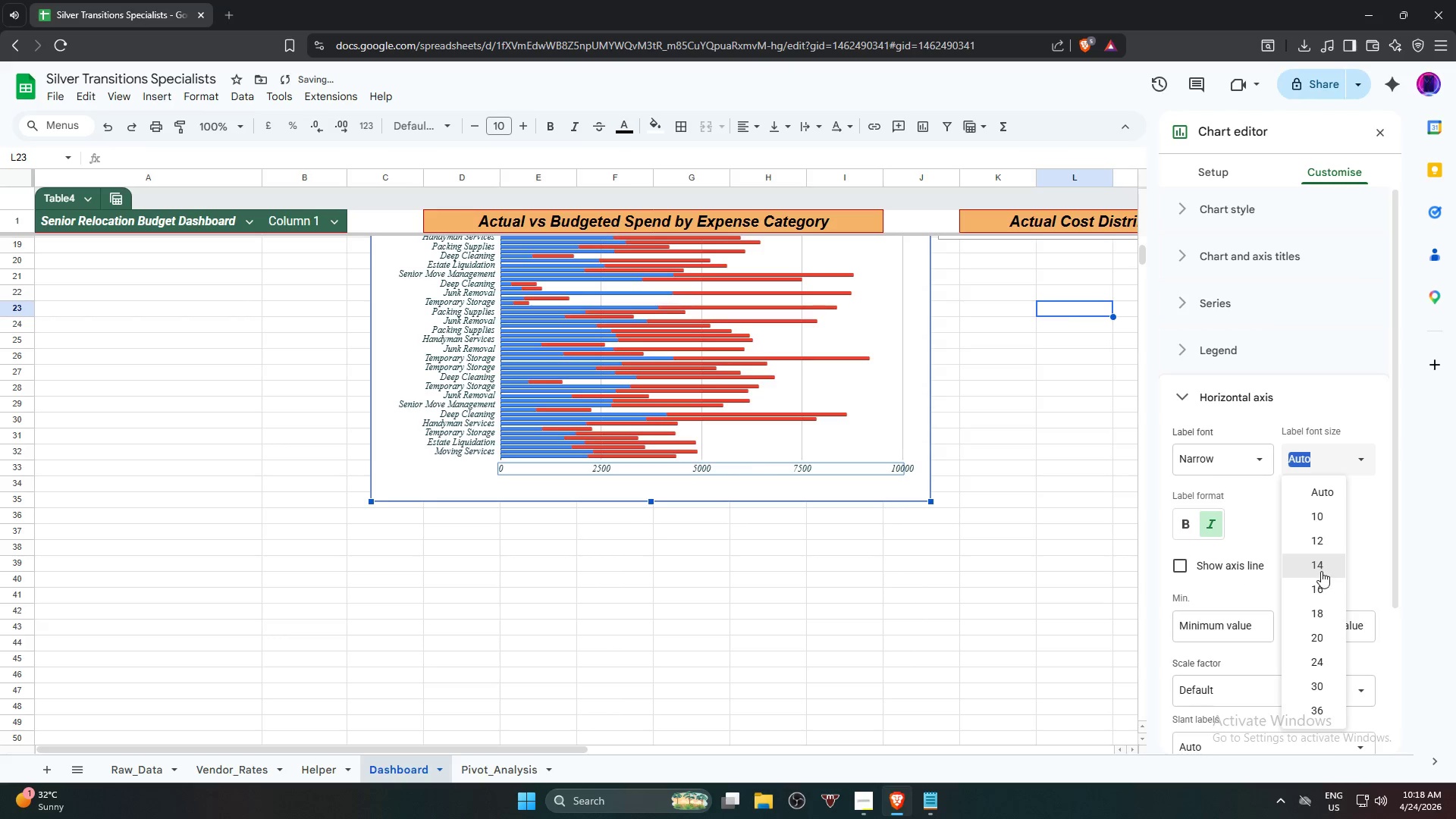 
left_click([1321, 568])
 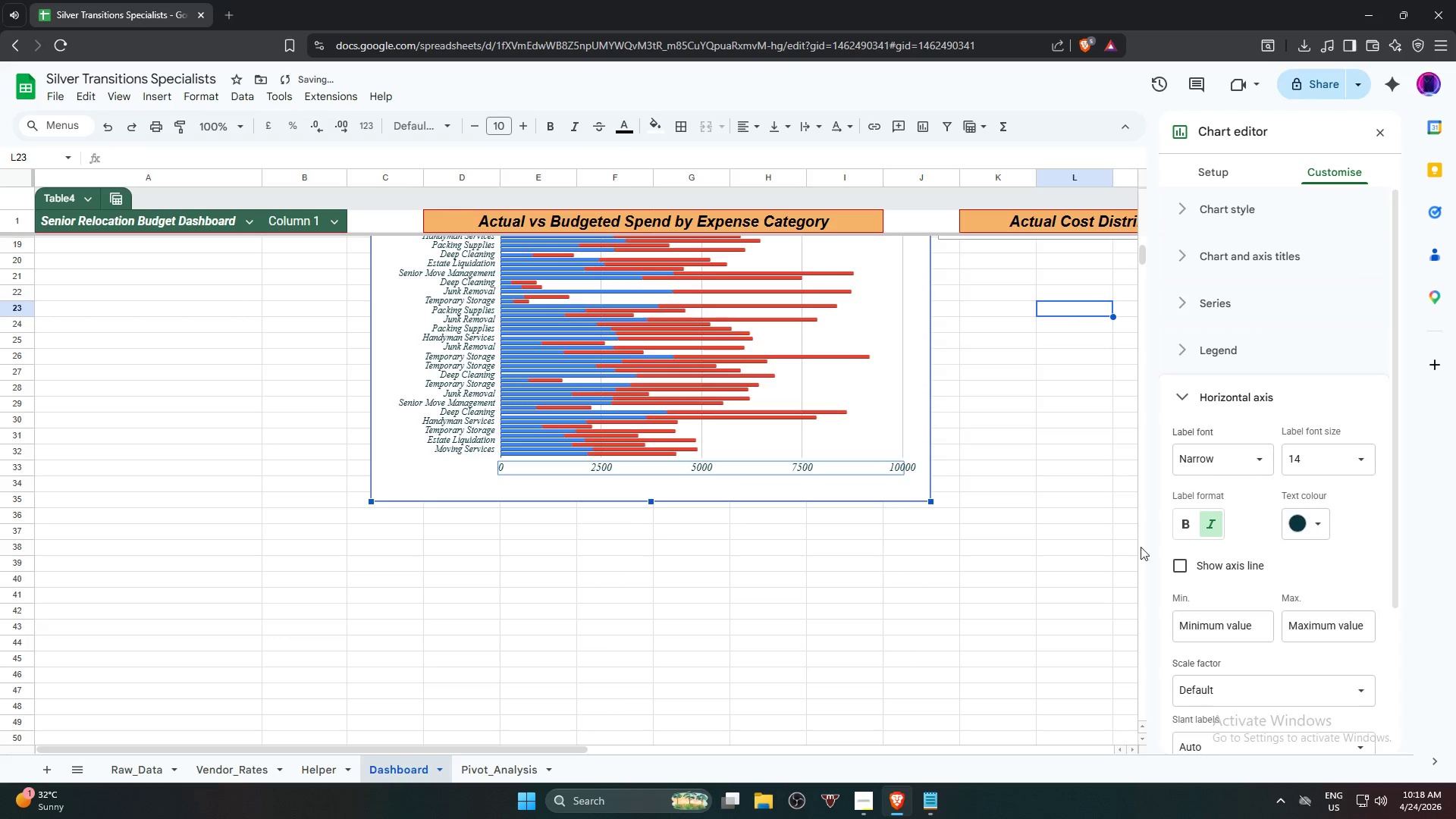 
scroll: coordinate [968, 535], scroll_direction: up, amount: 6.0
 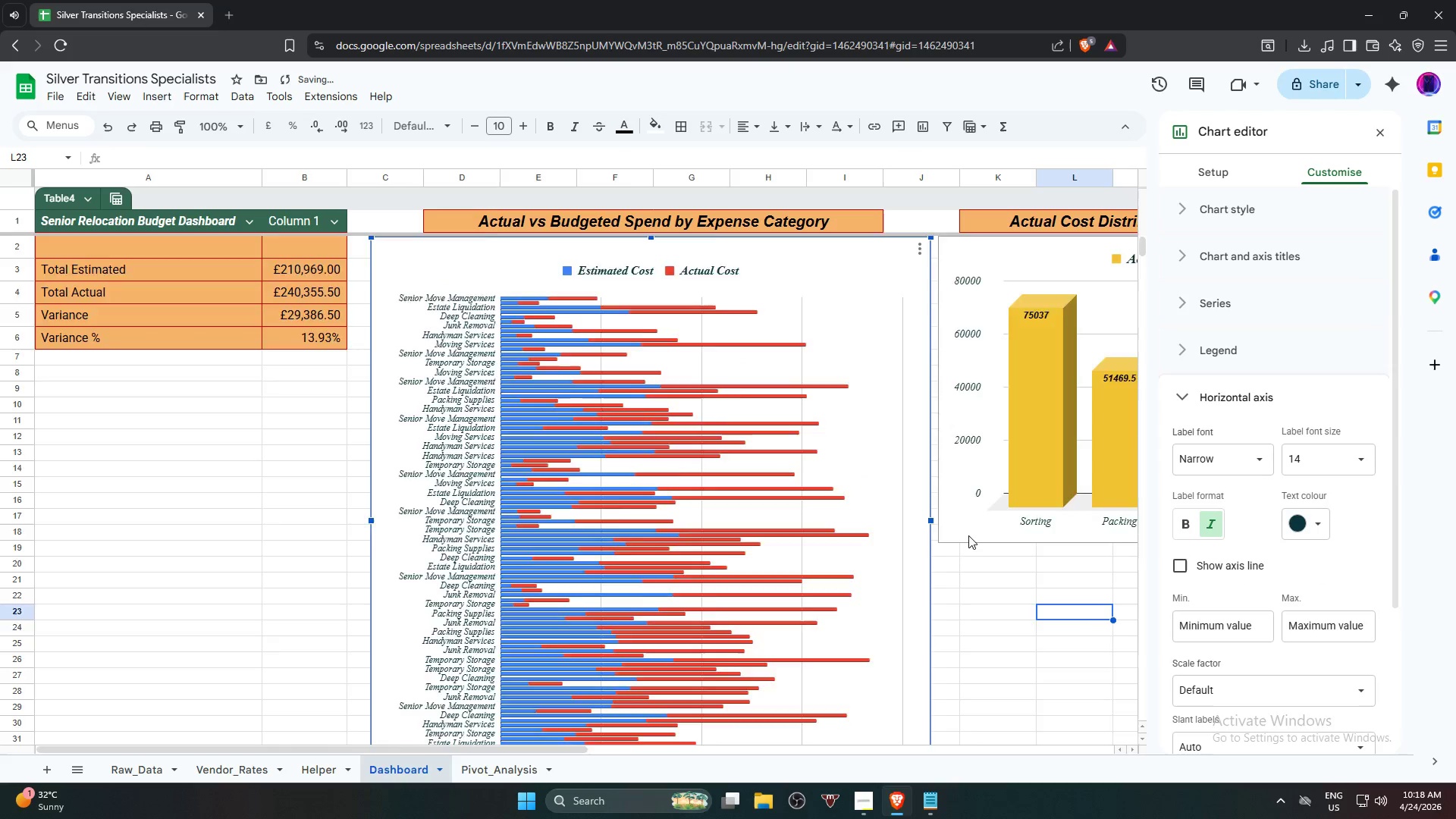 
scroll: coordinate [968, 535], scroll_direction: down, amount: 5.0
 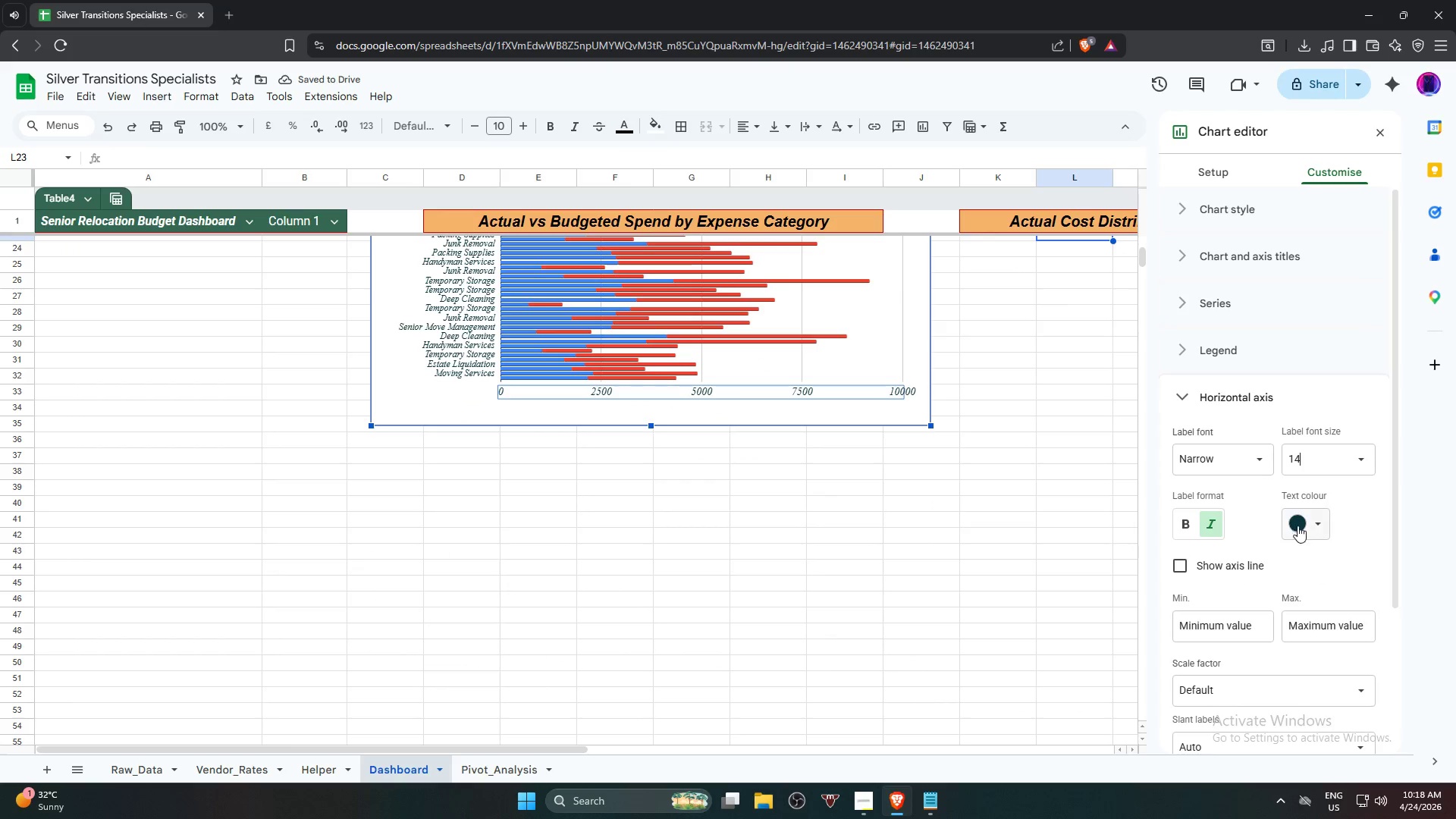 
scroll: coordinate [1017, 500], scroll_direction: up, amount: 12.0
 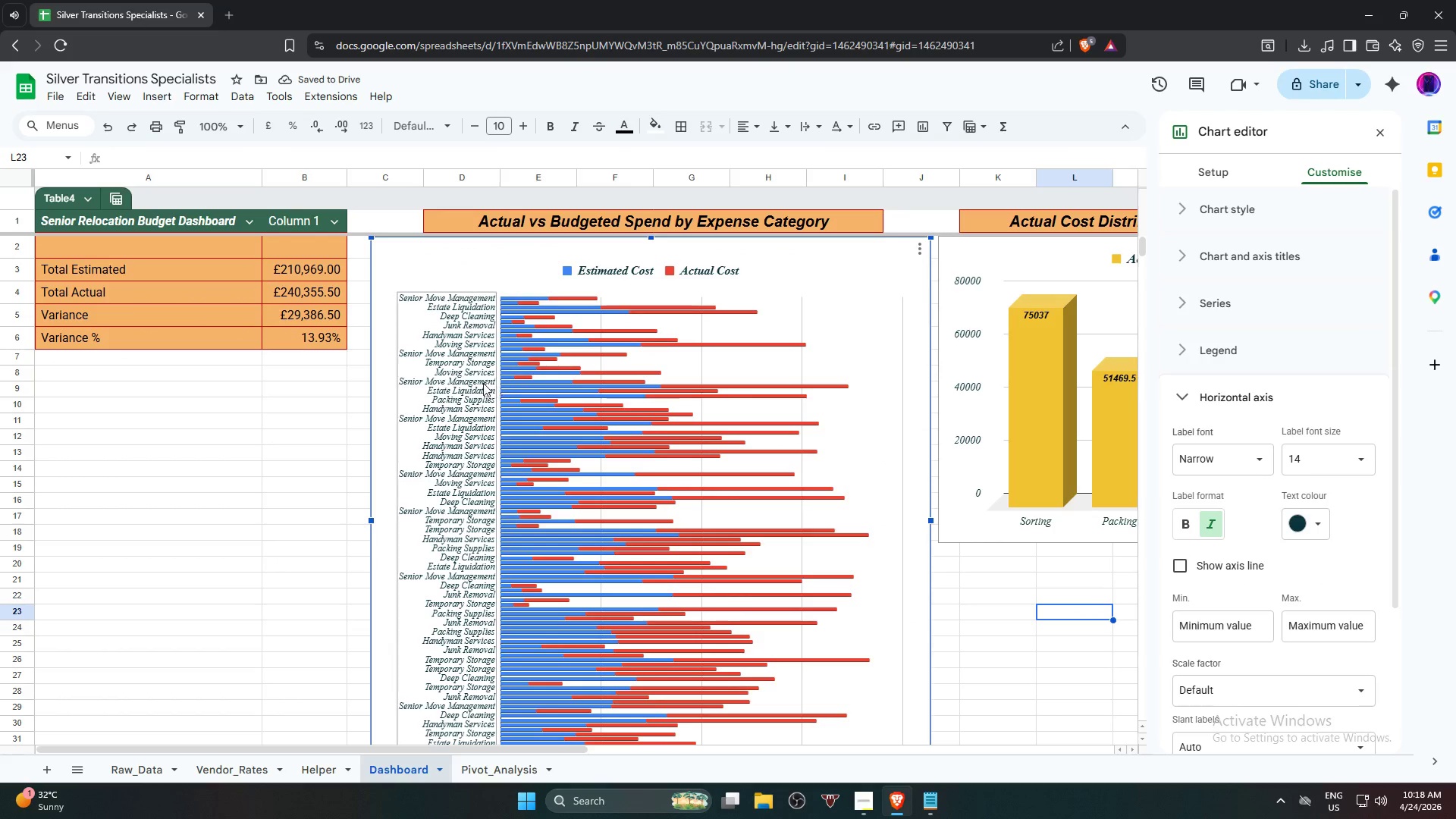 
left_click([480, 383])
 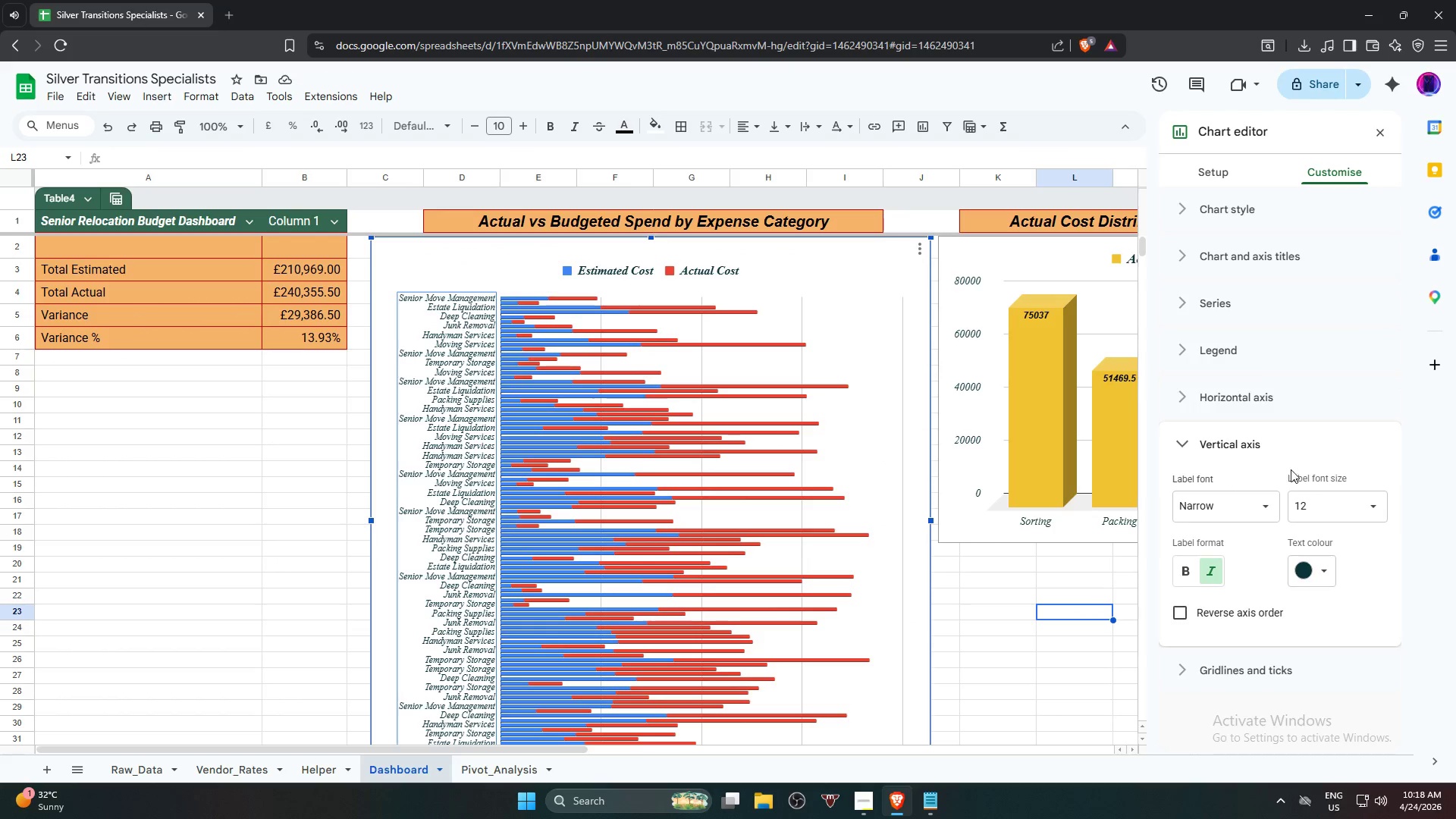 
left_click([1381, 507])
 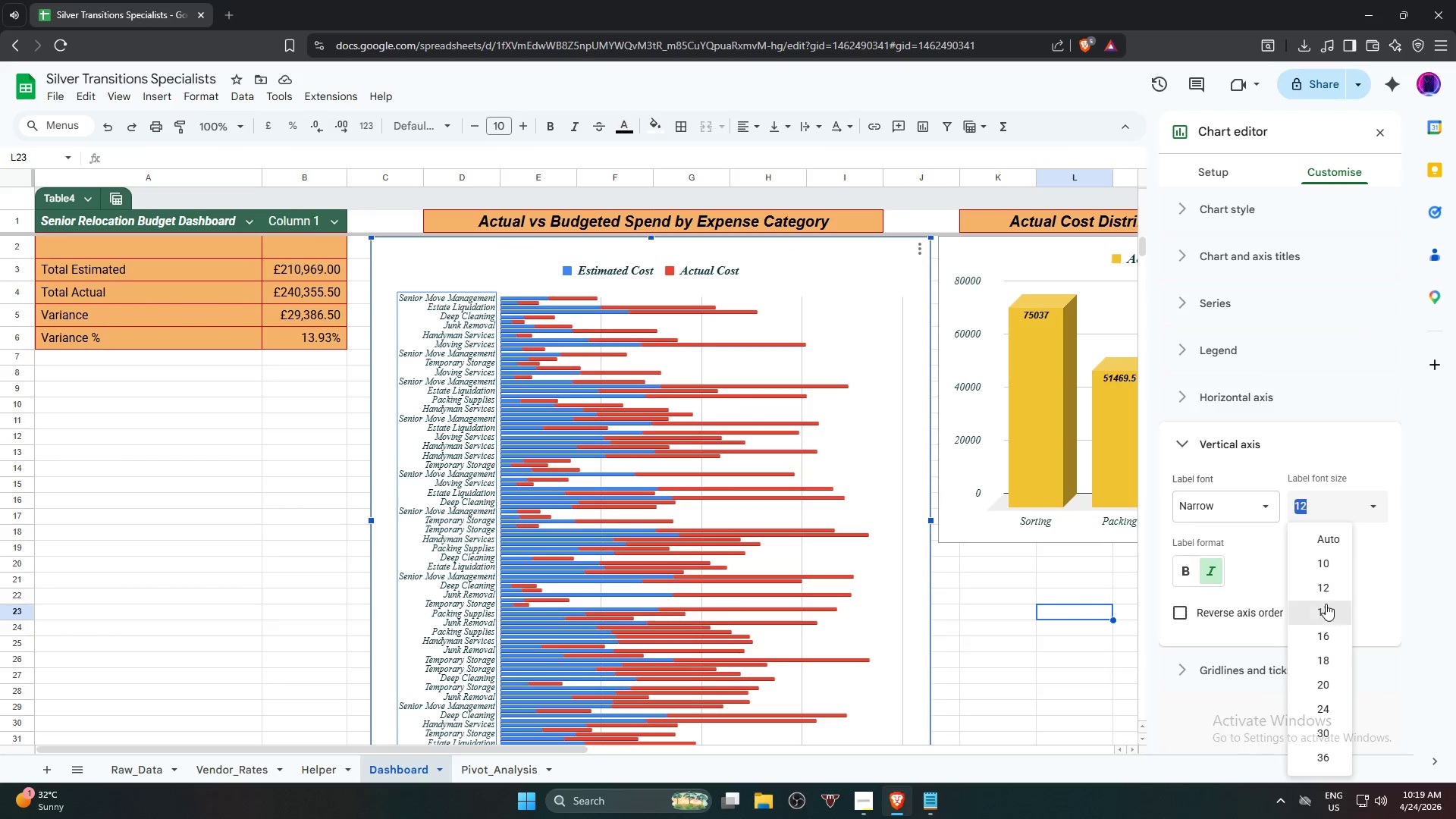 
left_click([1326, 605])
 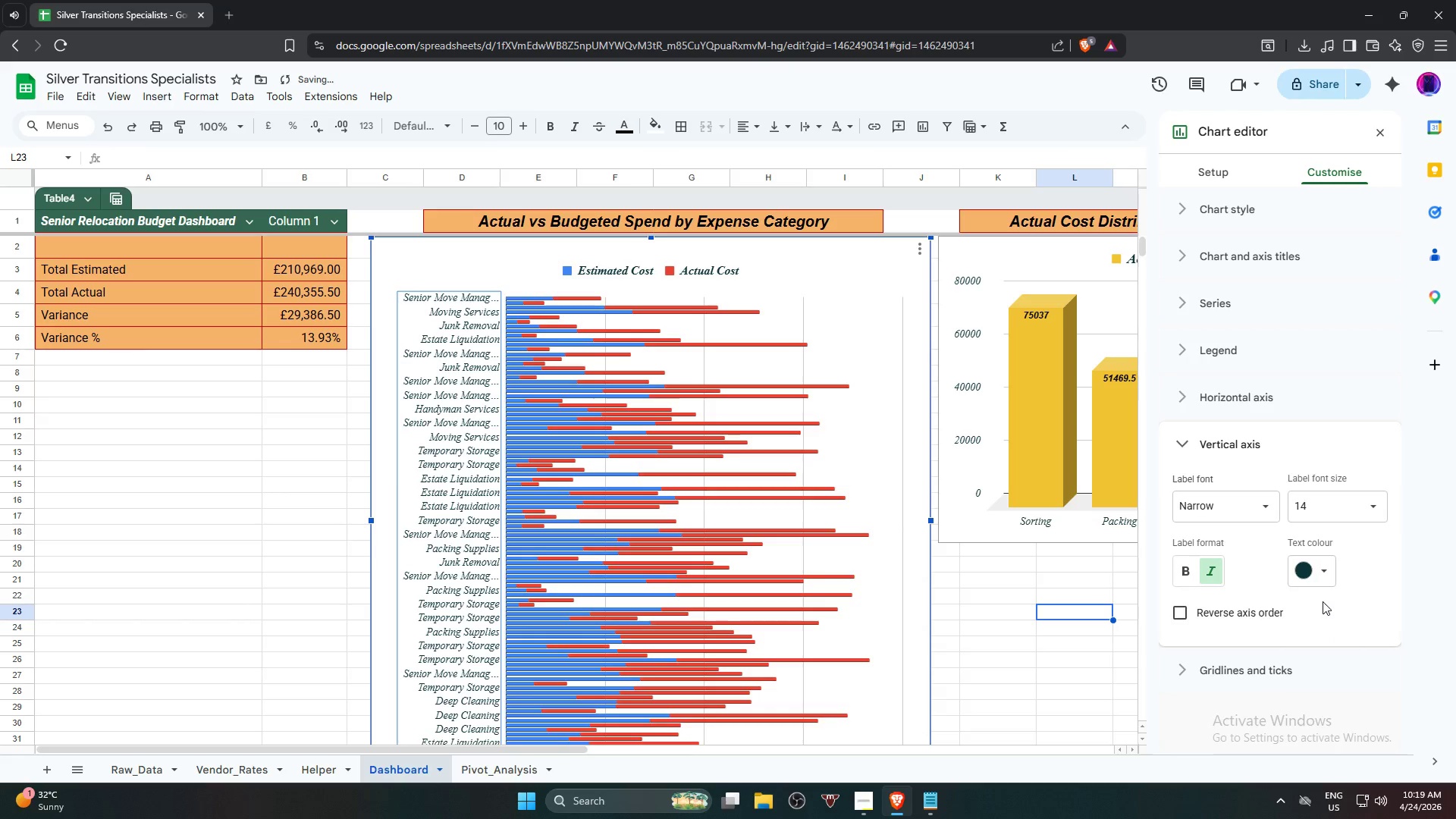 
key(Alt+Control+AltLeft)
 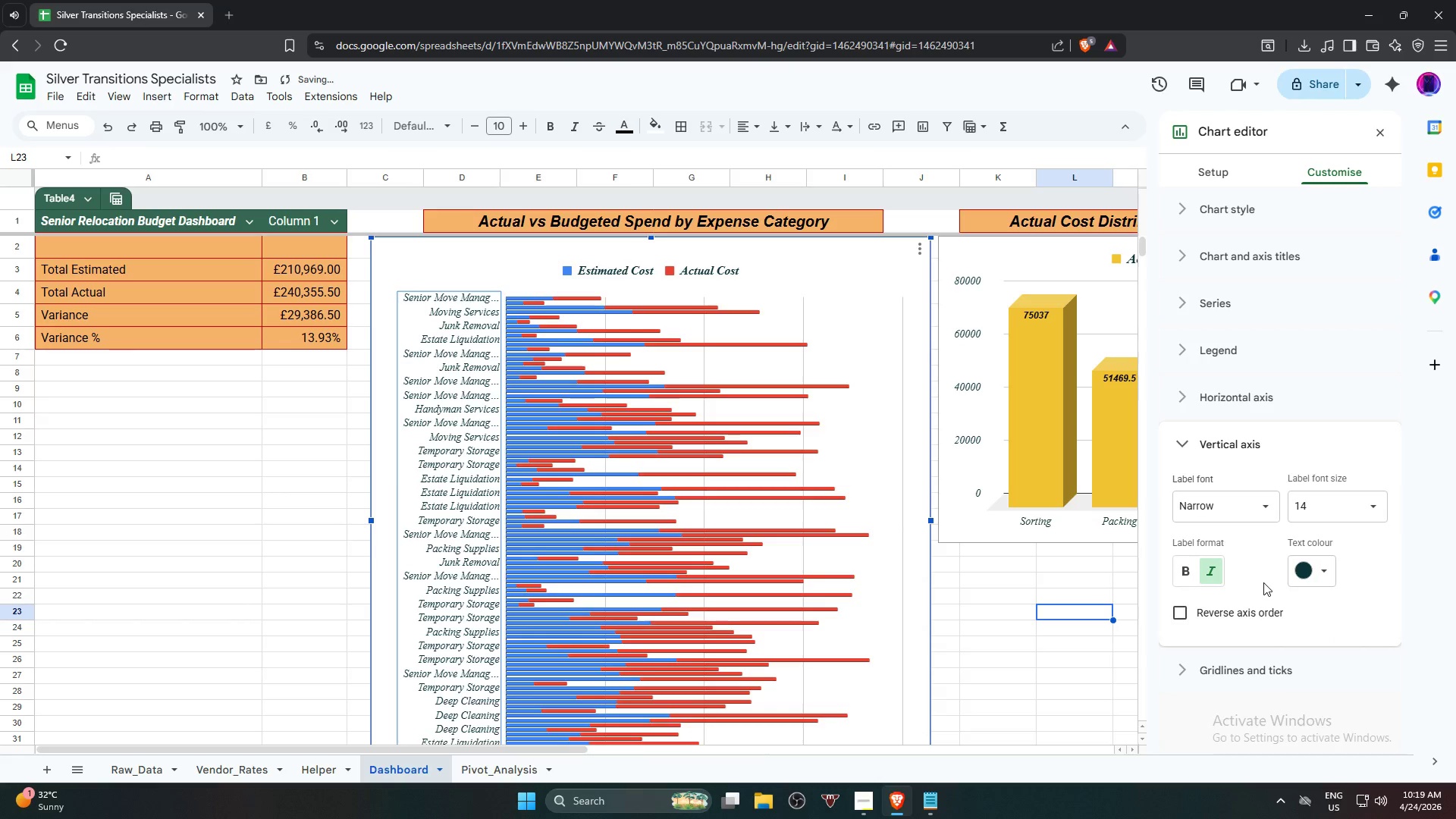 
key(Control+Z)
 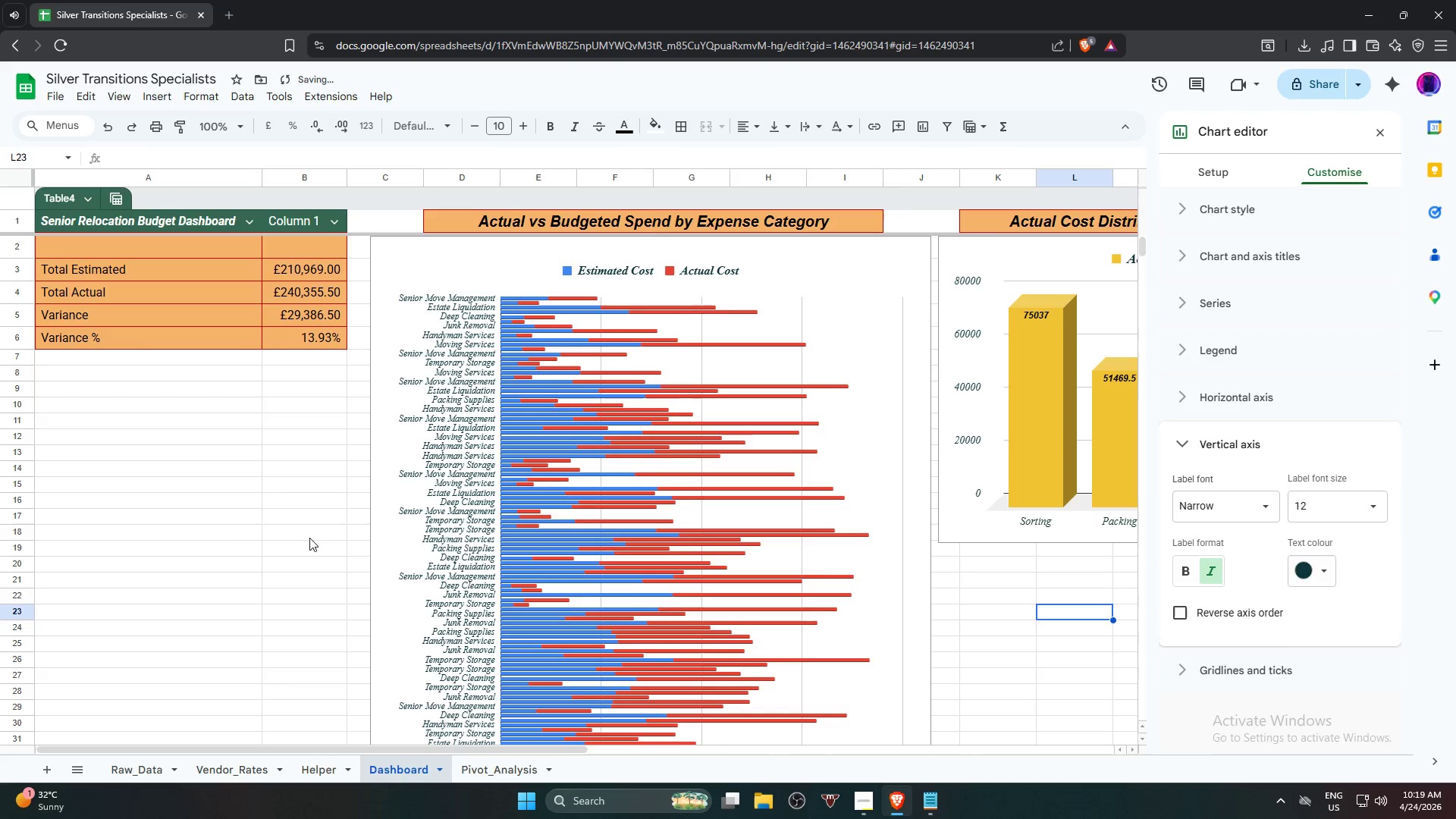 
left_click([233, 550])
 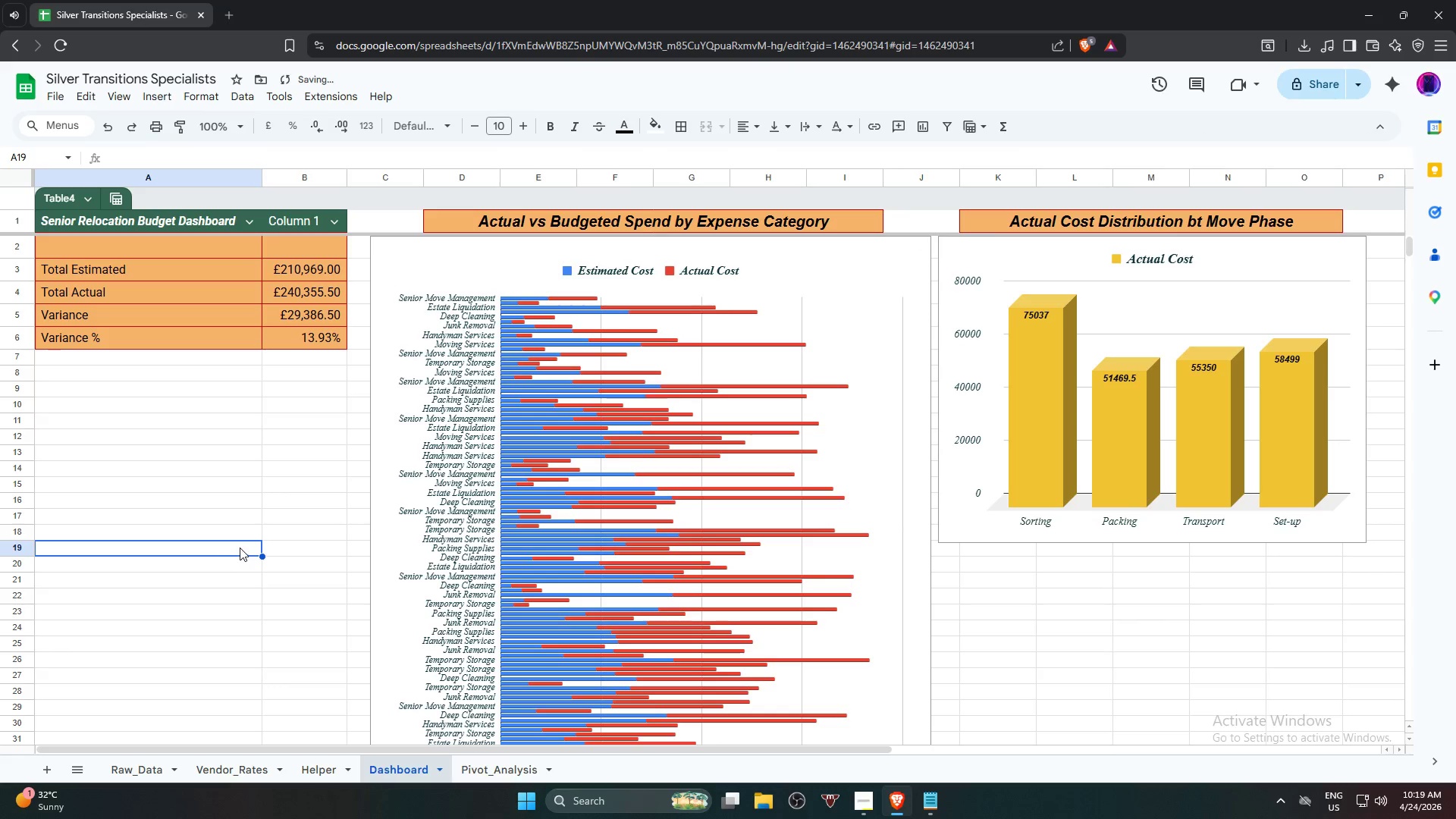 
scroll: coordinate [243, 546], scroll_direction: up, amount: 6.0
 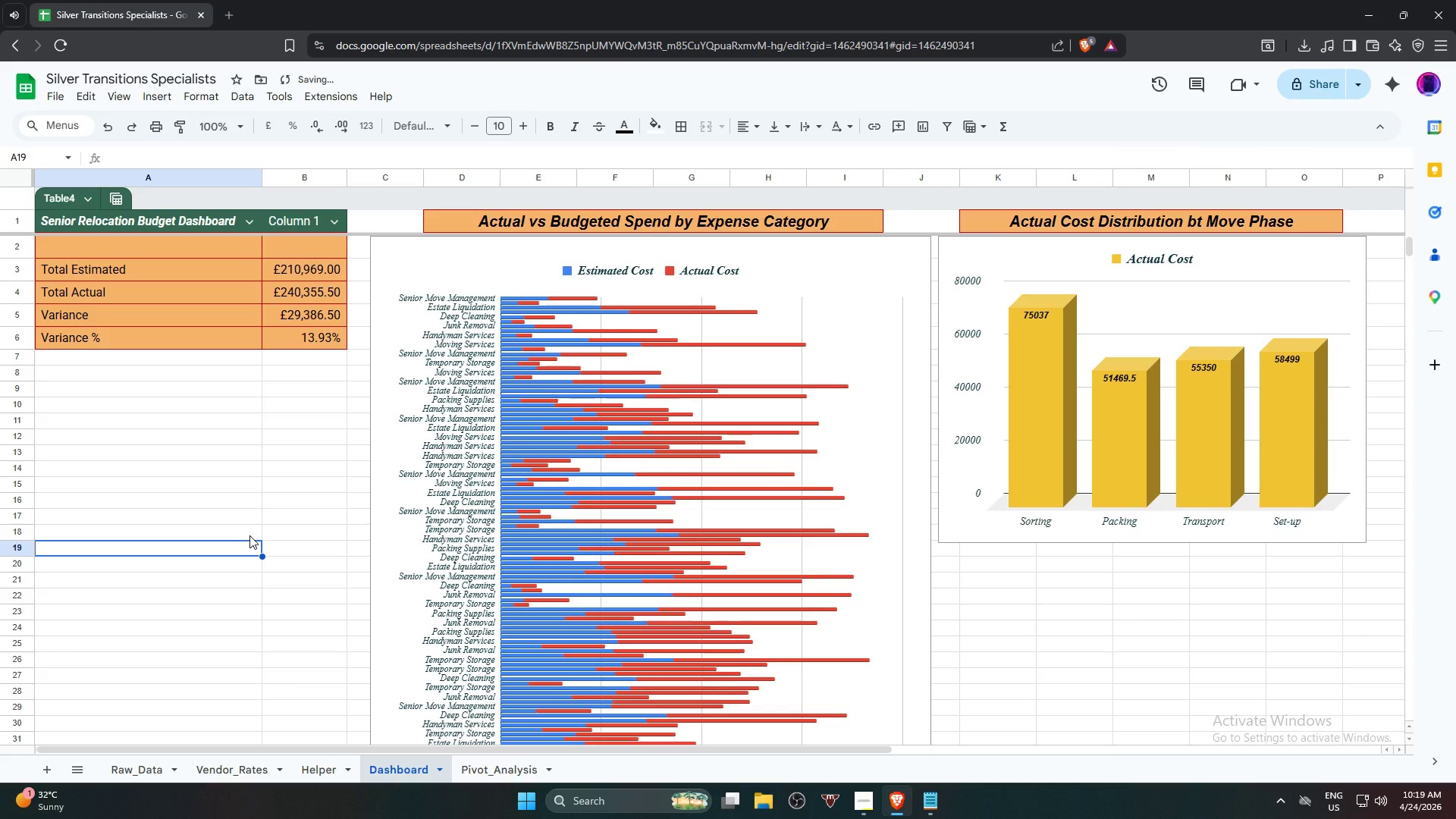 
scroll: coordinate [249, 535], scroll_direction: down, amount: 2.0
 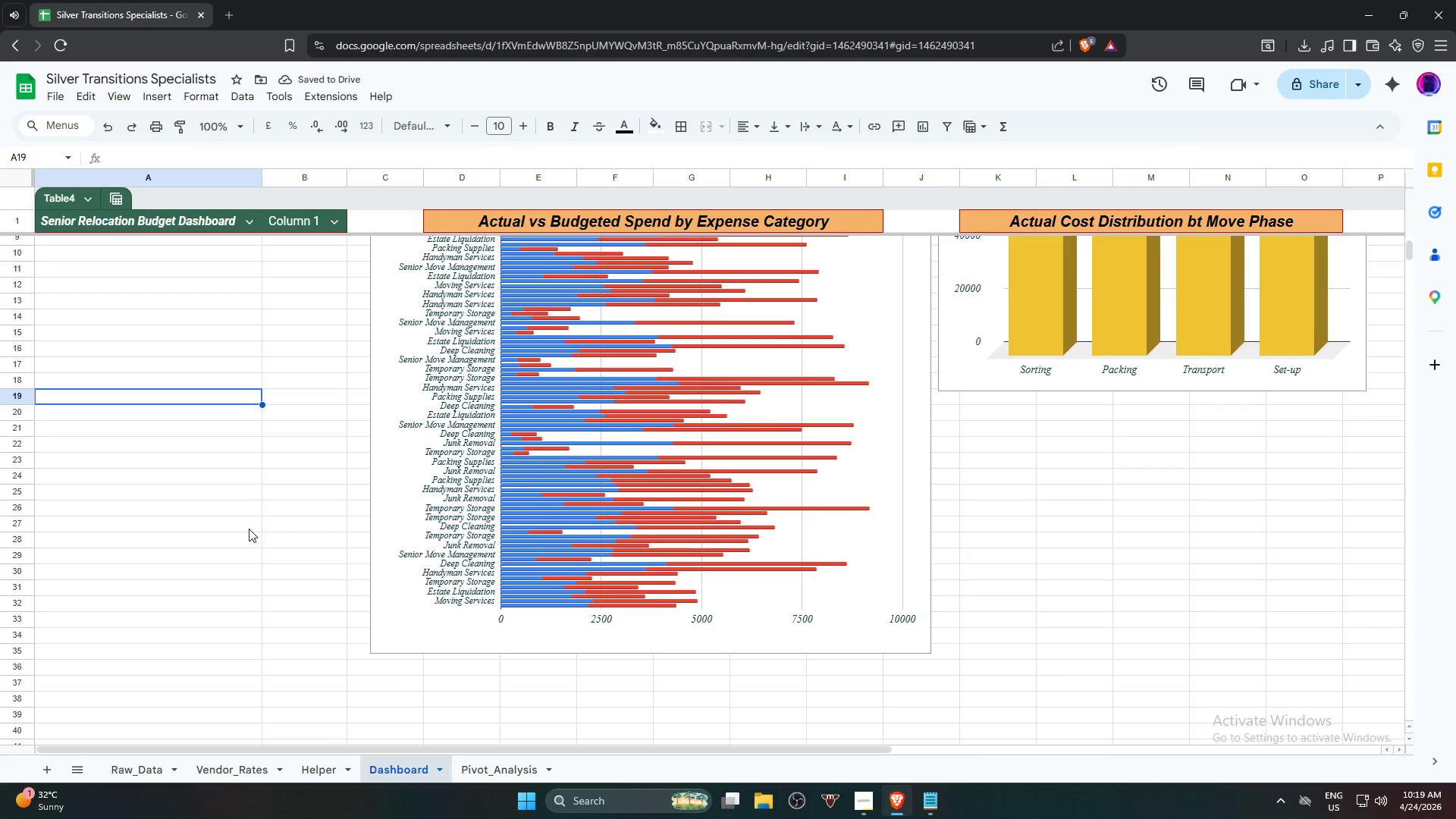 
scroll: coordinate [228, 480], scroll_direction: up, amount: 5.0
 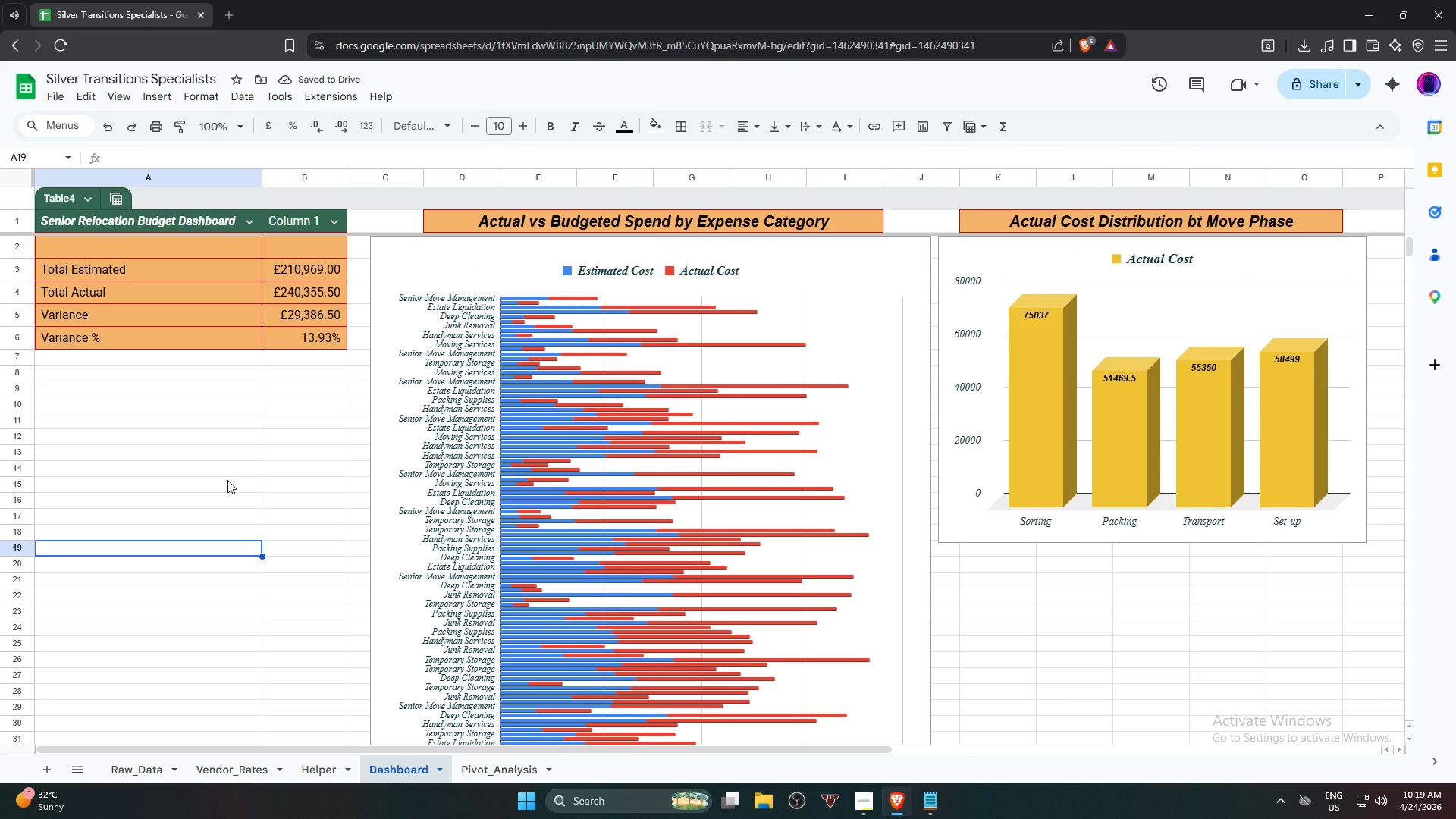 
scroll: coordinate [231, 483], scroll_direction: down, amount: 5.0
 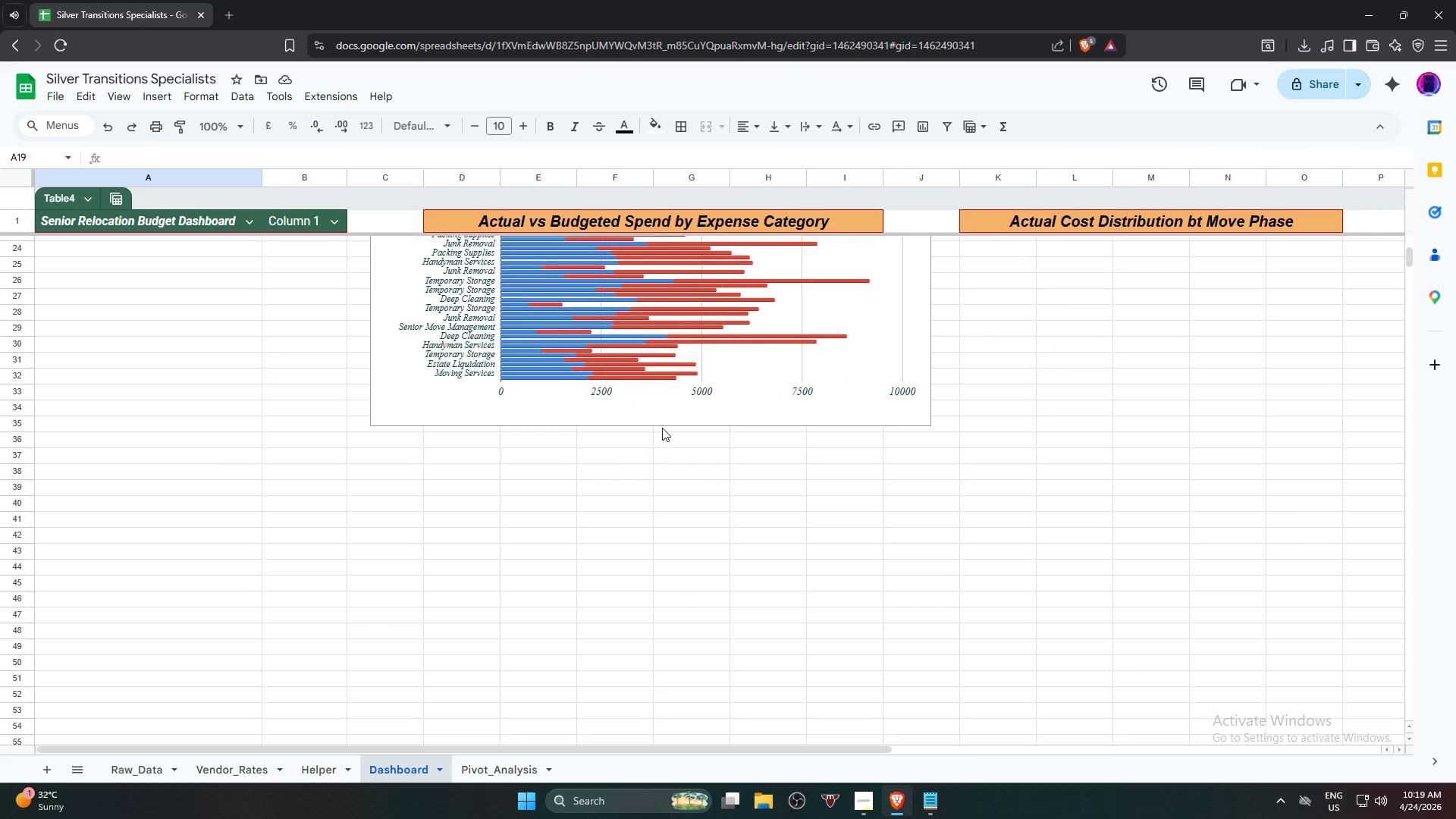 
left_click([658, 416])
 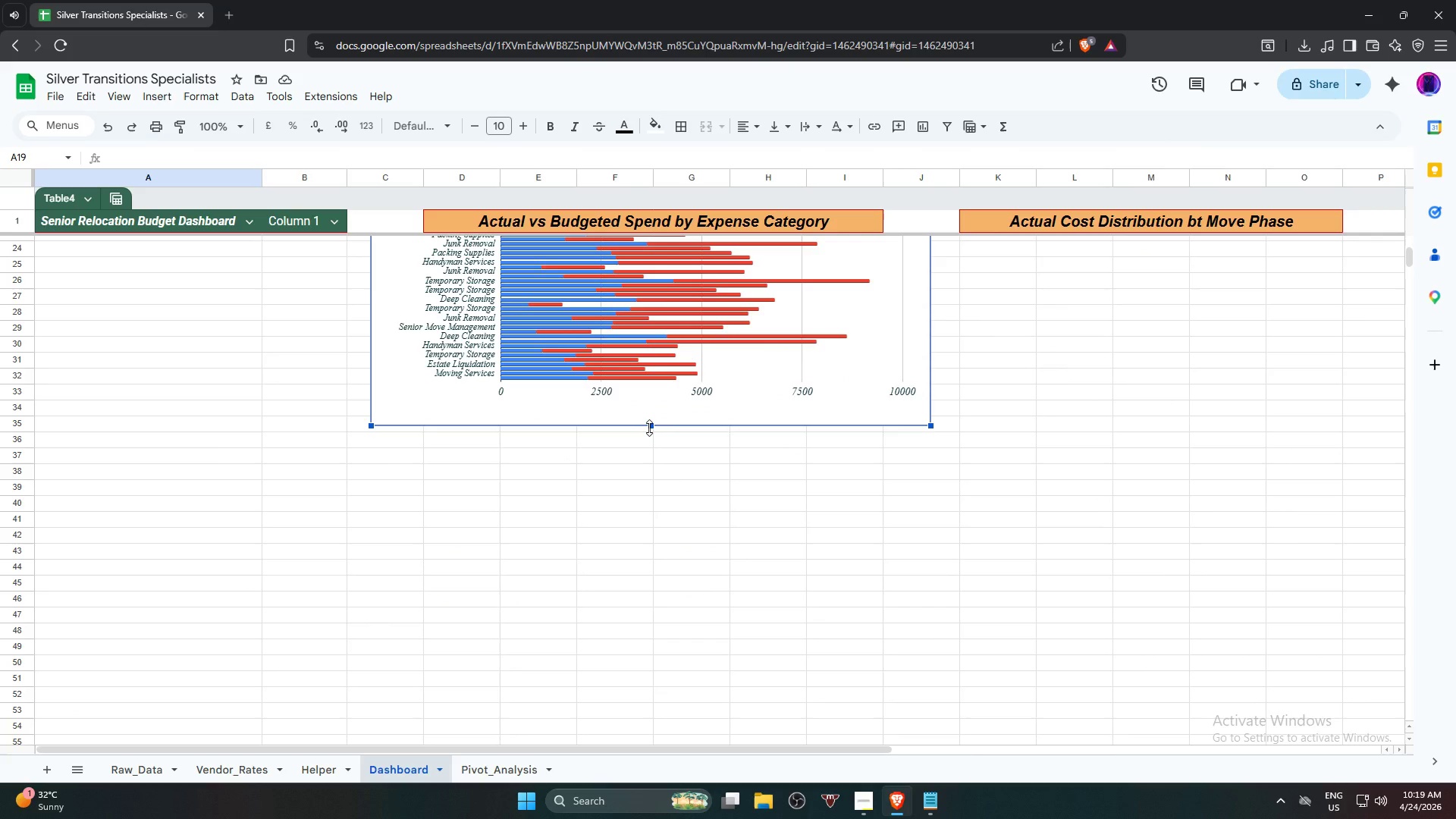 
left_click_drag(start_coordinate=[649, 428], to_coordinate=[648, 485])
 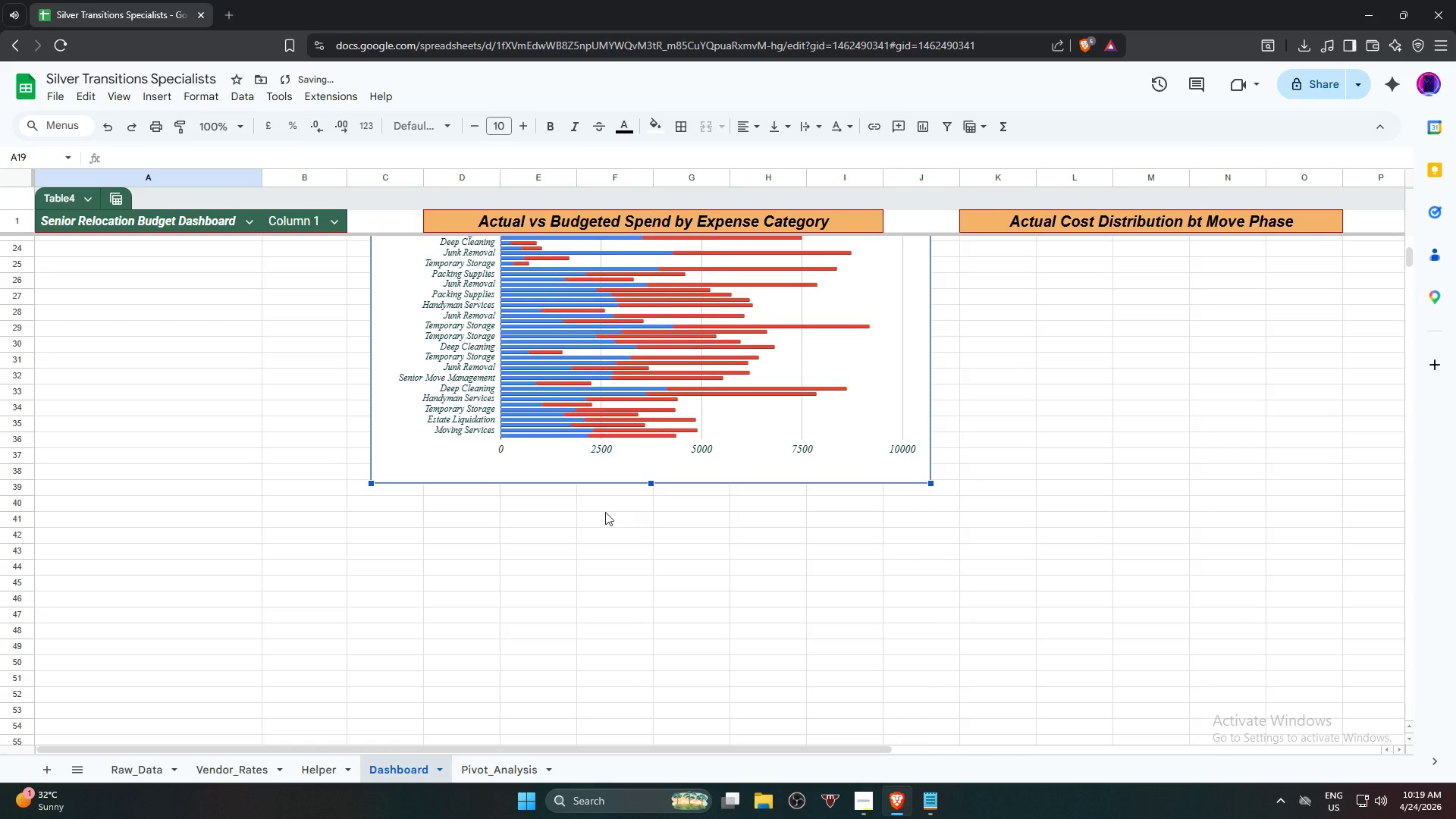 
scroll: coordinate [601, 527], scroll_direction: up, amount: 6.0
 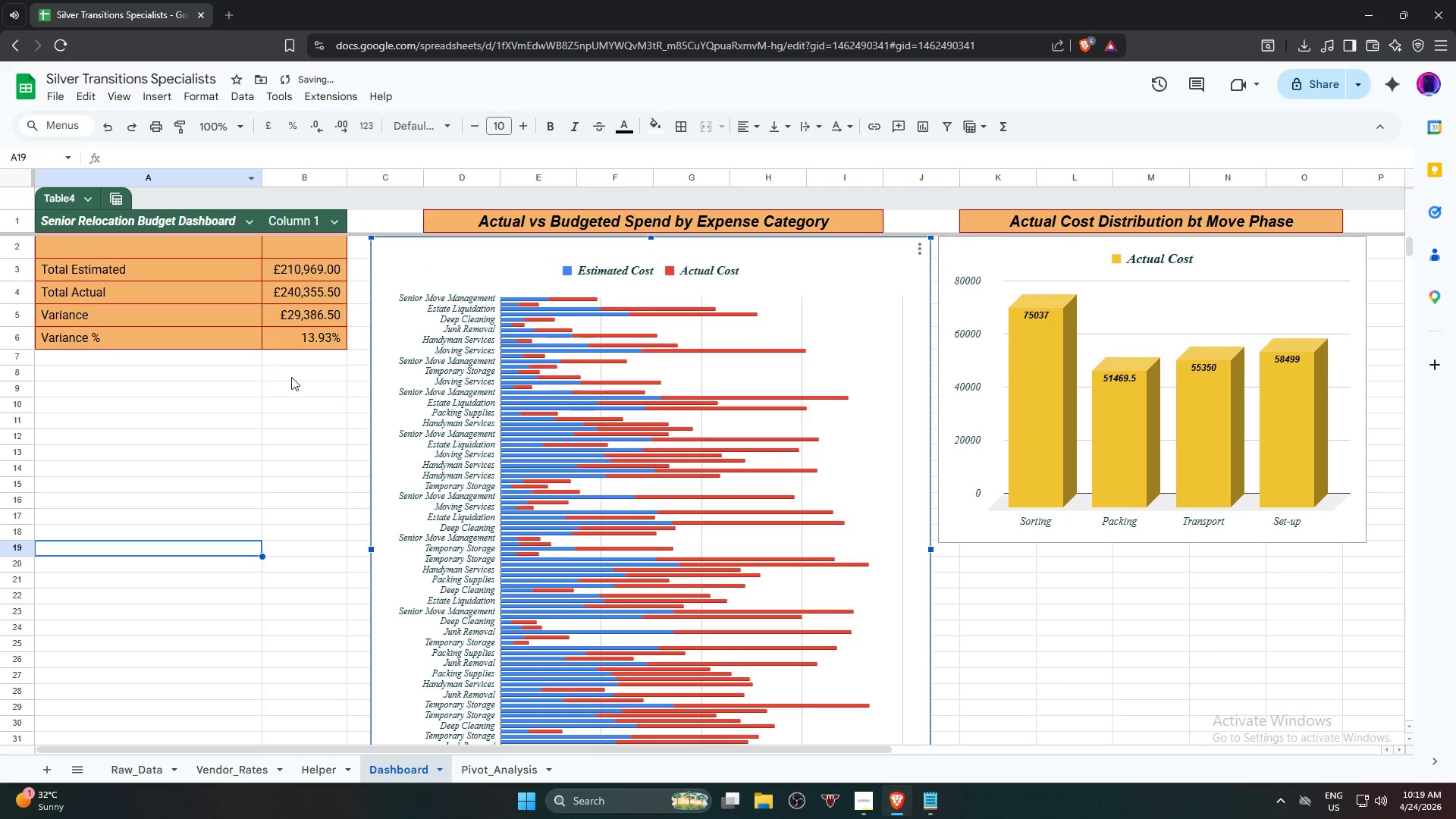 
left_click([430, 424])
 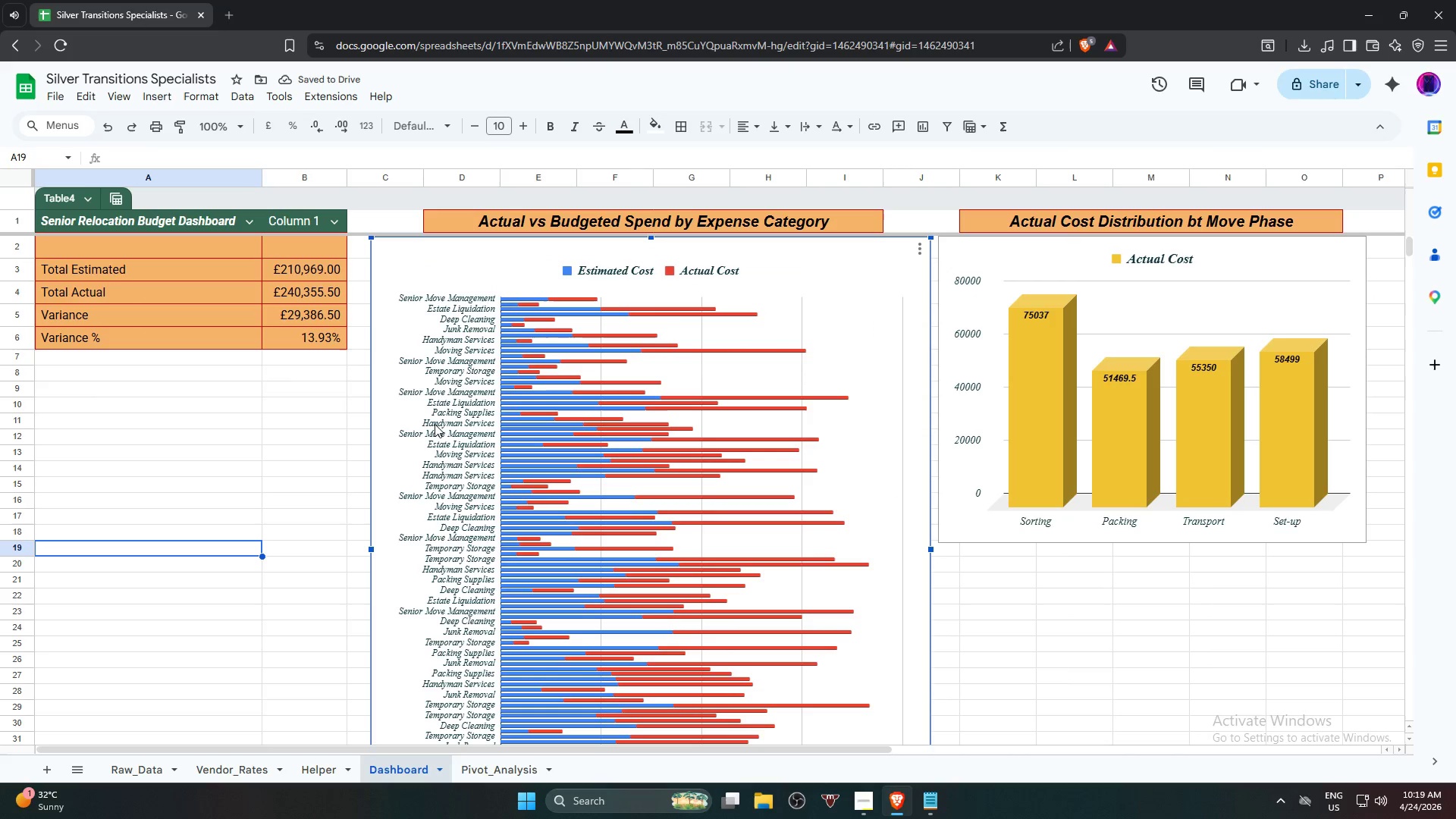 
double_click([435, 424])
 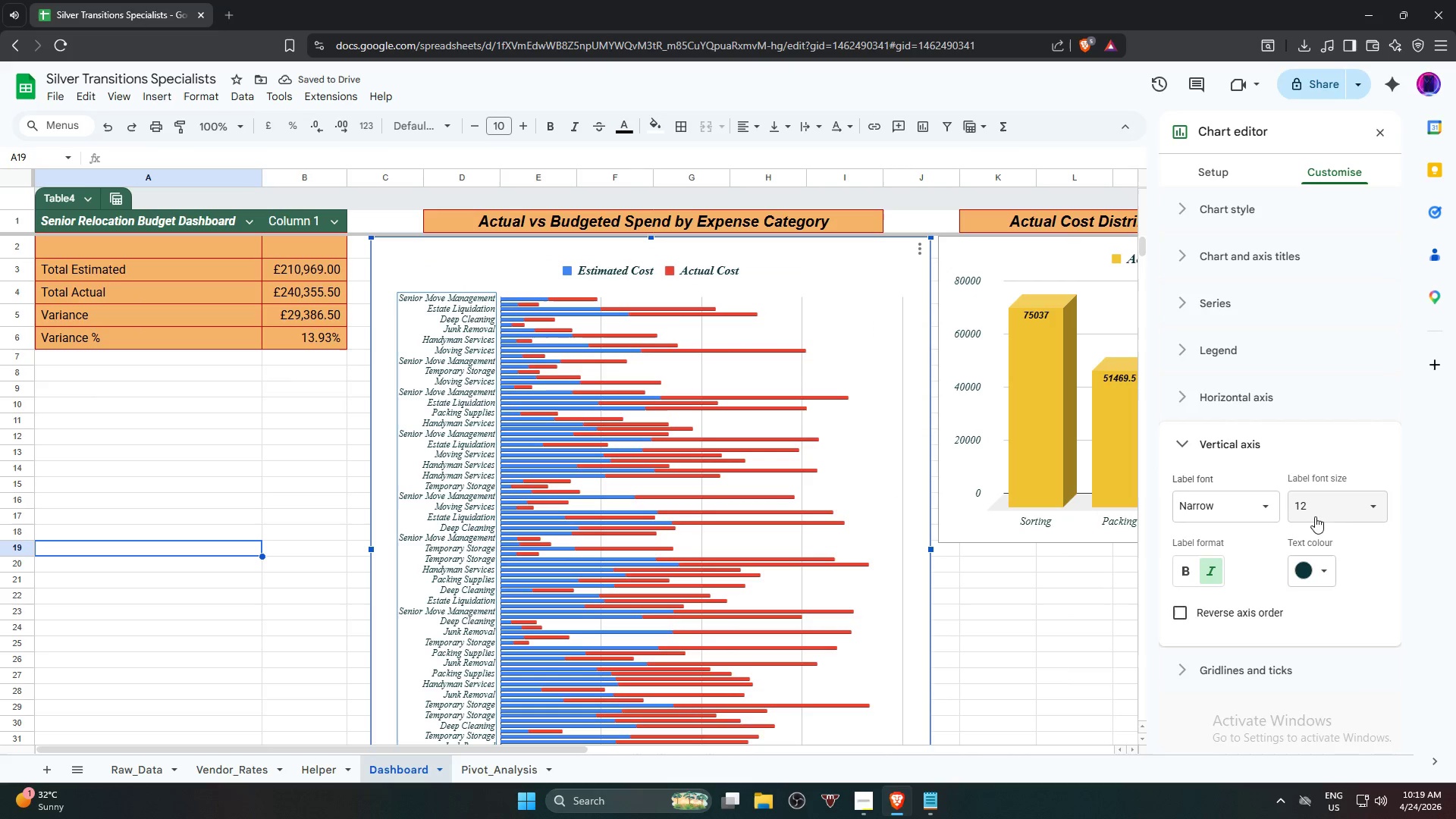 
left_click([1376, 511])
 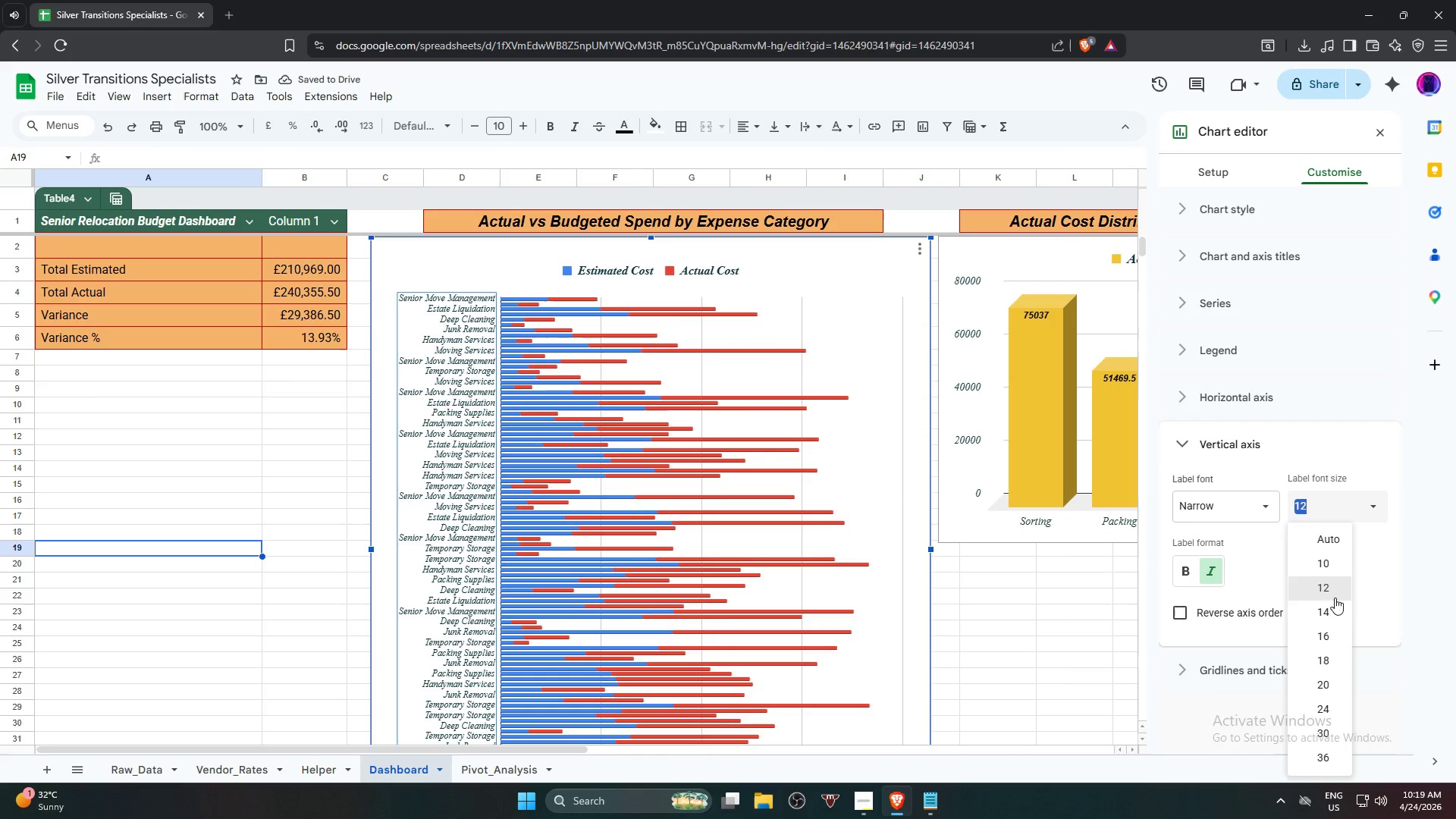 
left_click([1330, 609])
 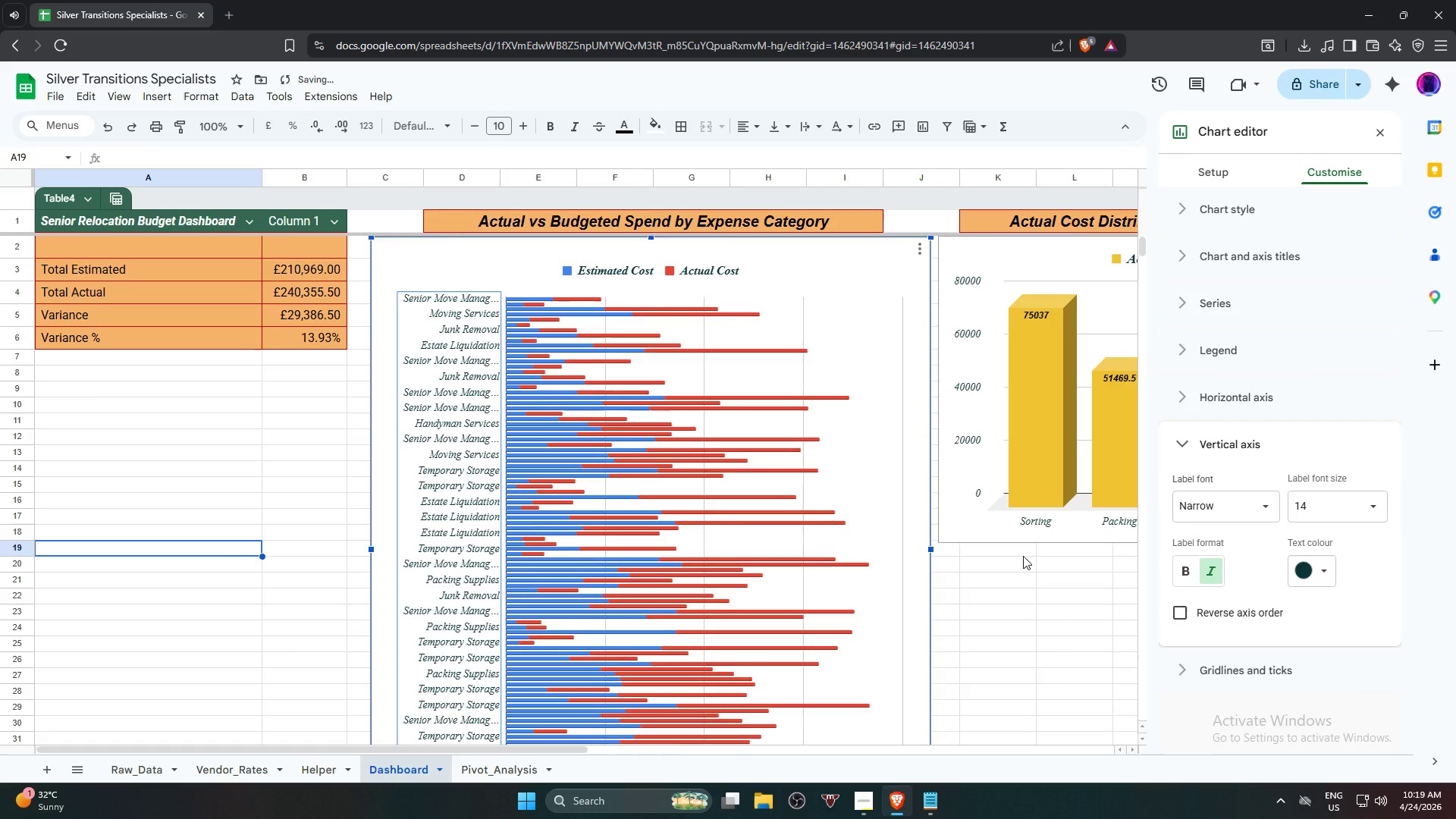 
scroll: coordinate [994, 562], scroll_direction: down, amount: 5.0
 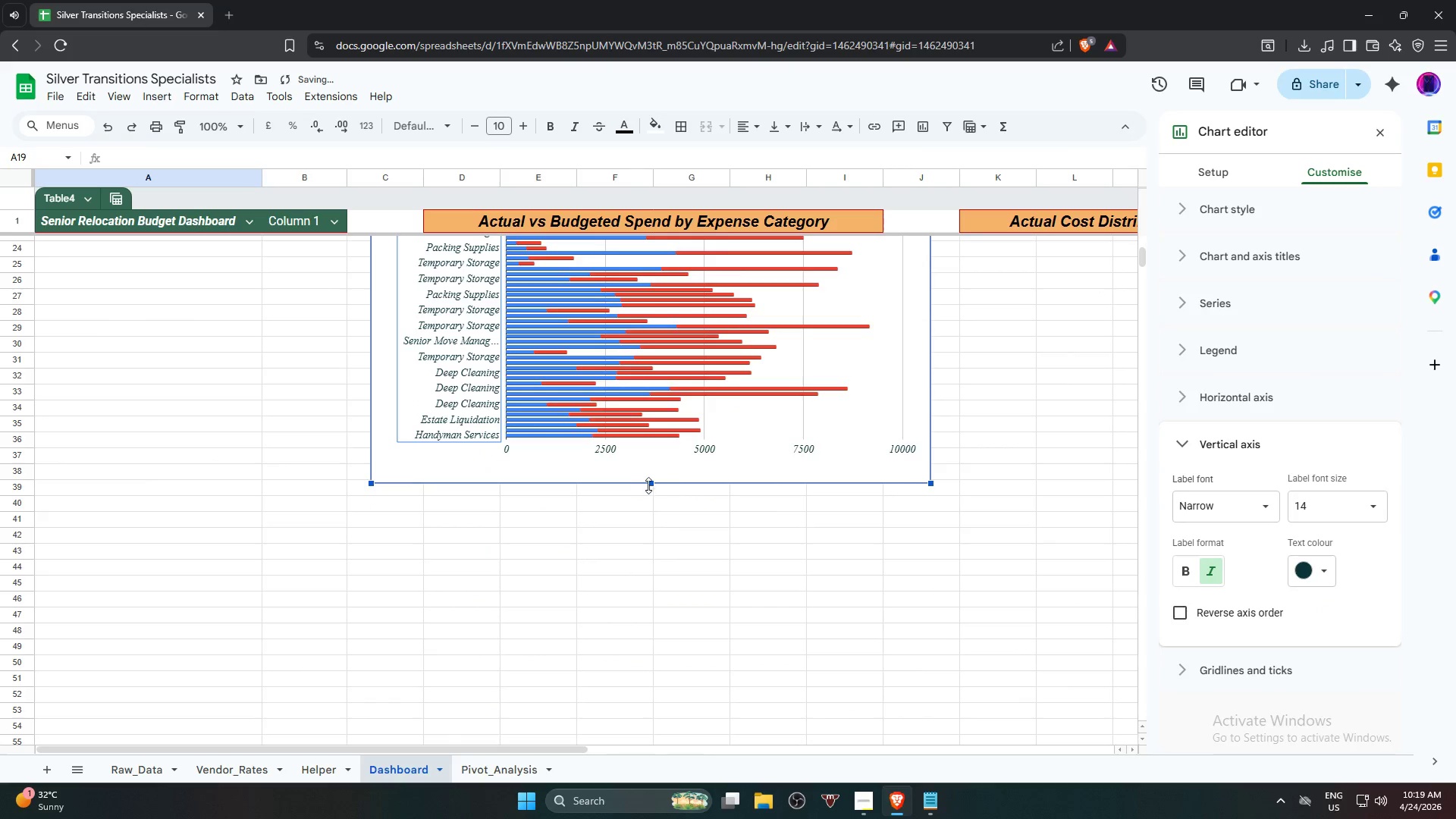 
left_click_drag(start_coordinate=[649, 485], to_coordinate=[650, 519])
 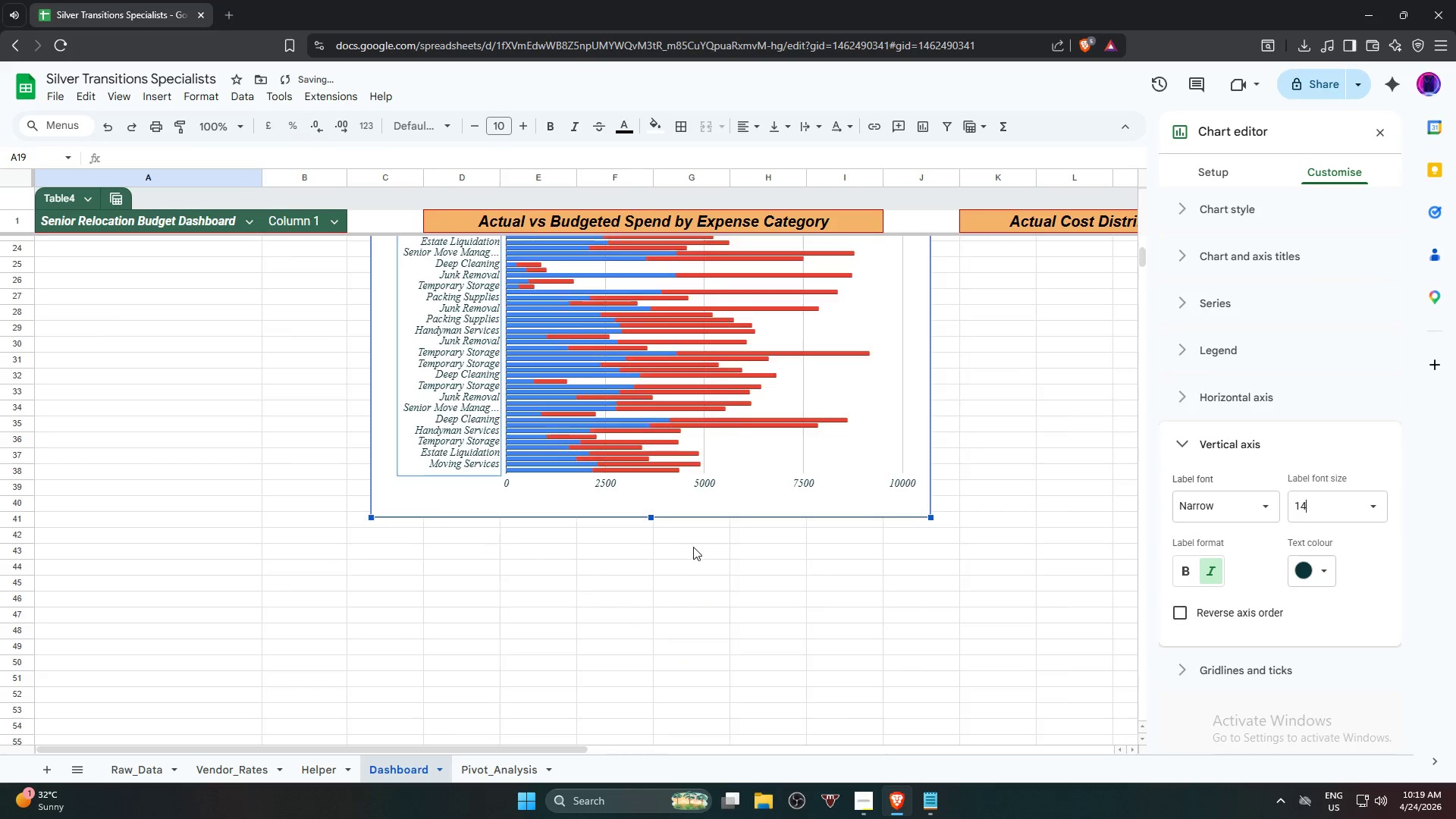 
scroll: coordinate [695, 551], scroll_direction: up, amount: 6.0
 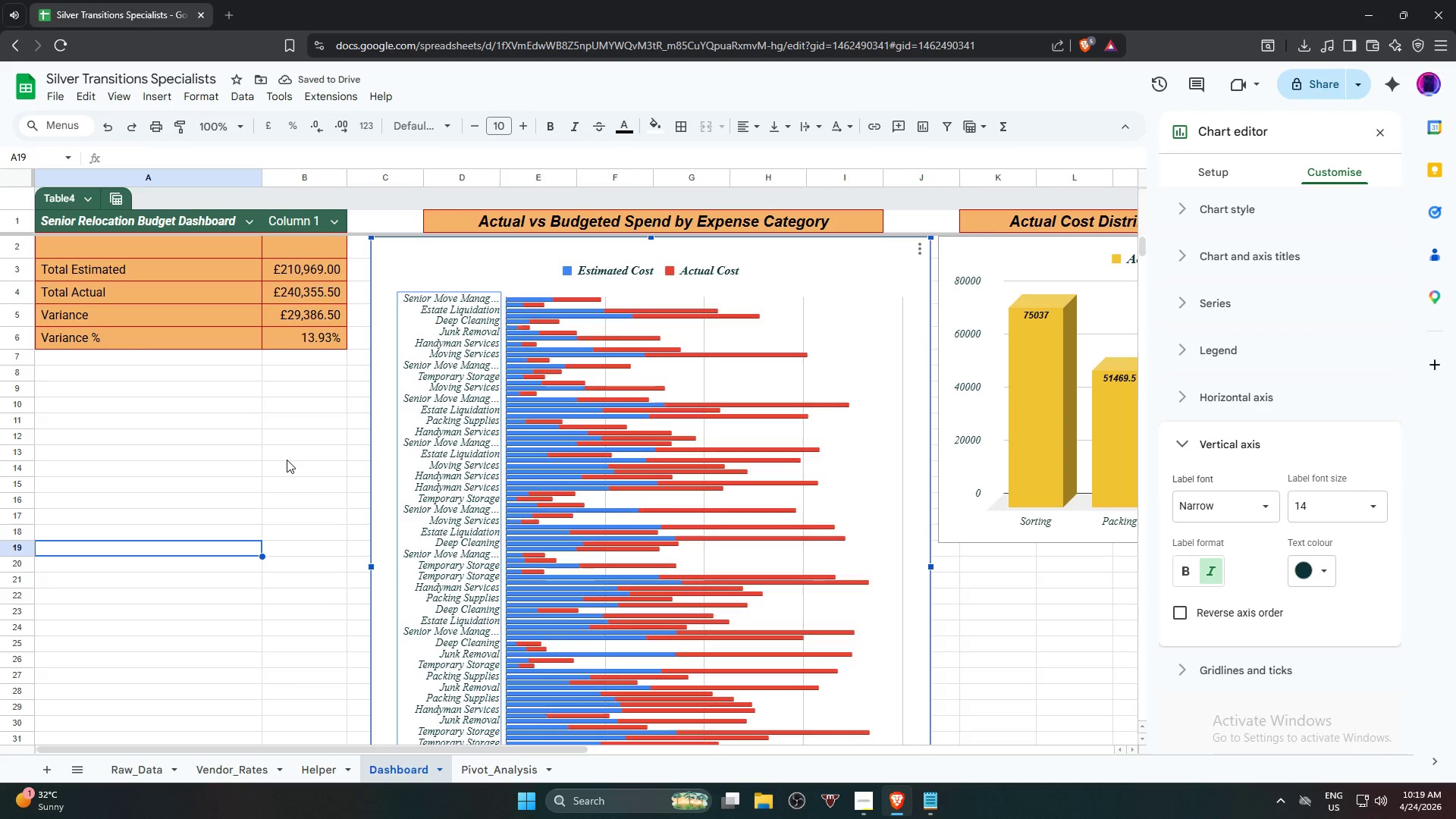 
scroll: coordinate [355, 468], scroll_direction: down, amount: 4.0
 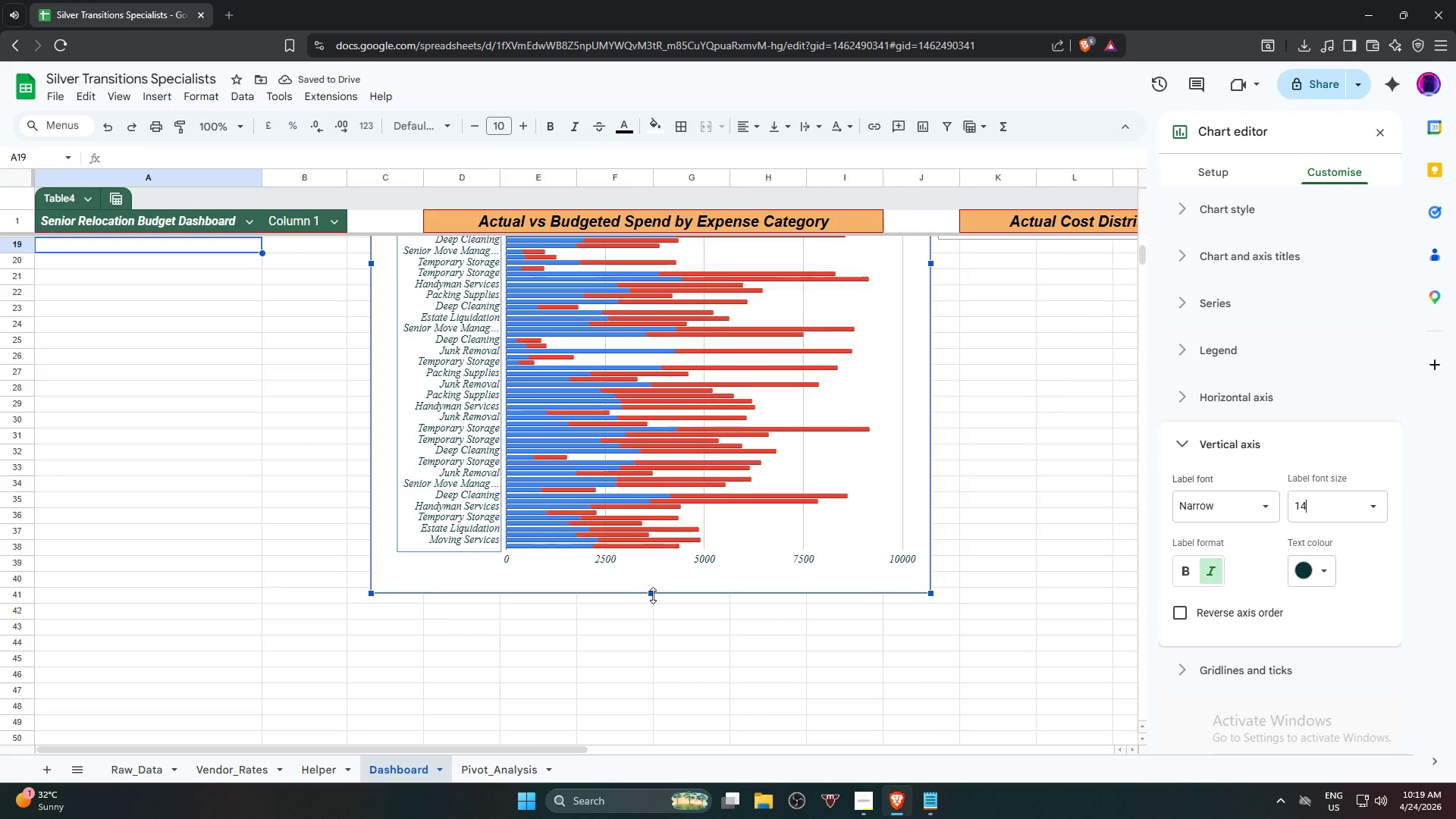 
left_click_drag(start_coordinate=[652, 595], to_coordinate=[644, 648])
 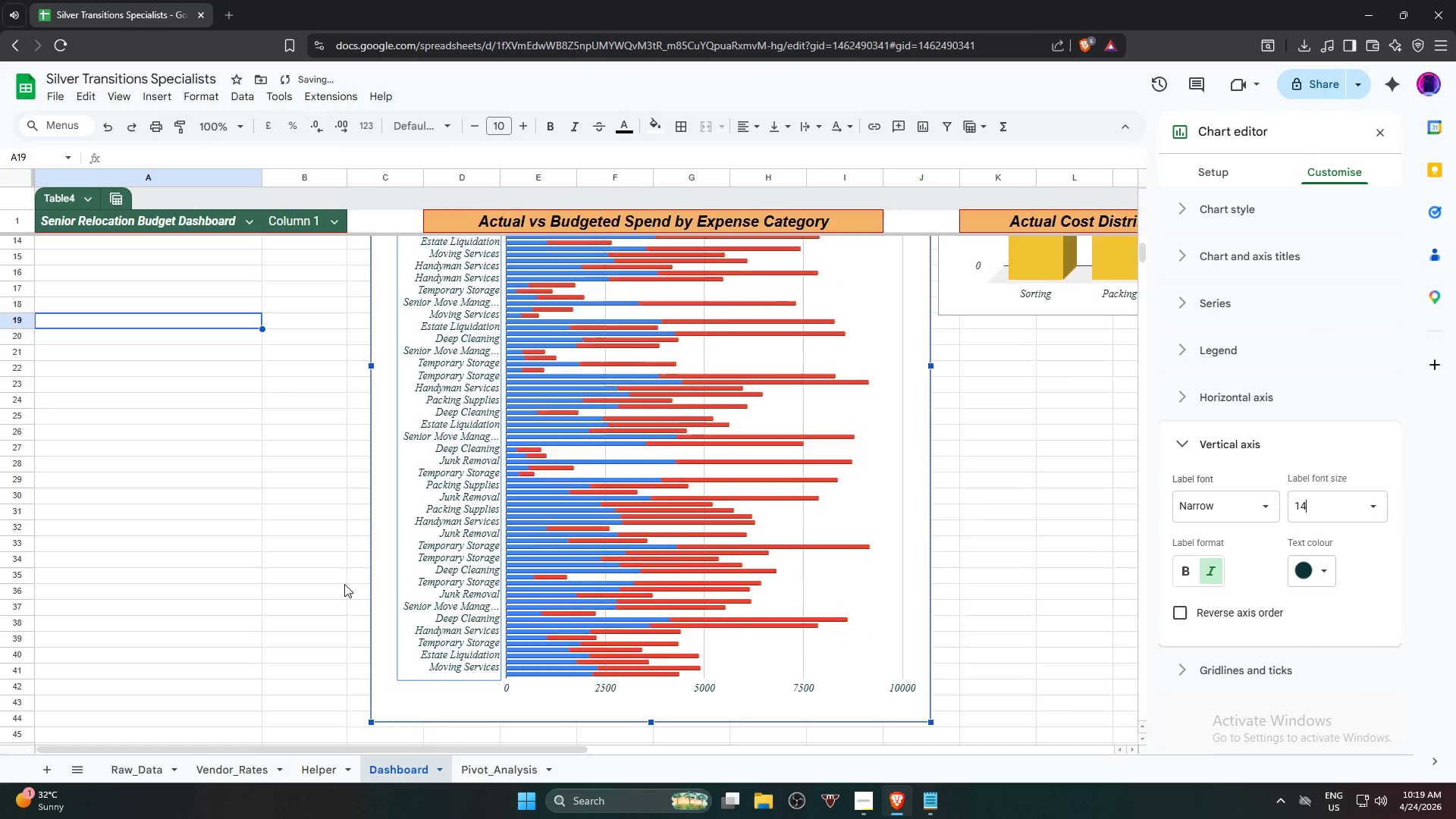 
scroll: coordinate [342, 584], scroll_direction: up, amount: 6.0
 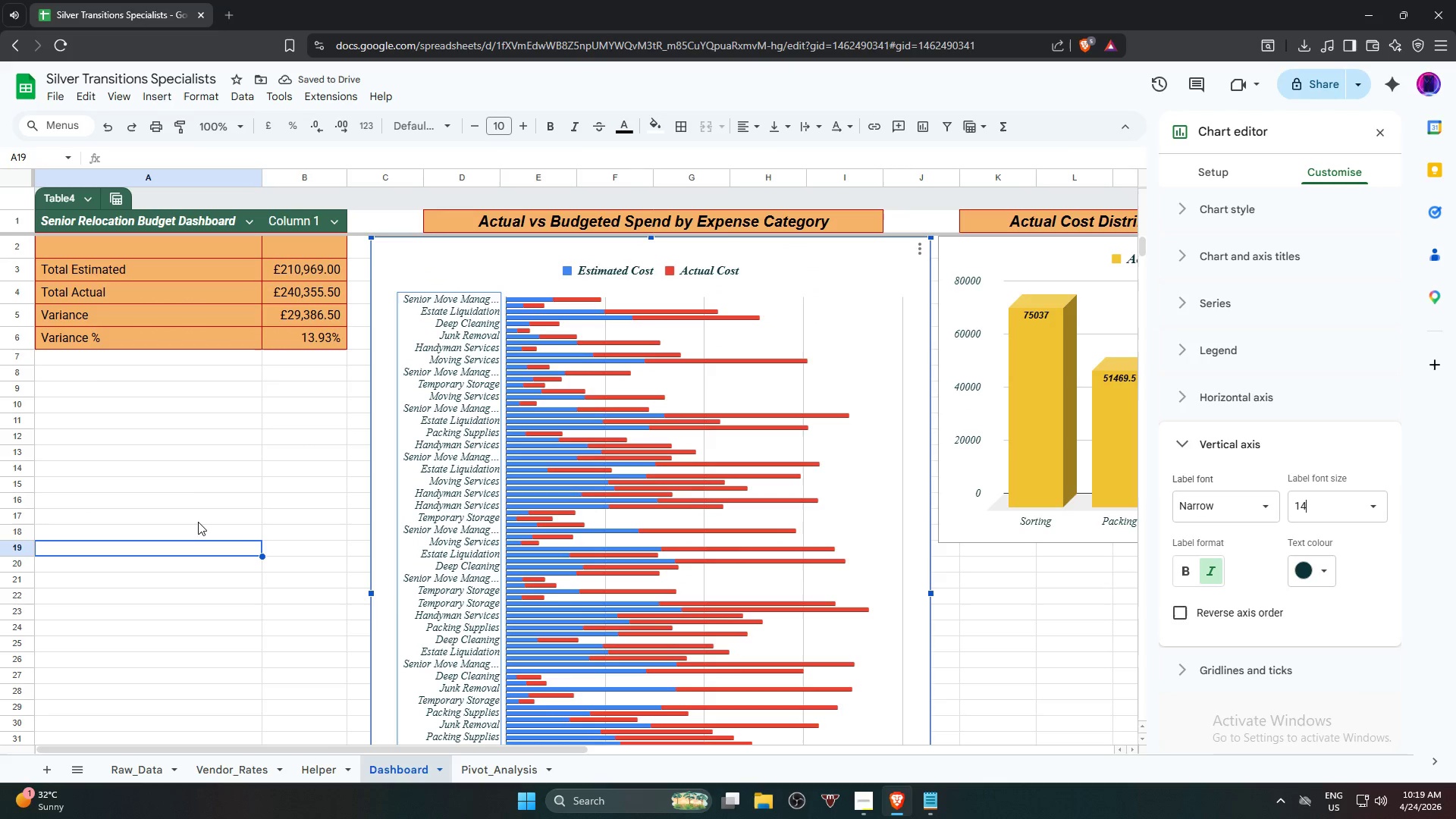 
left_click([198, 522])
 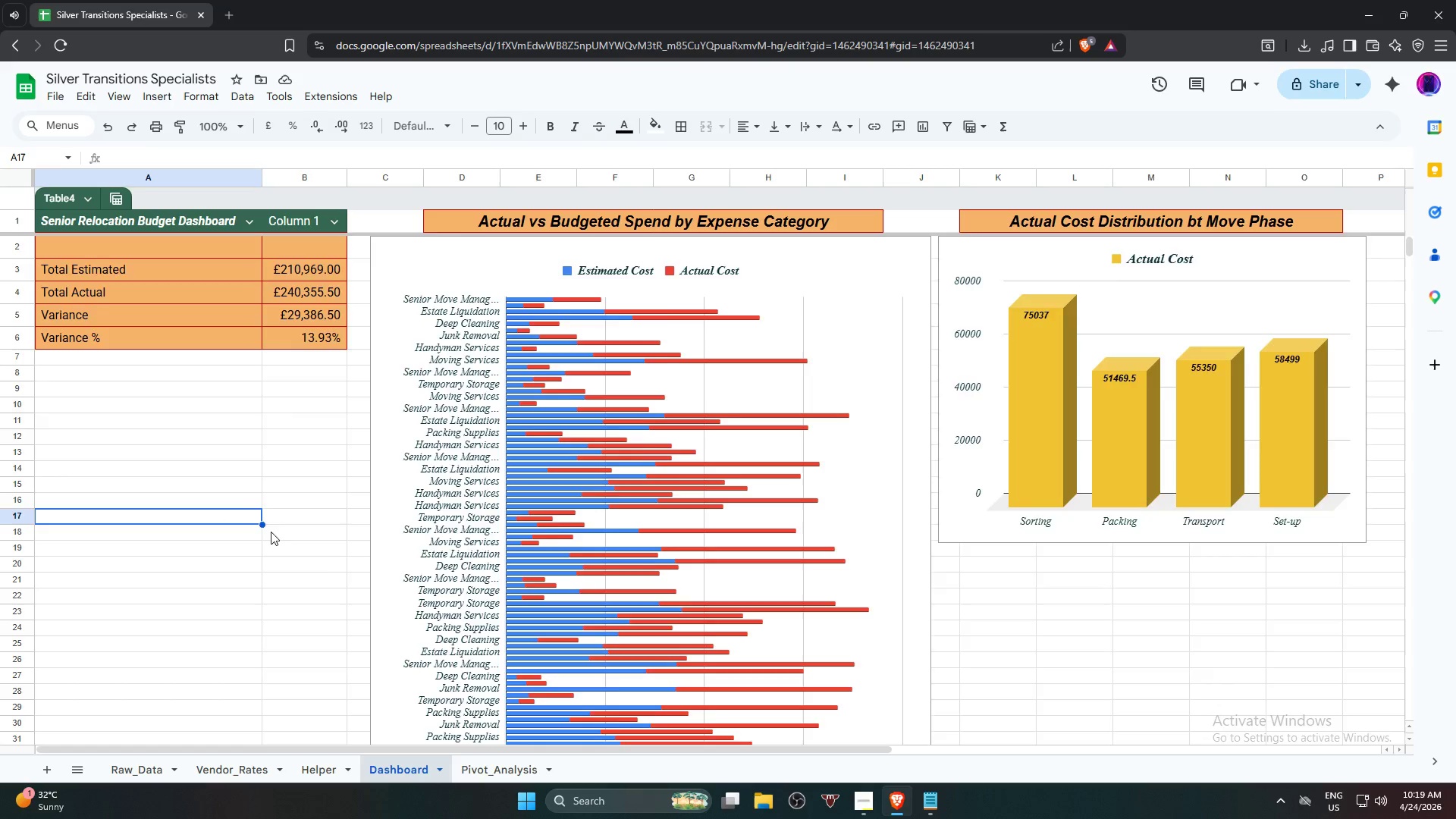 
scroll: coordinate [344, 575], scroll_direction: down, amount: 6.0
 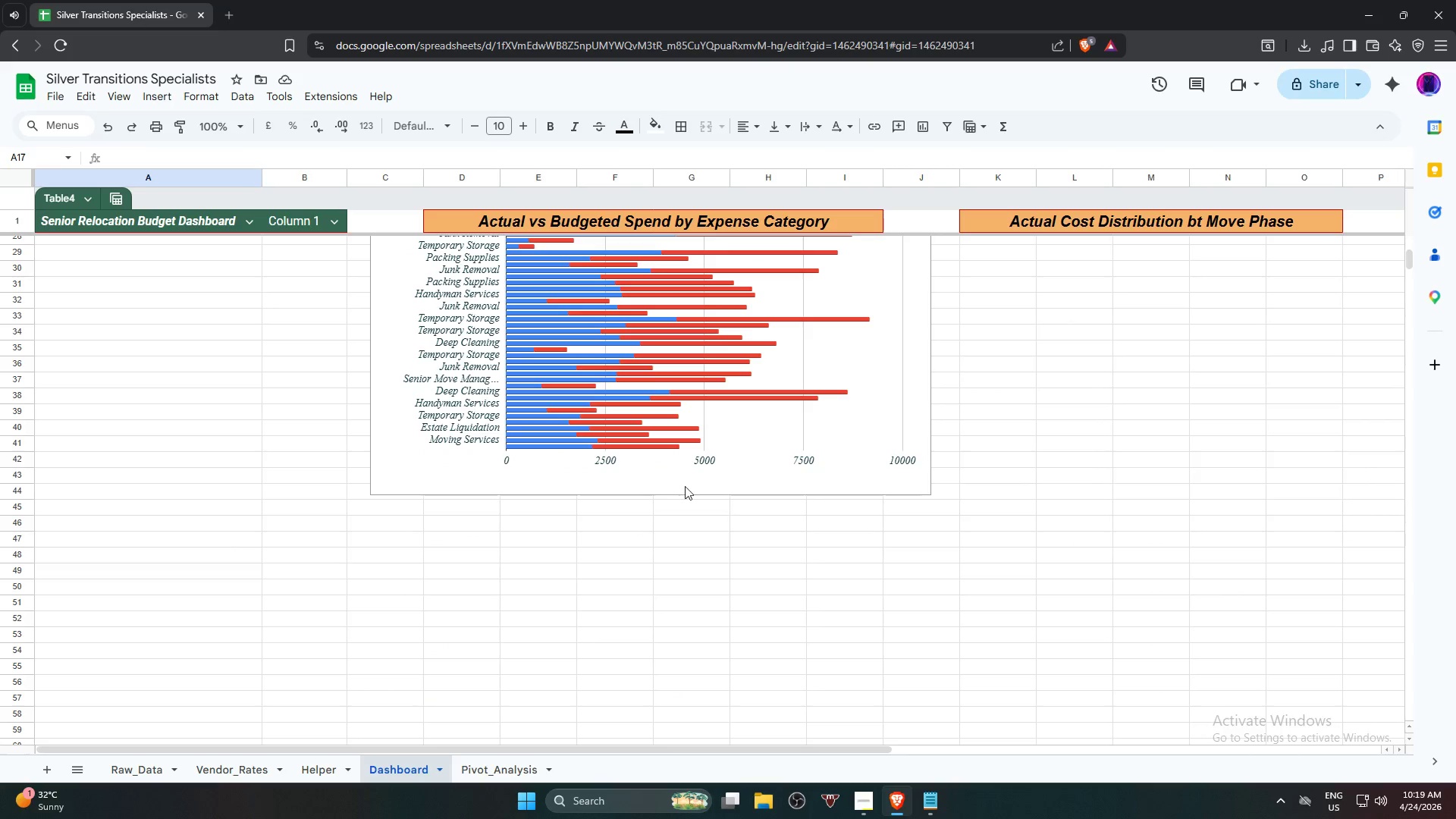 
left_click([692, 485])
 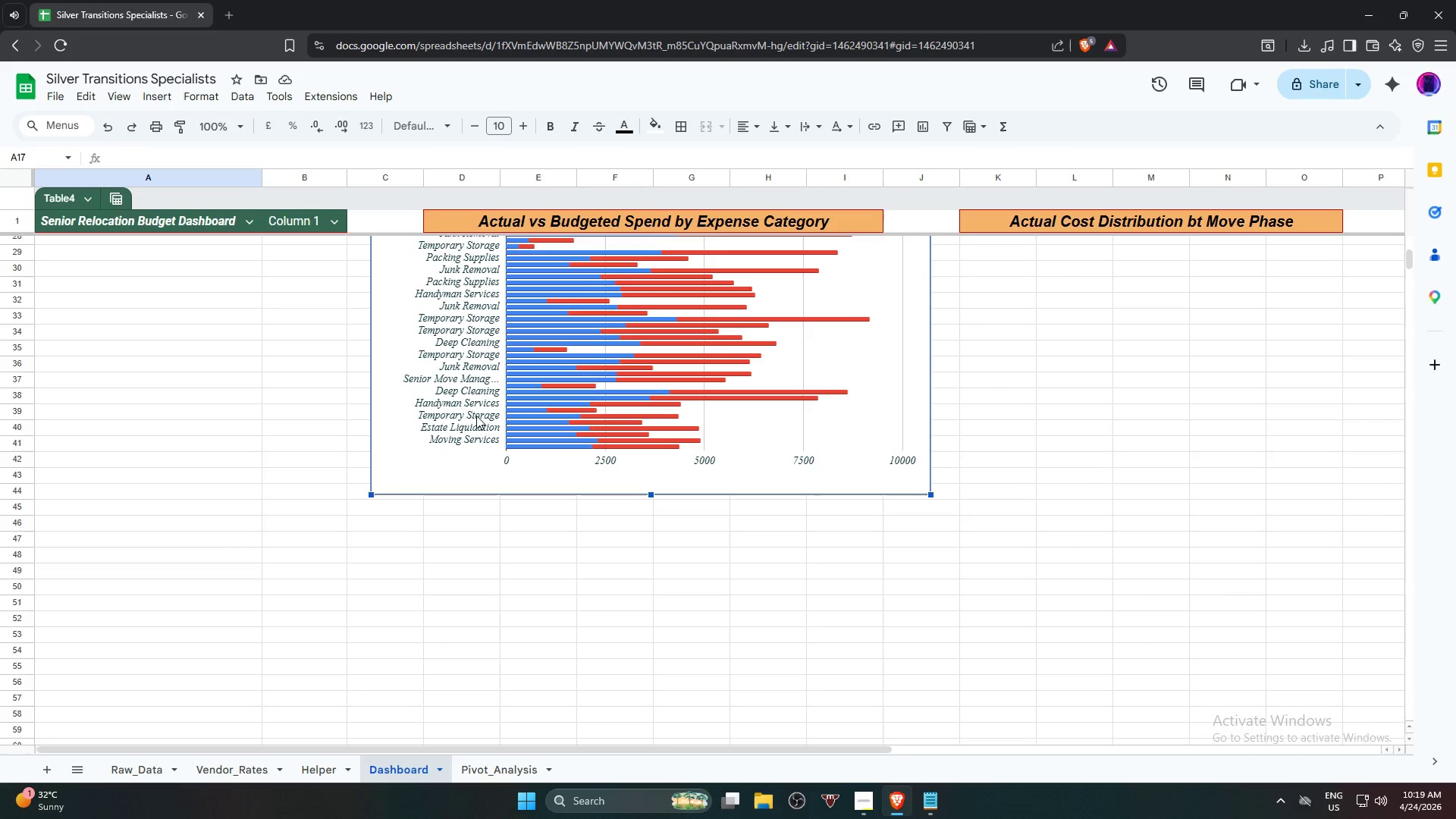 
double_click([476, 416])
 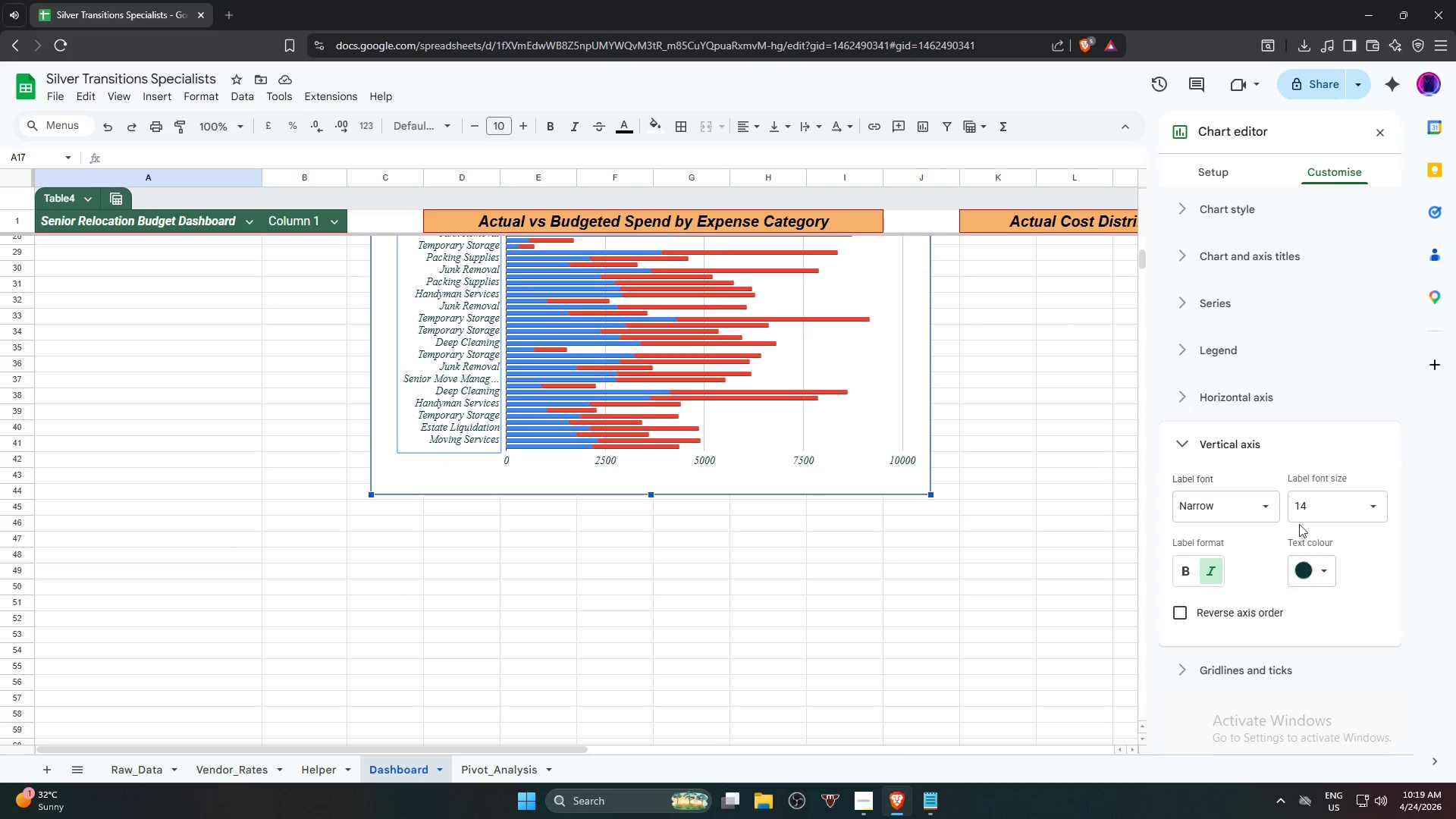 
left_click([1366, 506])
 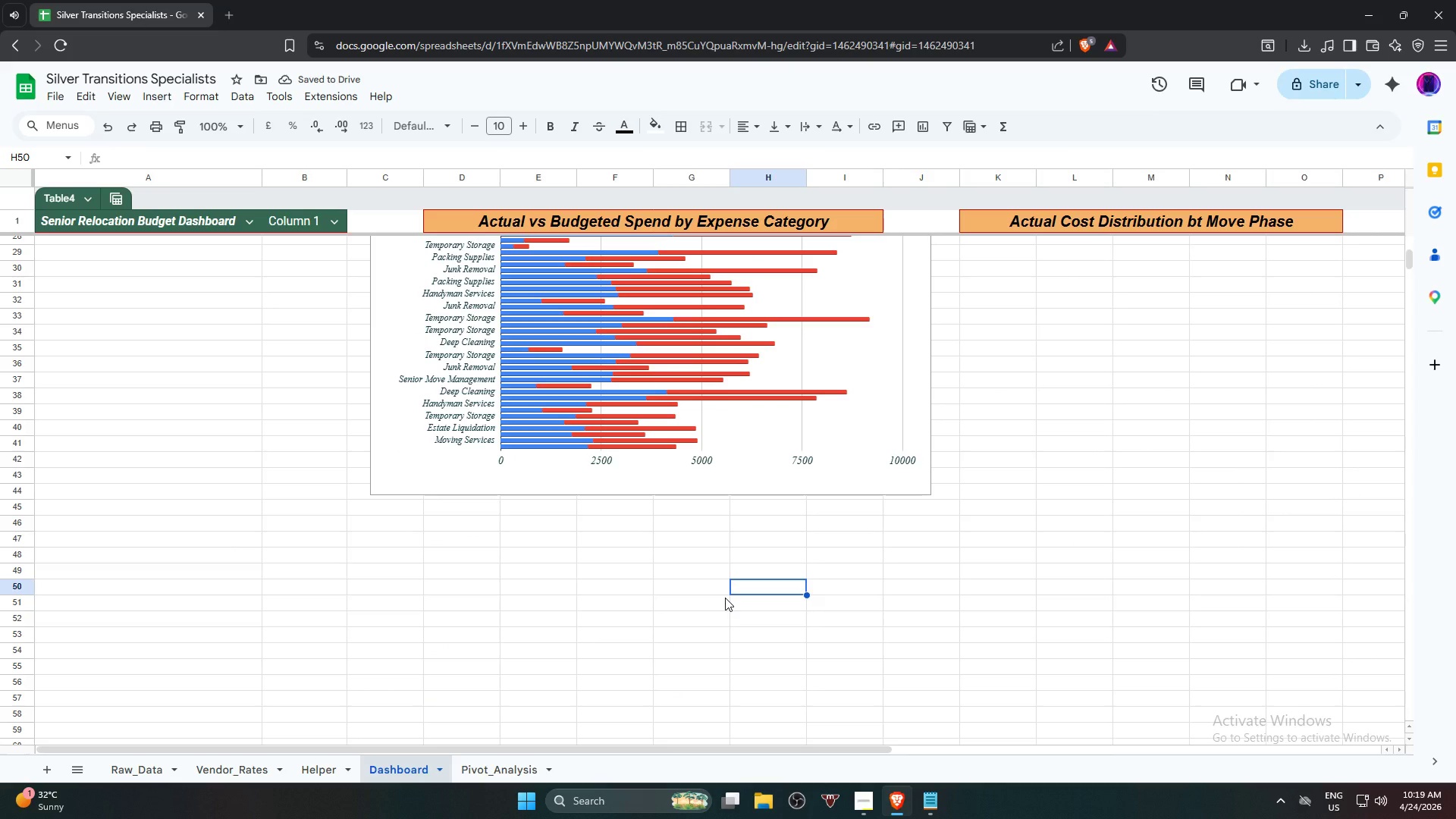 
scroll: coordinate [719, 588], scroll_direction: up, amount: 12.0
 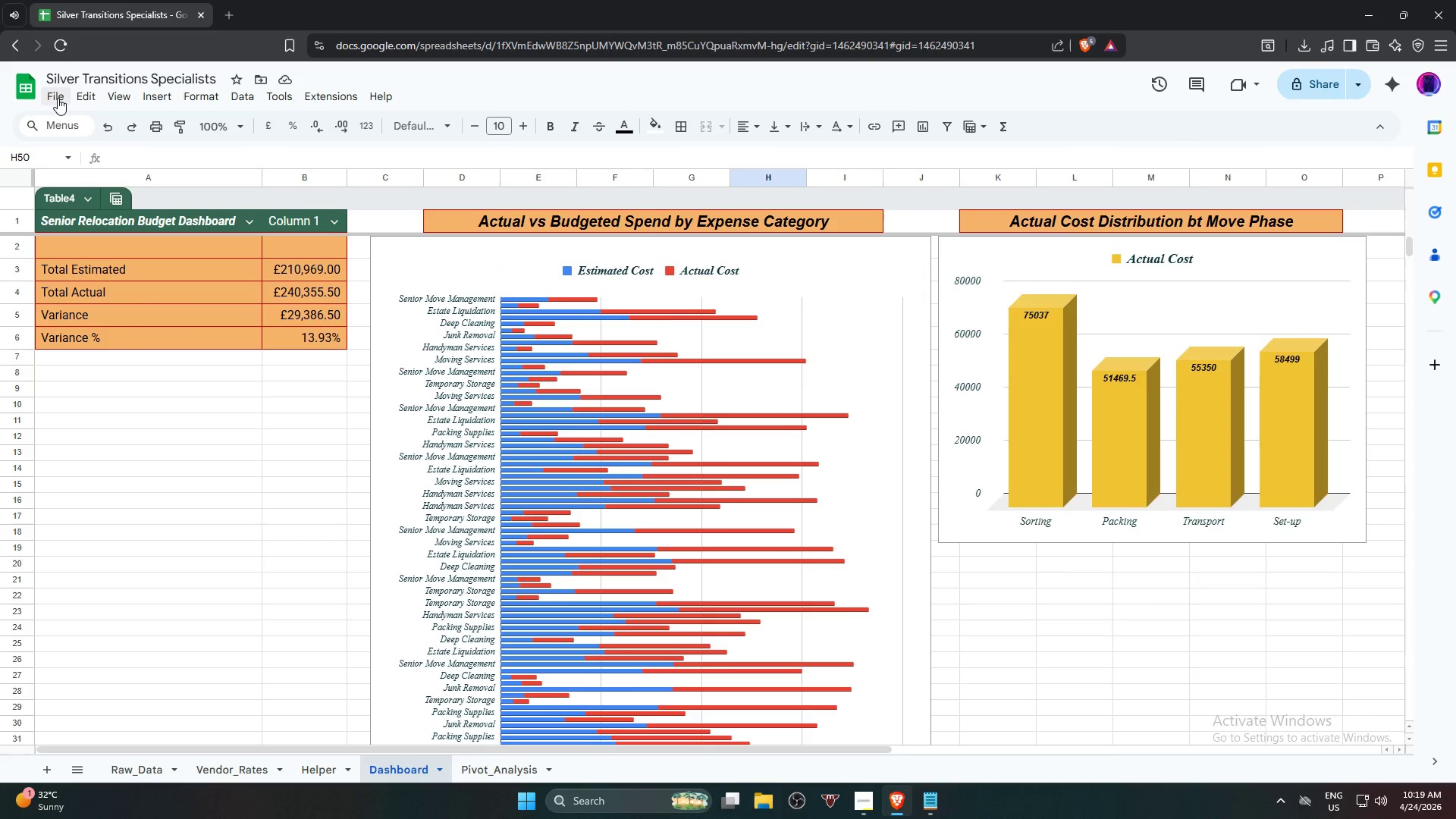 
left_click([62, 98])
 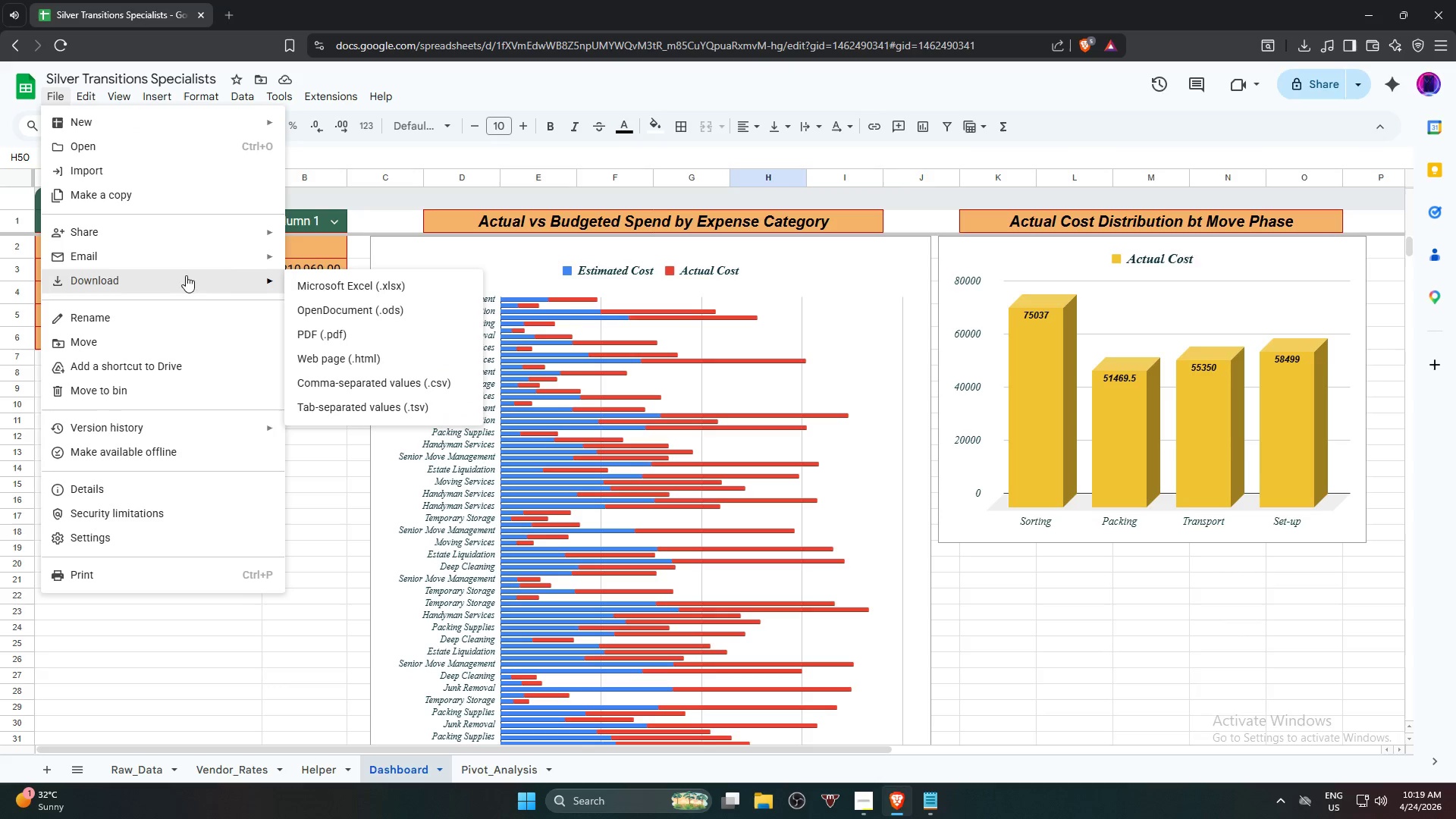 
left_click([369, 334])
 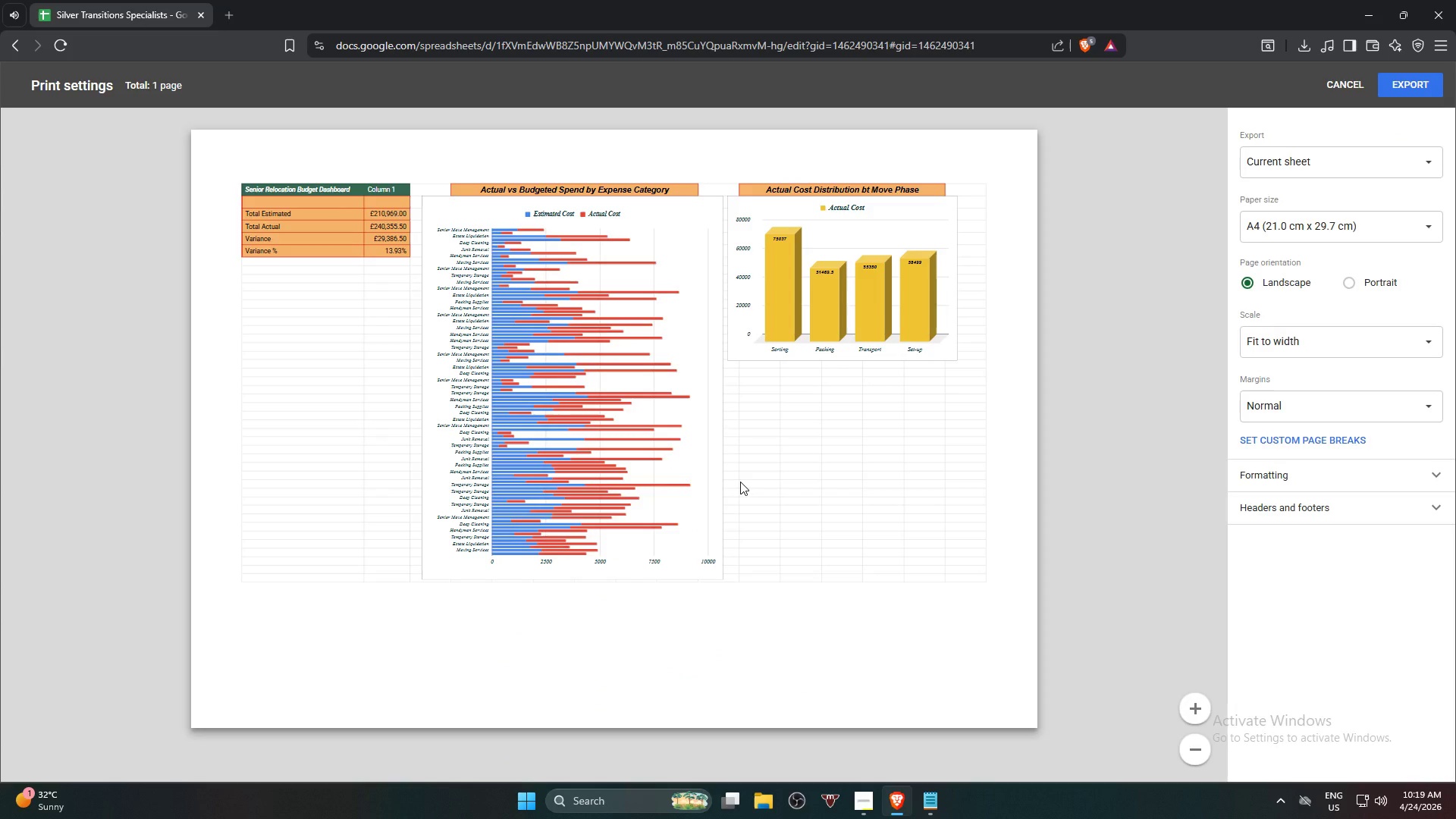 
wait(7.91)
 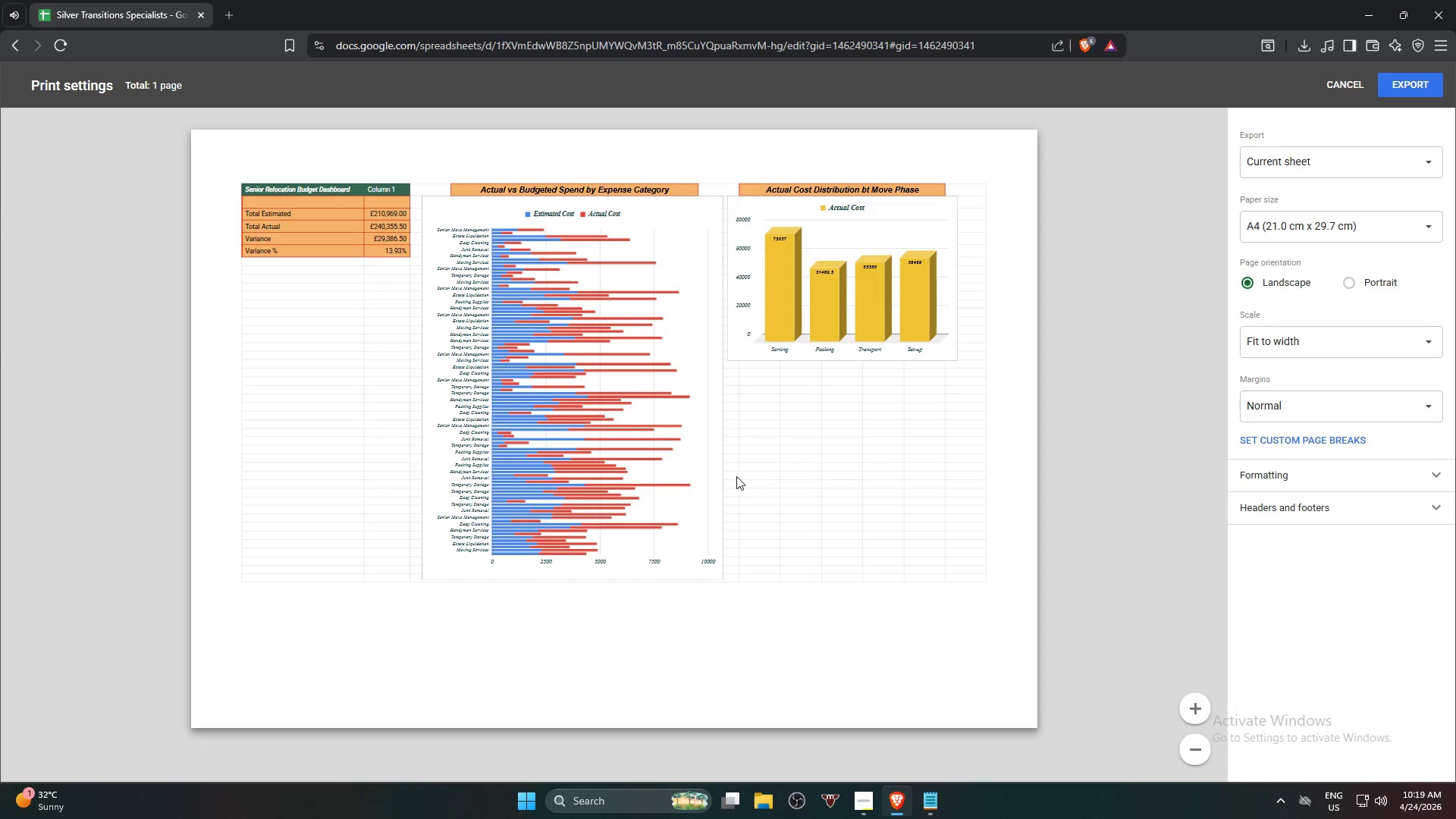 
scroll: coordinate [755, 424], scroll_direction: up, amount: 3.0
 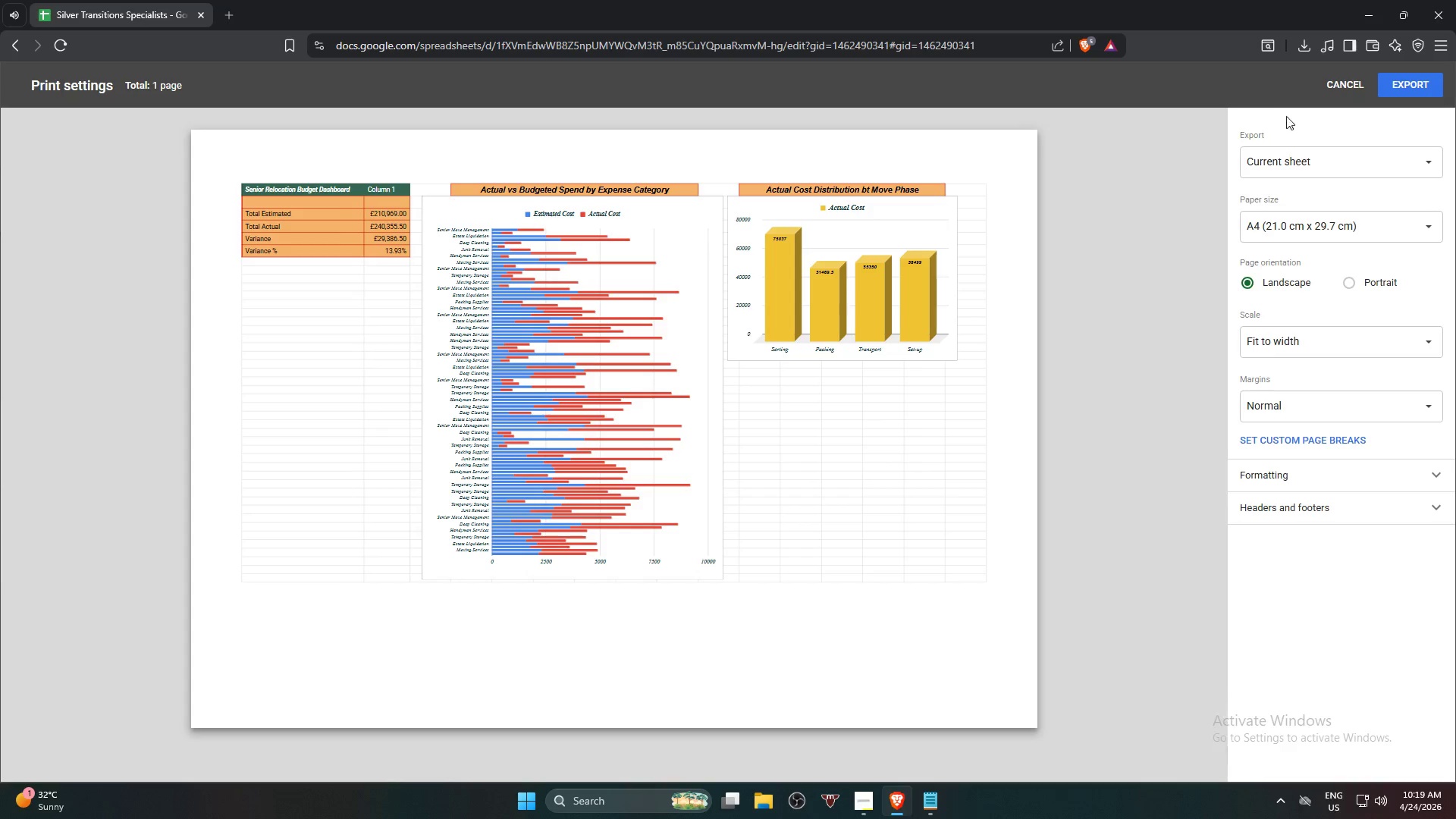 
left_click([1345, 93])
 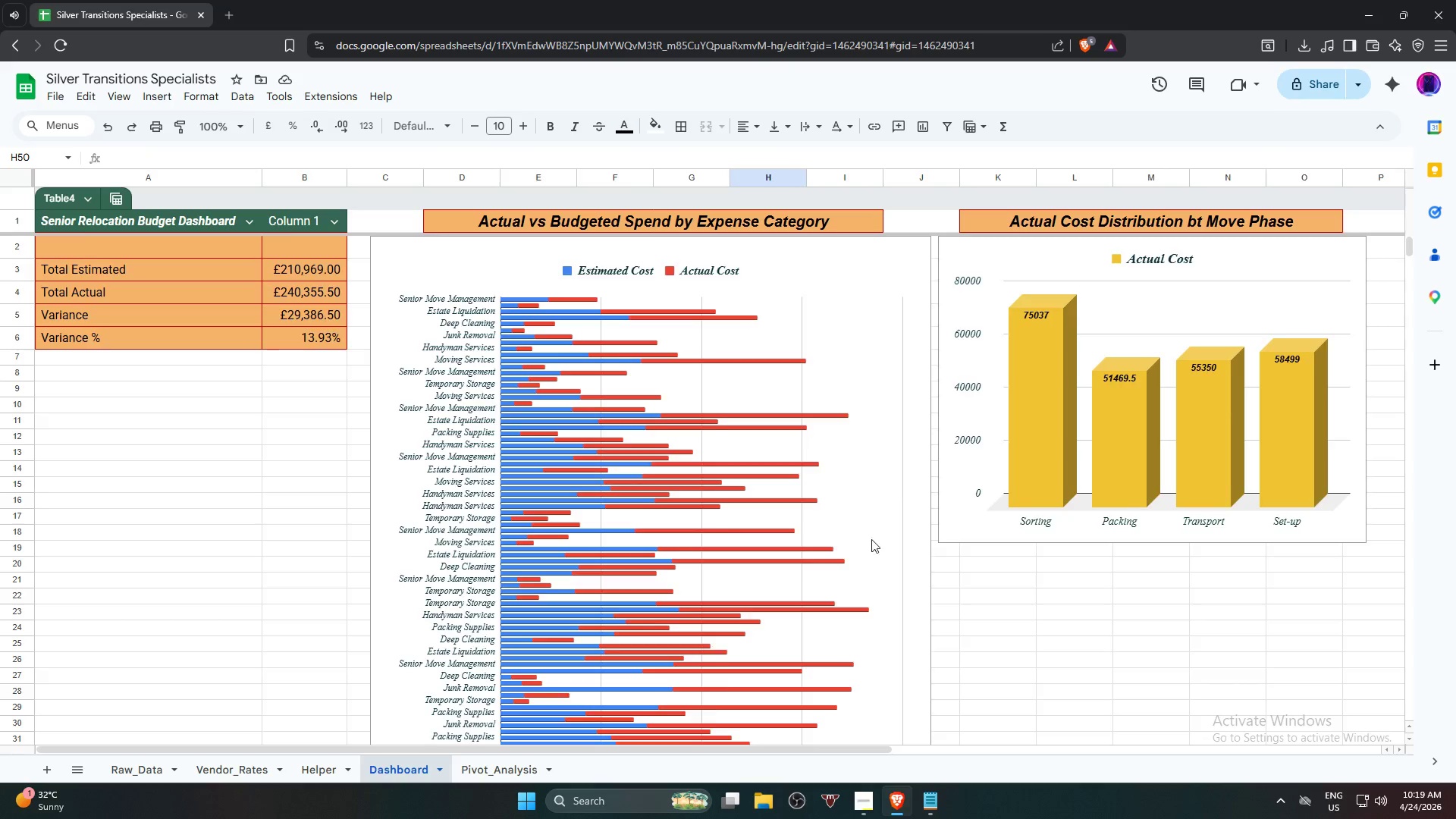 
scroll: coordinate [866, 548], scroll_direction: down, amount: 5.0
 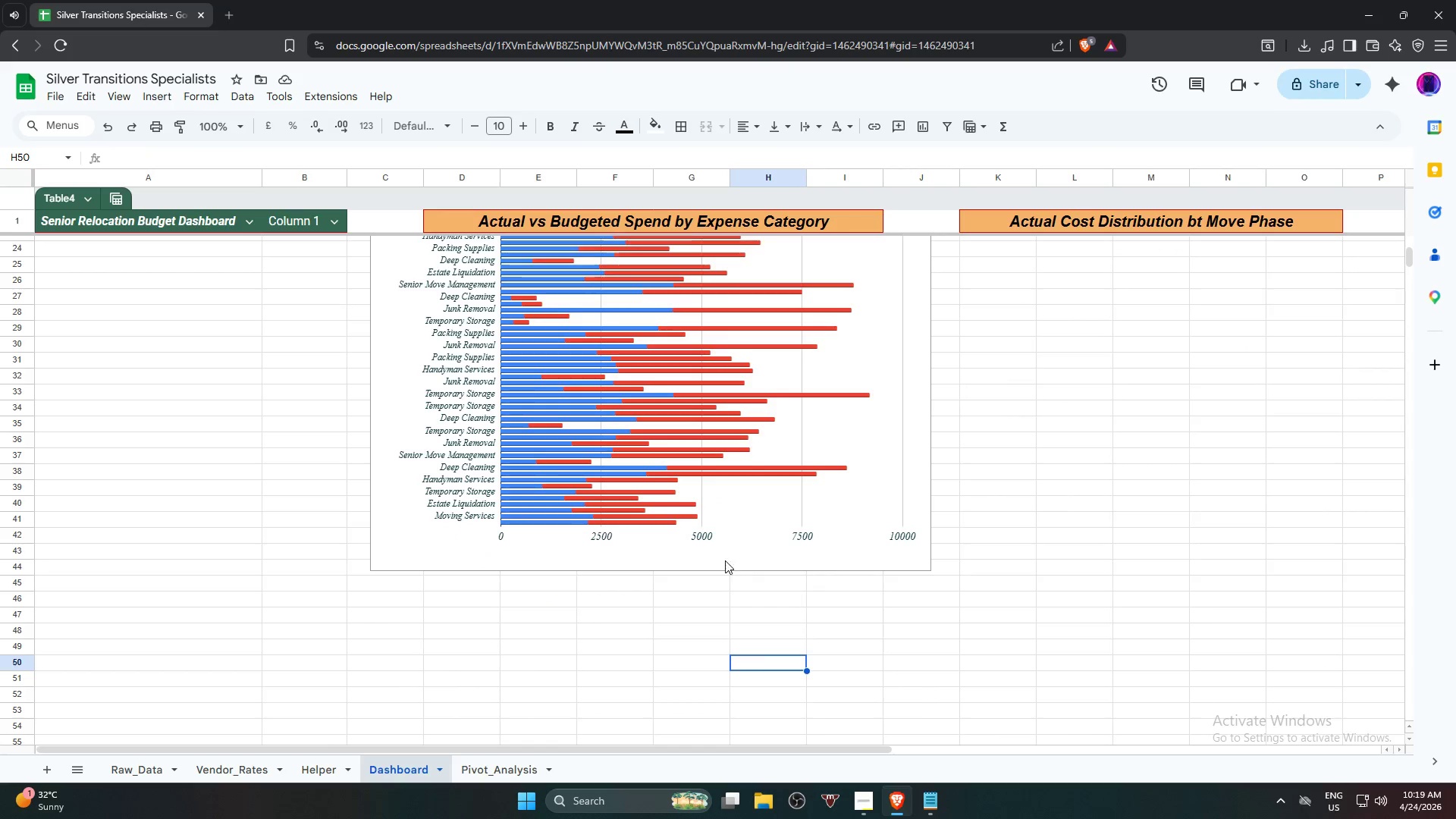 
left_click([720, 558])
 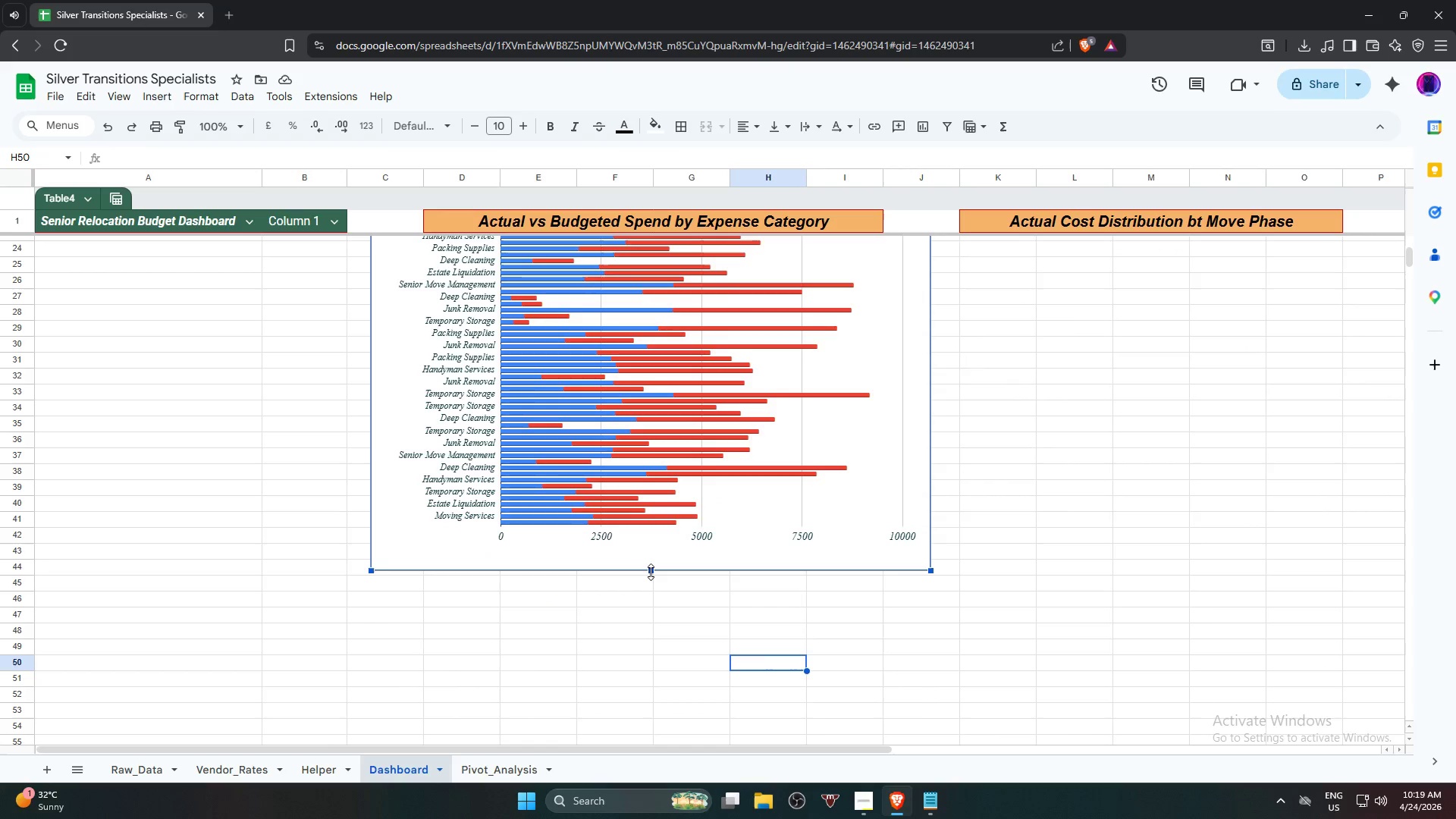 
left_click_drag(start_coordinate=[648, 572], to_coordinate=[650, 727])
 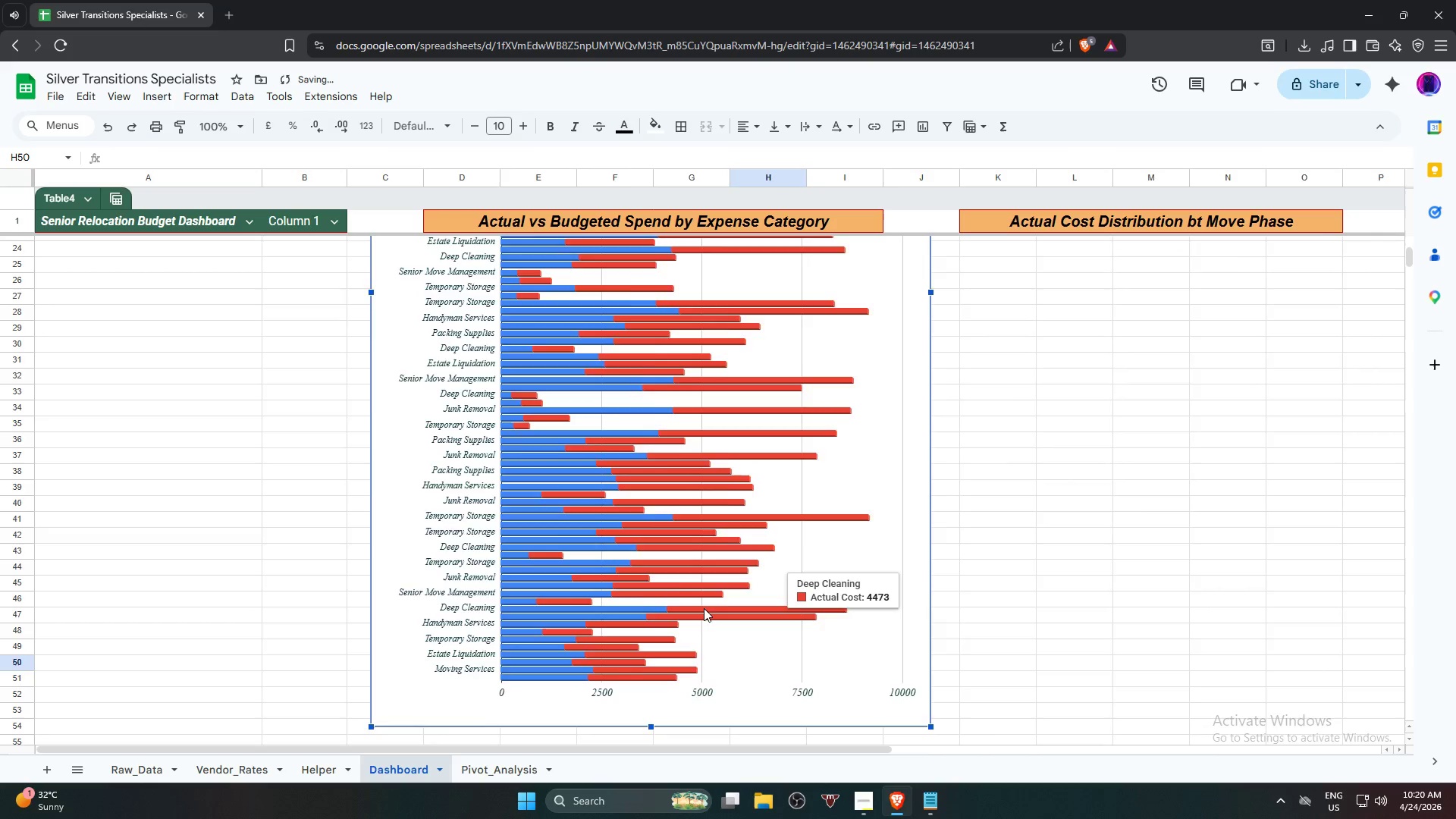 
scroll: coordinate [704, 608], scroll_direction: up, amount: 5.0
 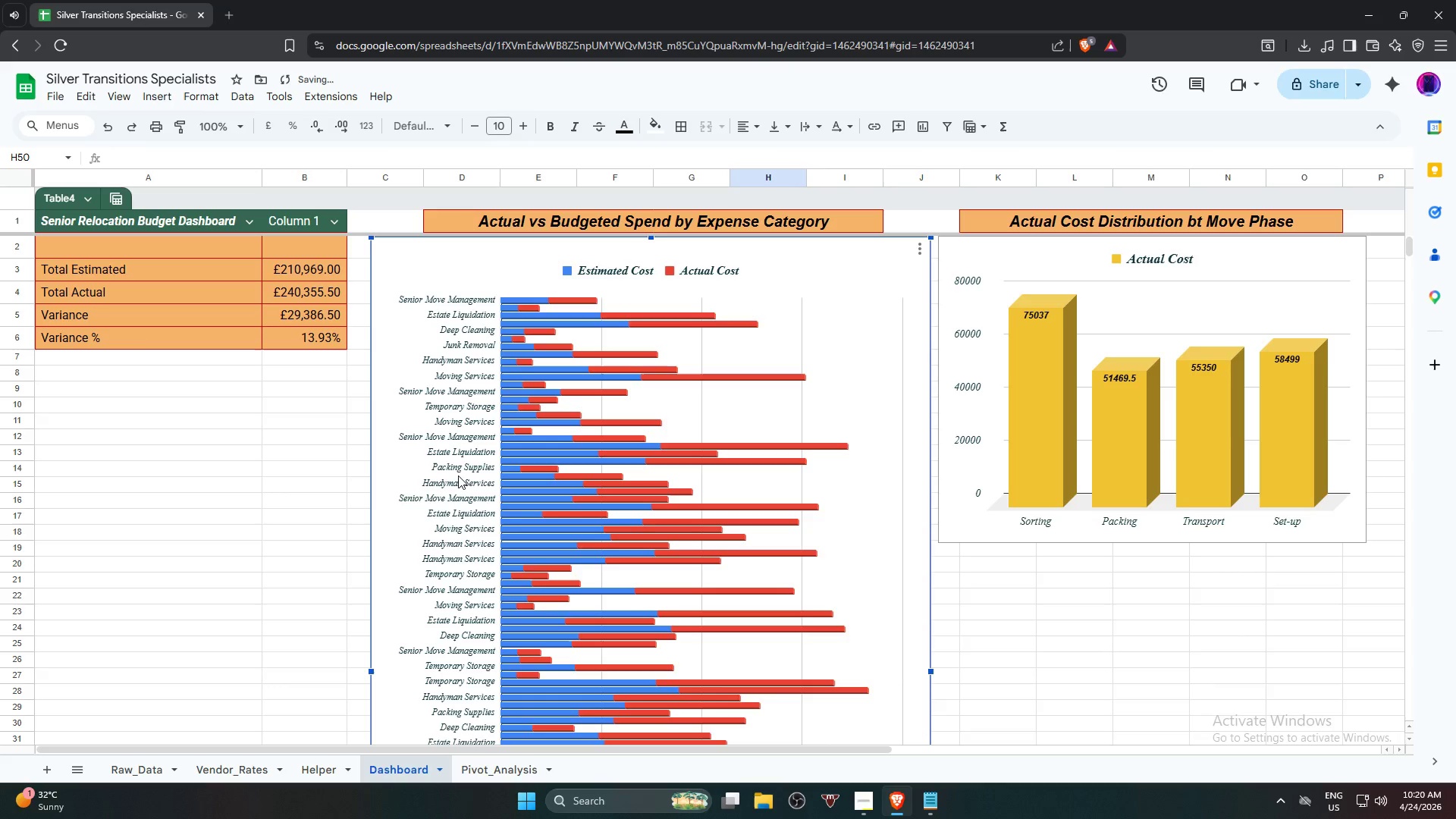 
double_click([458, 475])
 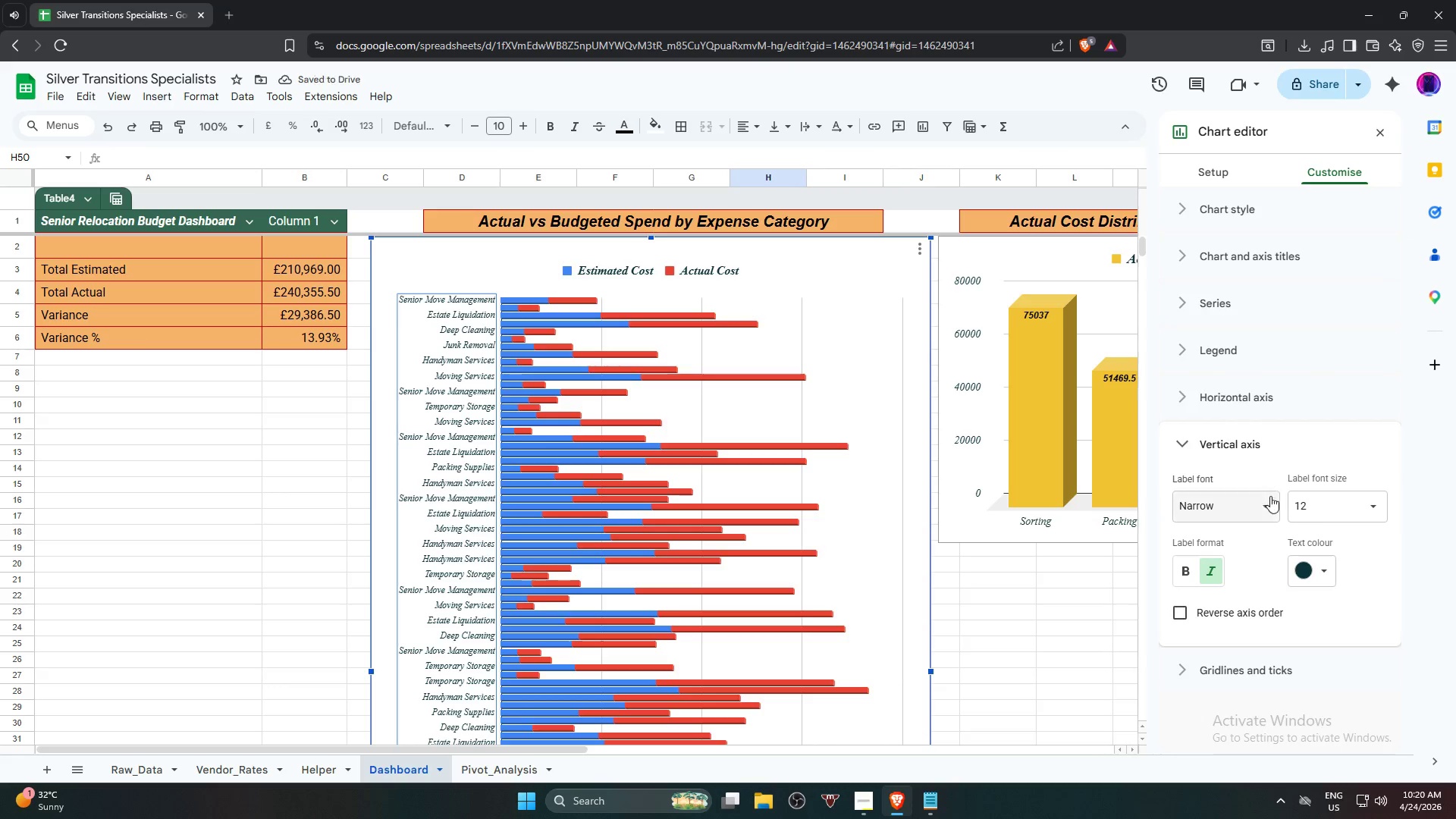 
left_click([1354, 507])
 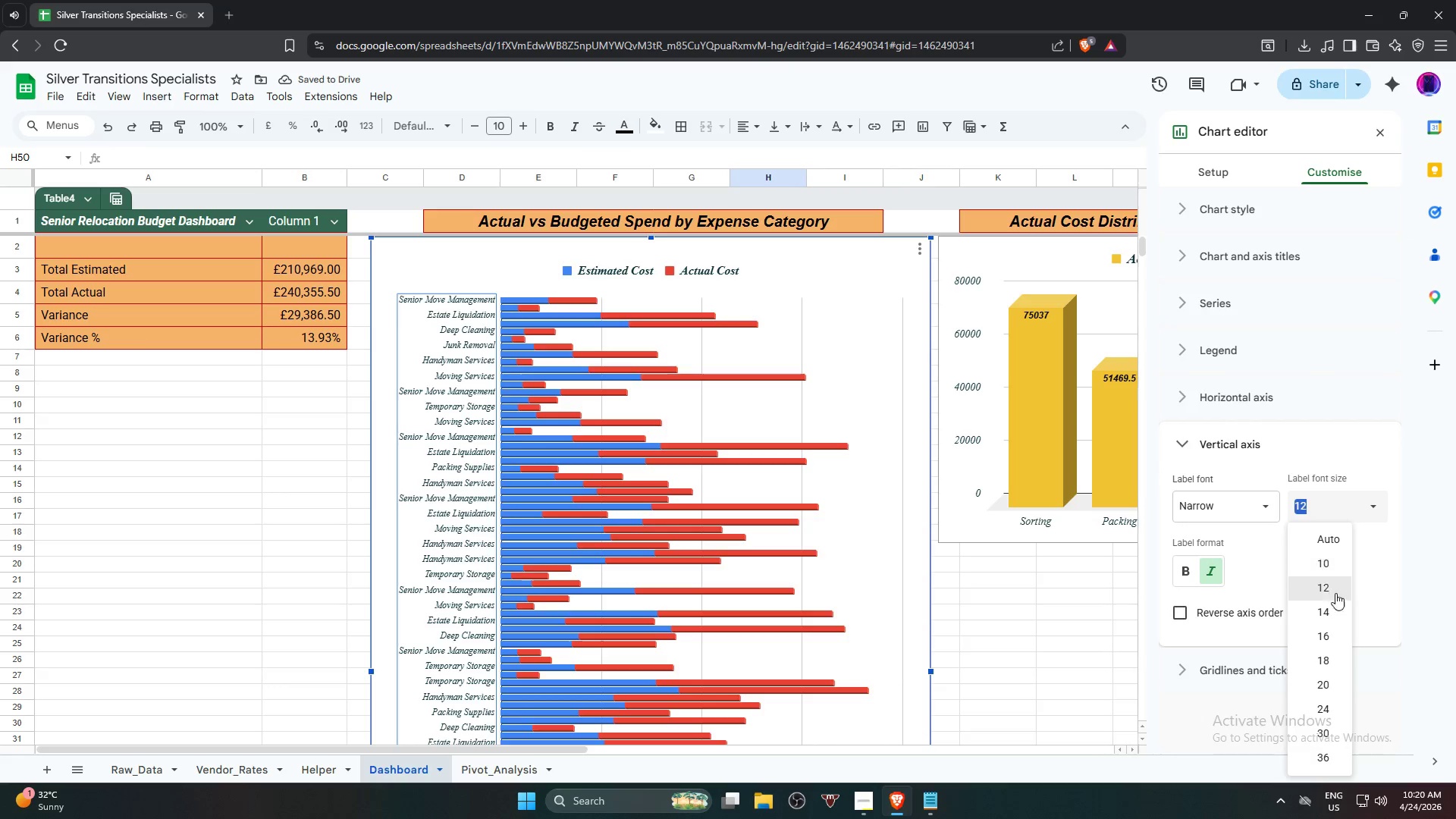 
left_click([1331, 607])
 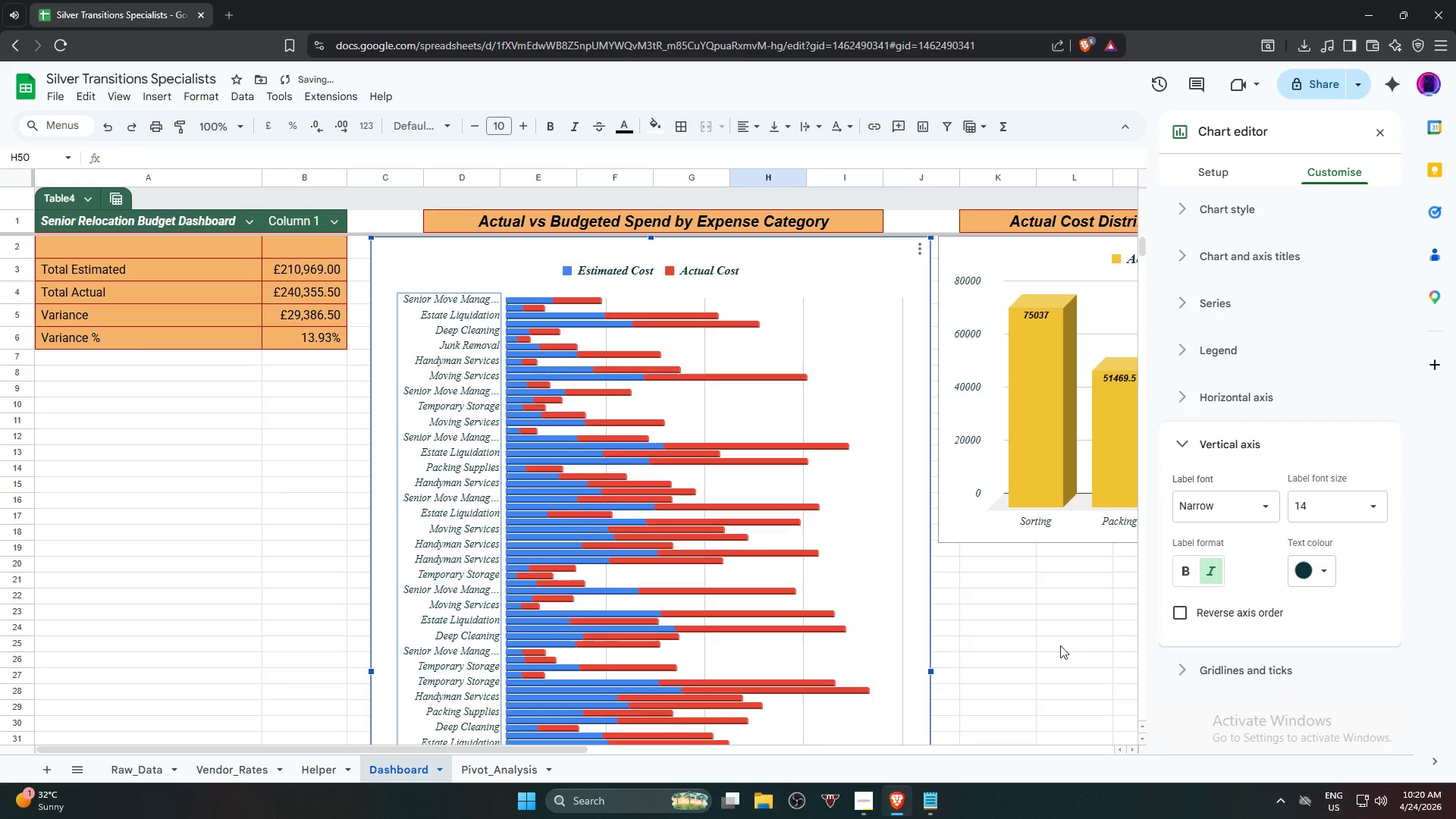 
left_click([1042, 640])
 